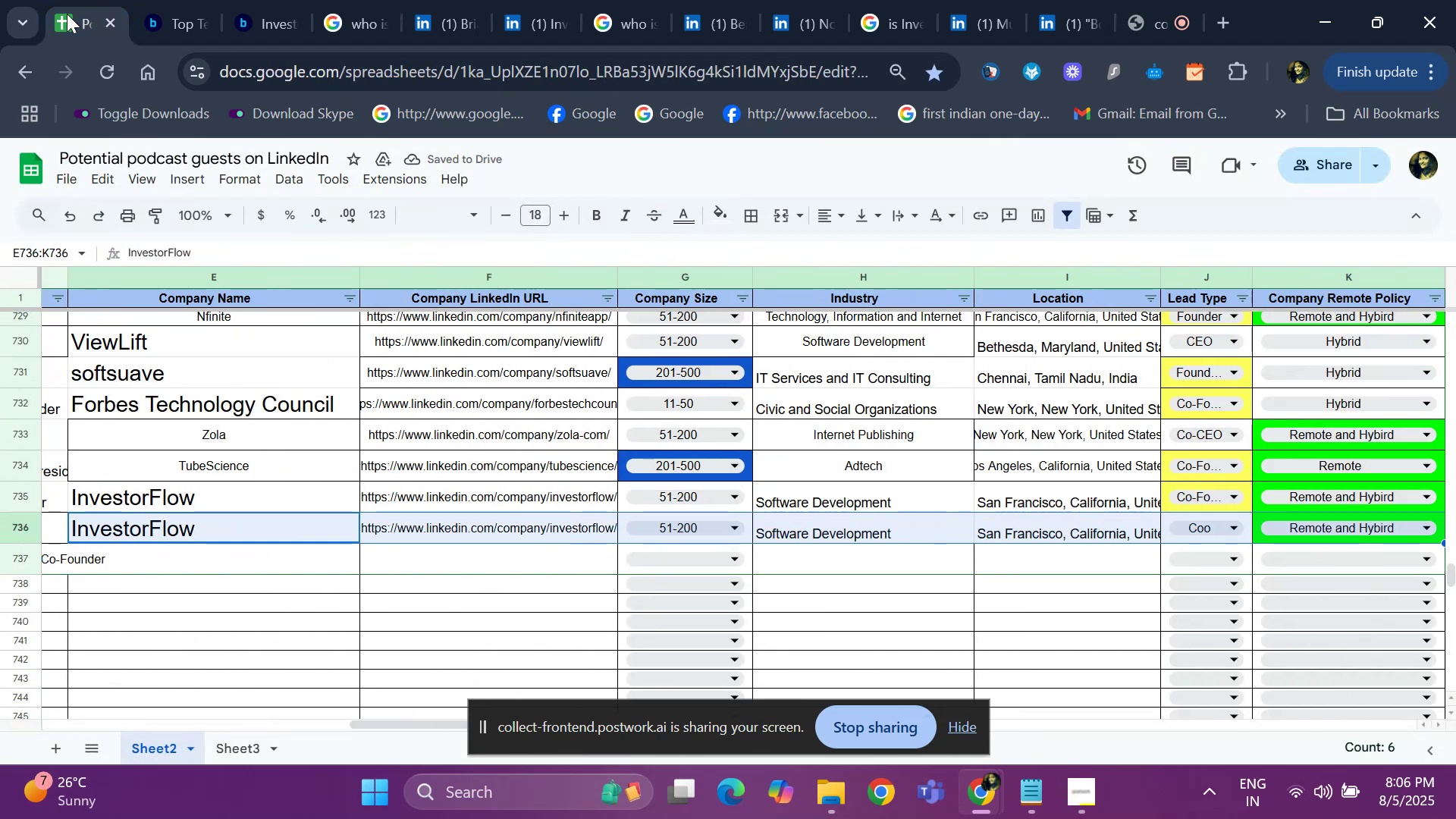 
key(Shift+ArrowLeft)
 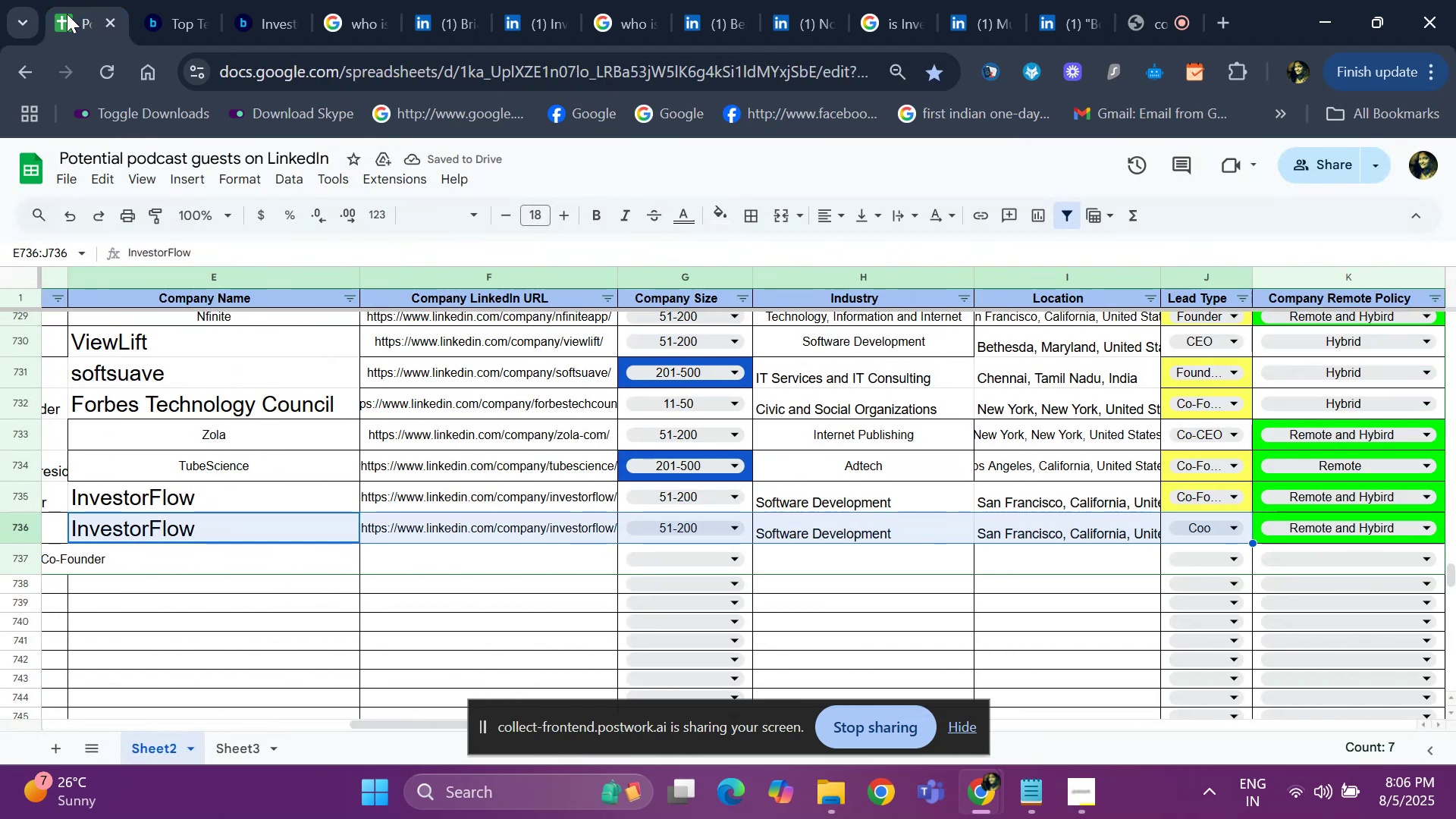 
key(Shift+ArrowLeft)
 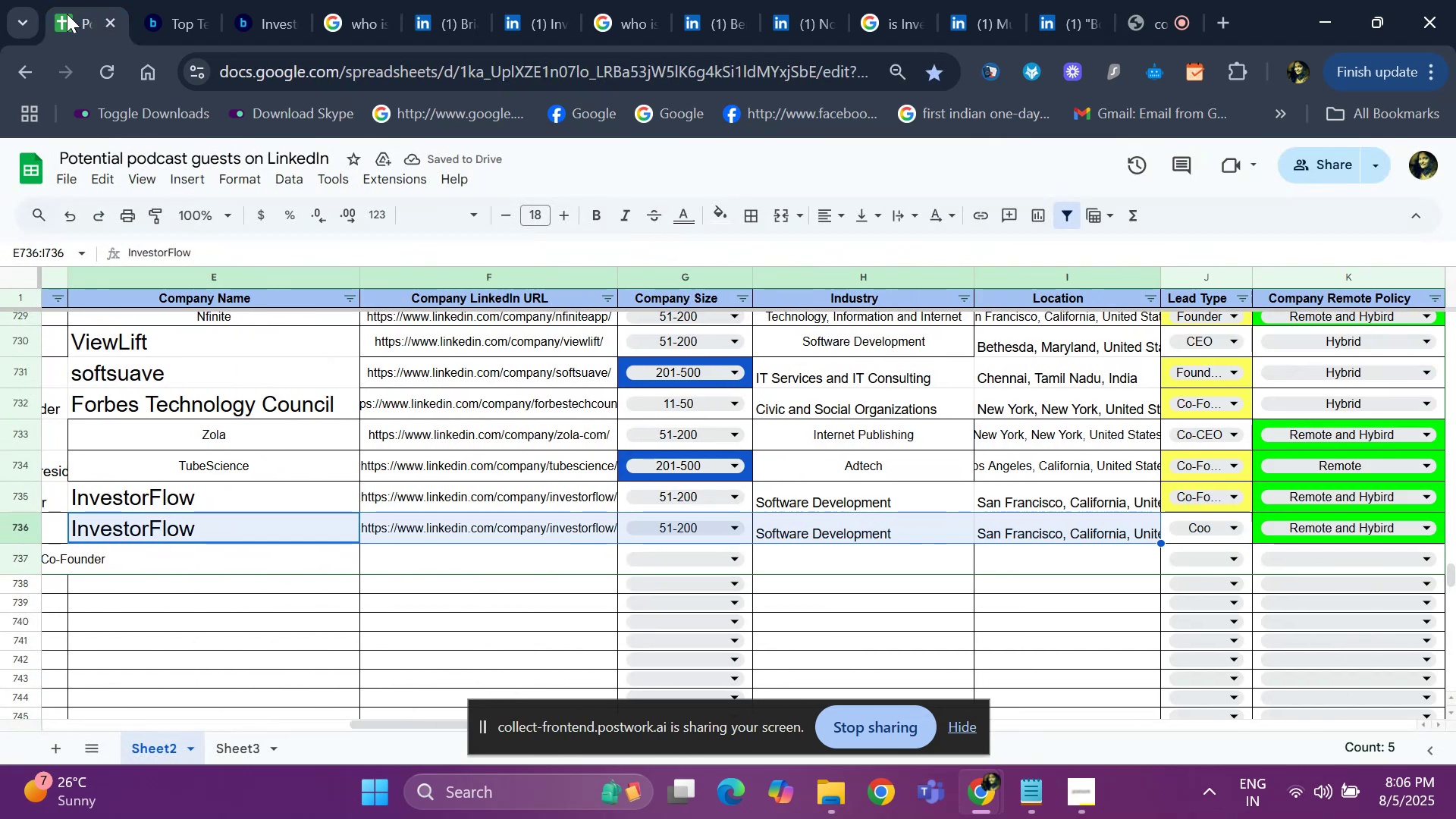 
key(Control+ControlLeft)
 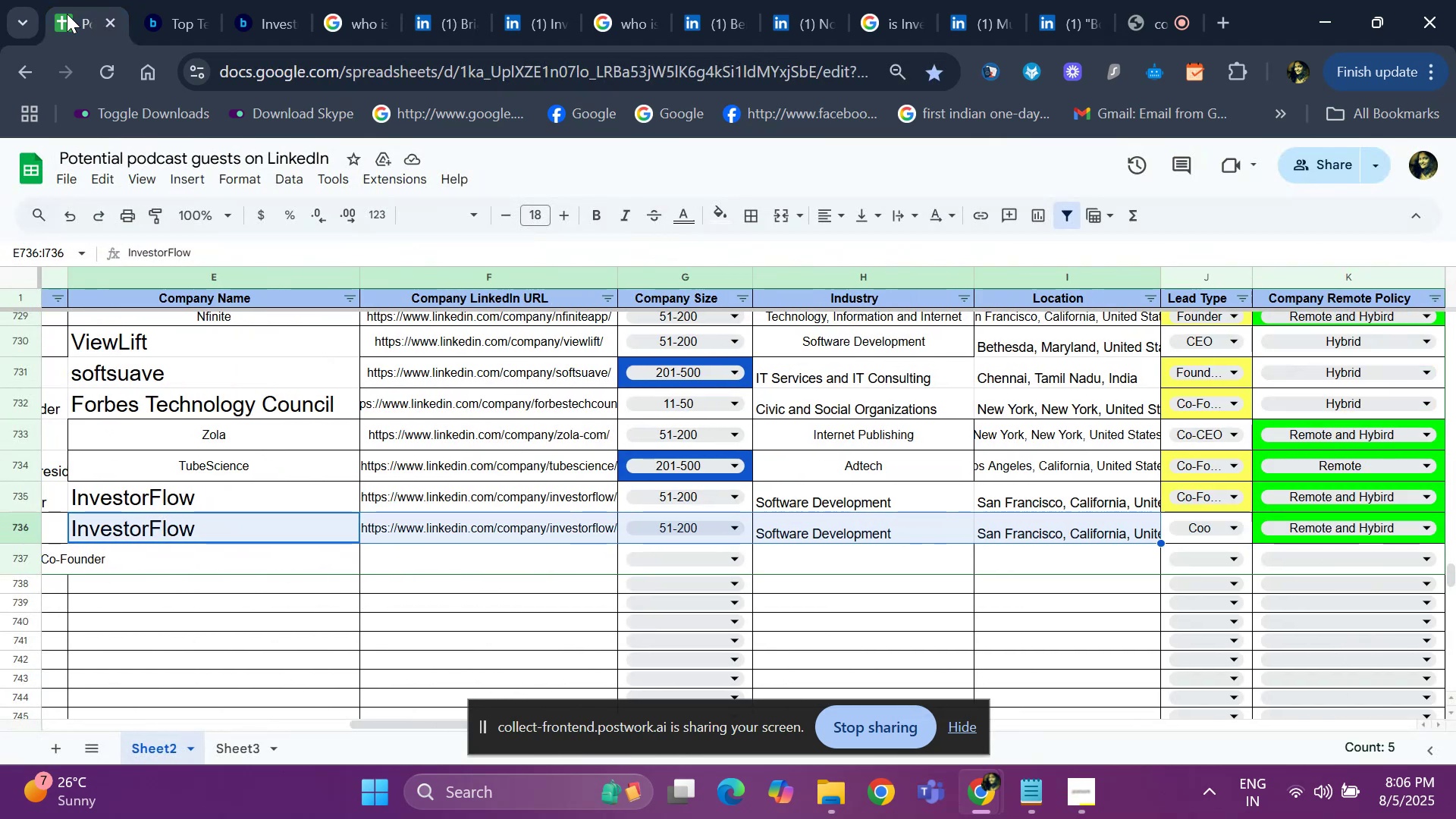 
key(Control+C)
 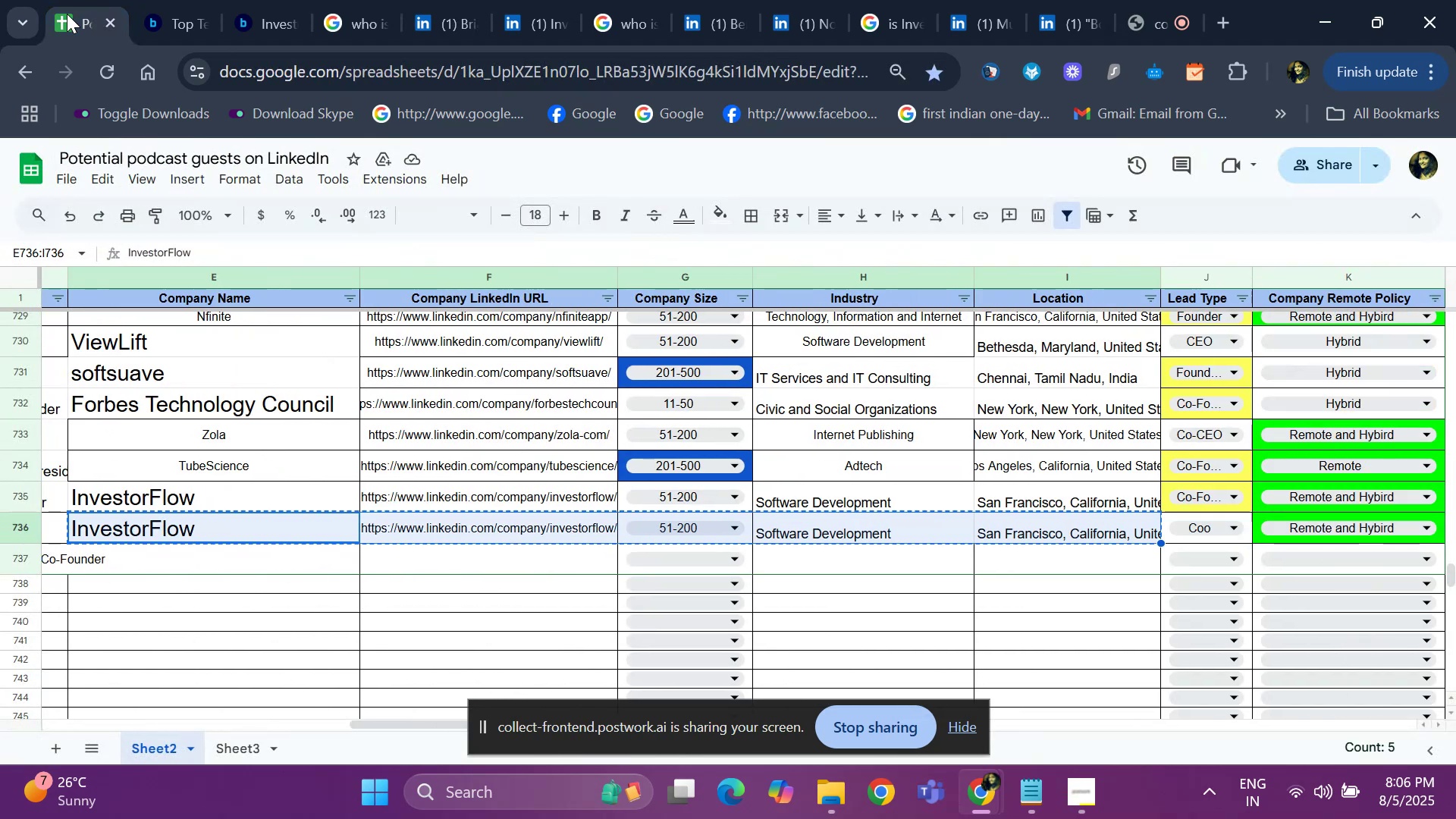 
key(ArrowDown)
 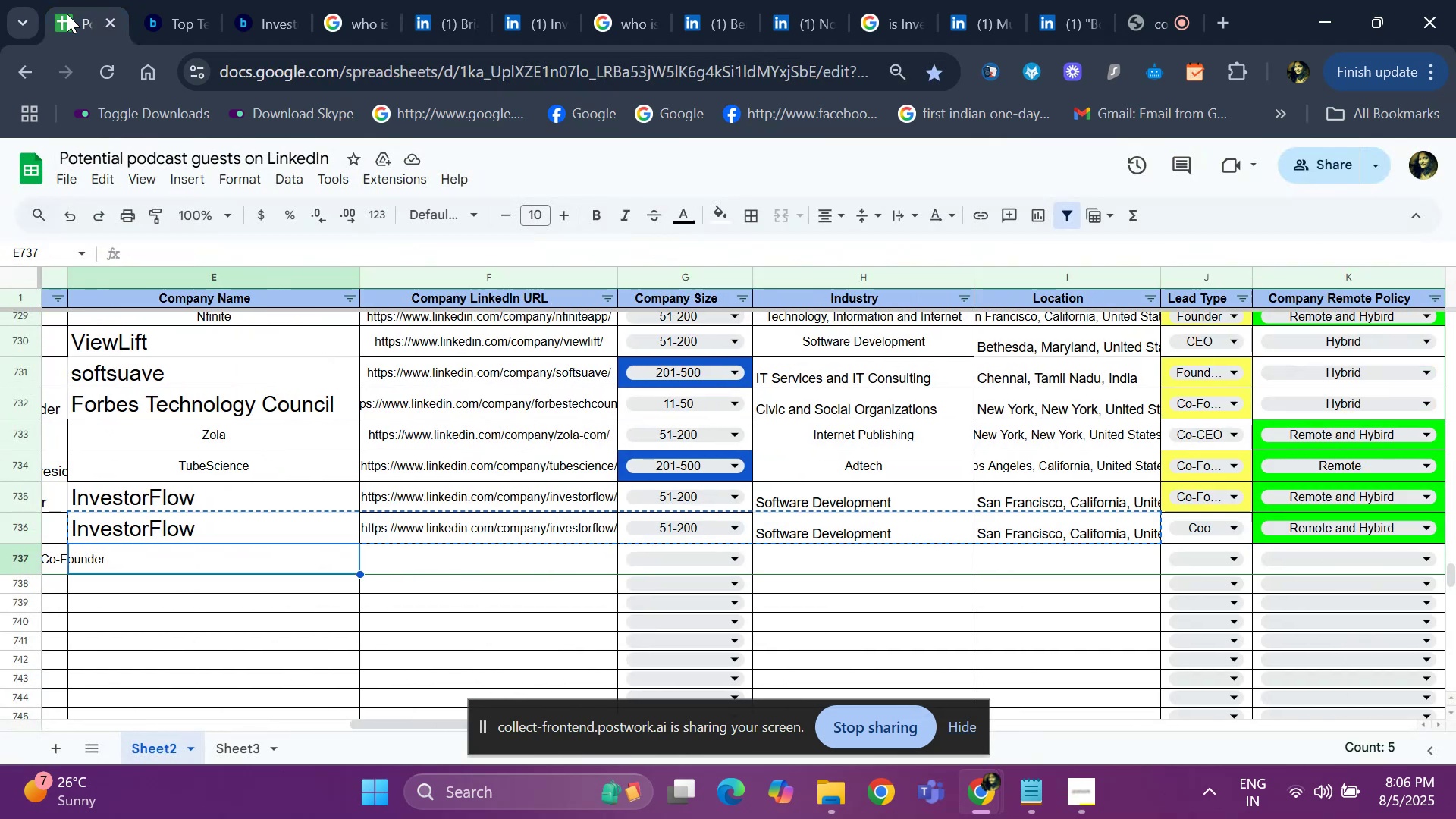 
key(Control+ControlLeft)
 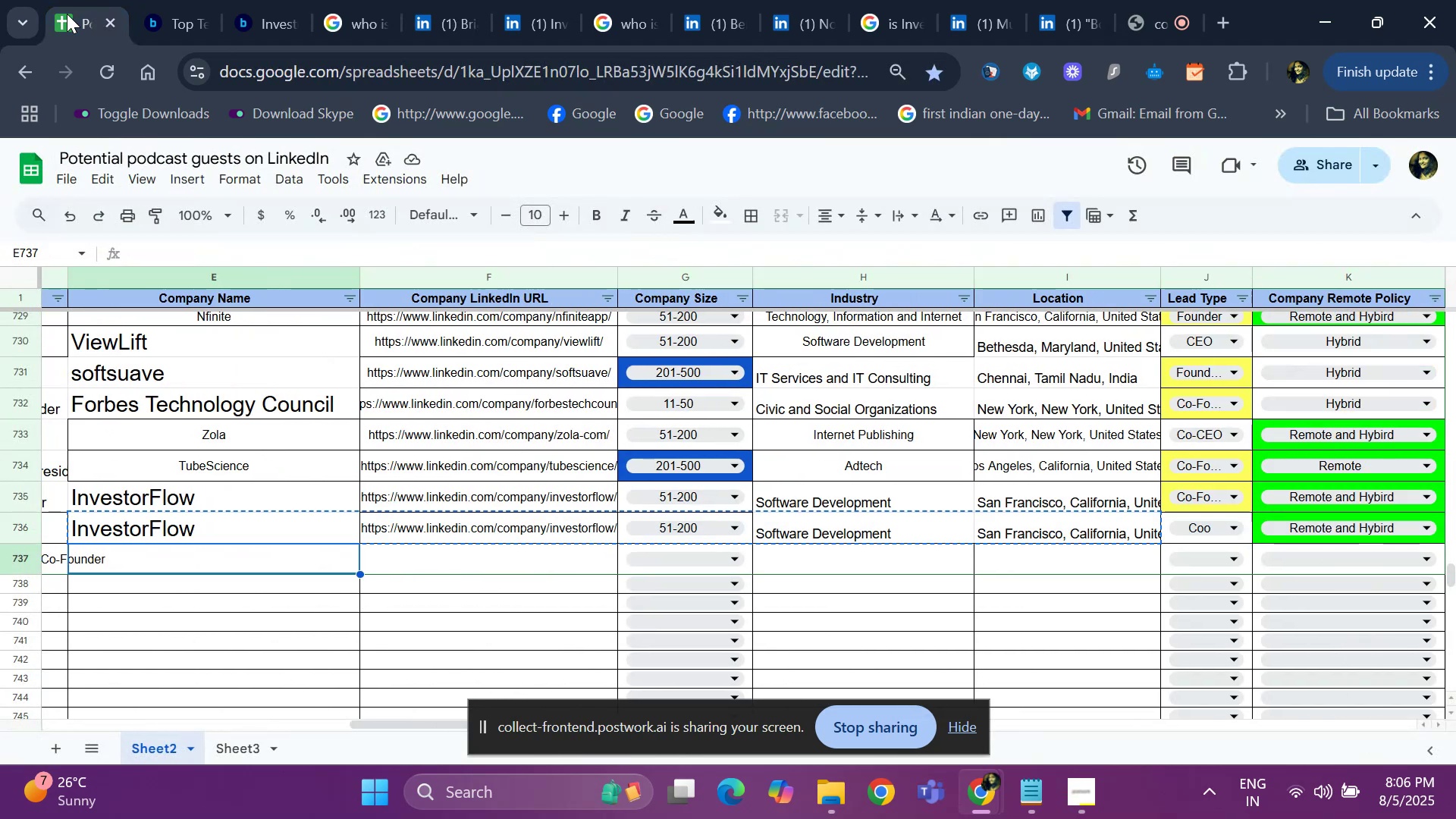 
key(Control+V)
 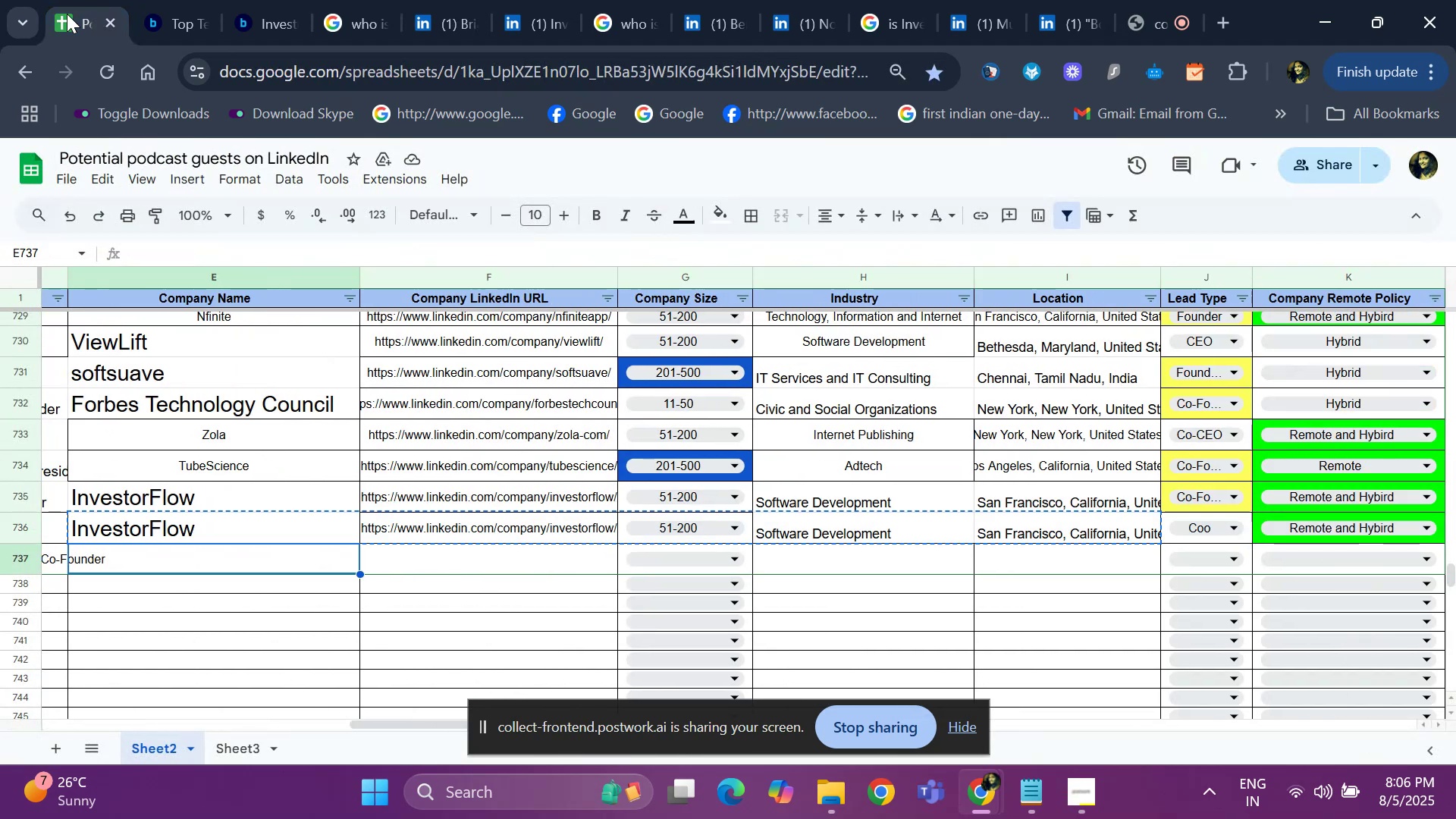 
key(ArrowRight)
 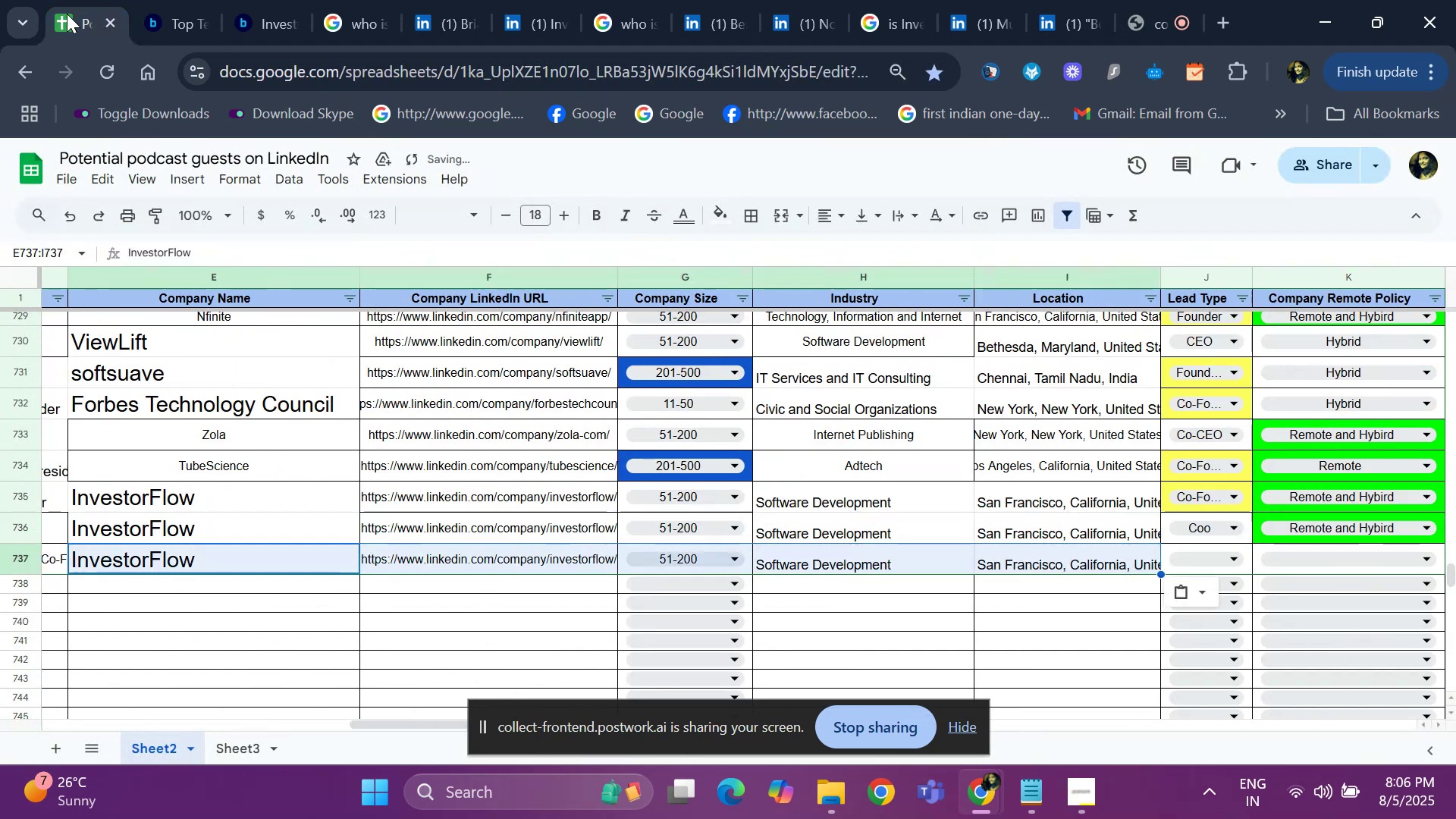 
key(ArrowRight)
 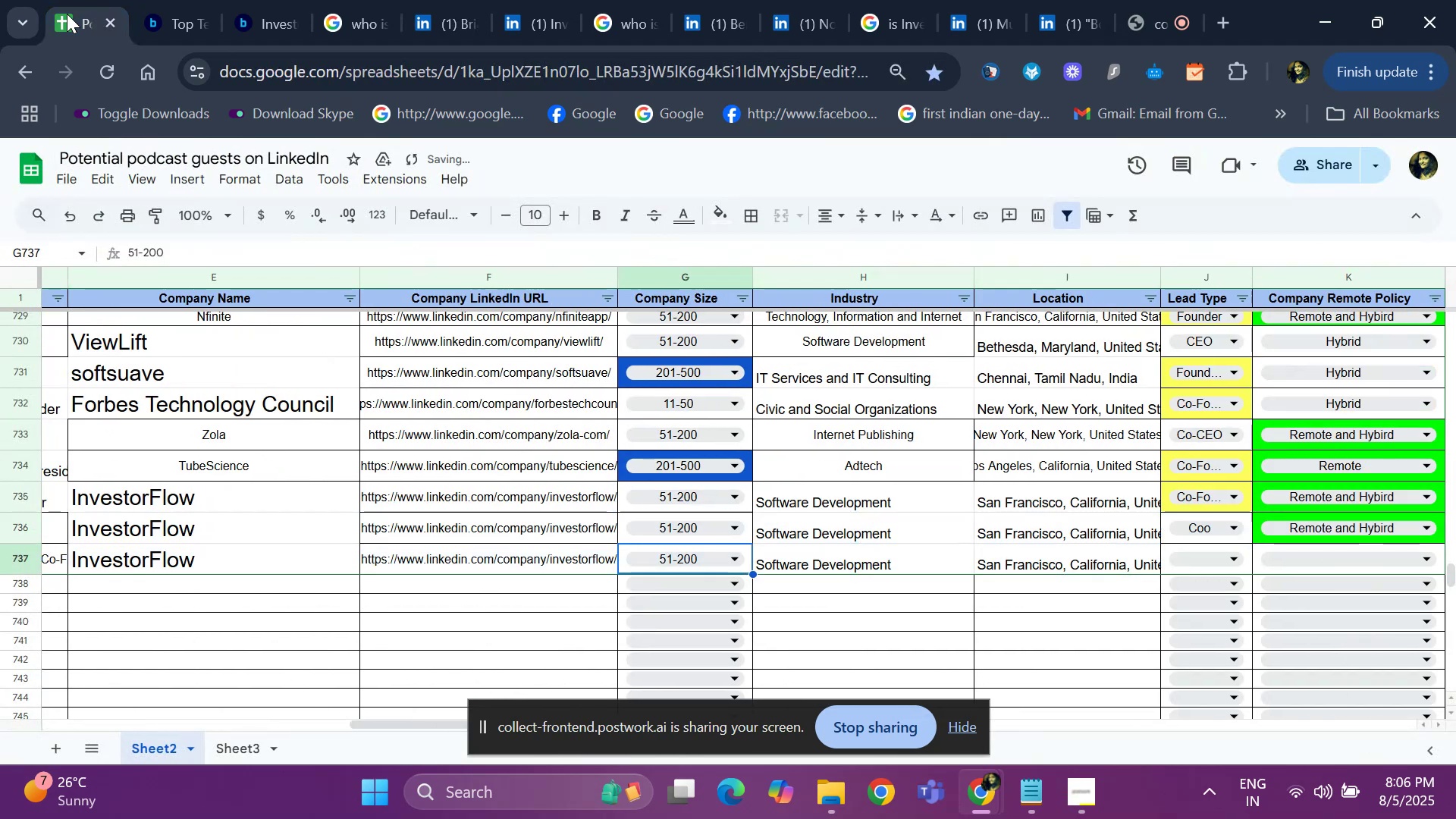 
key(ArrowRight)
 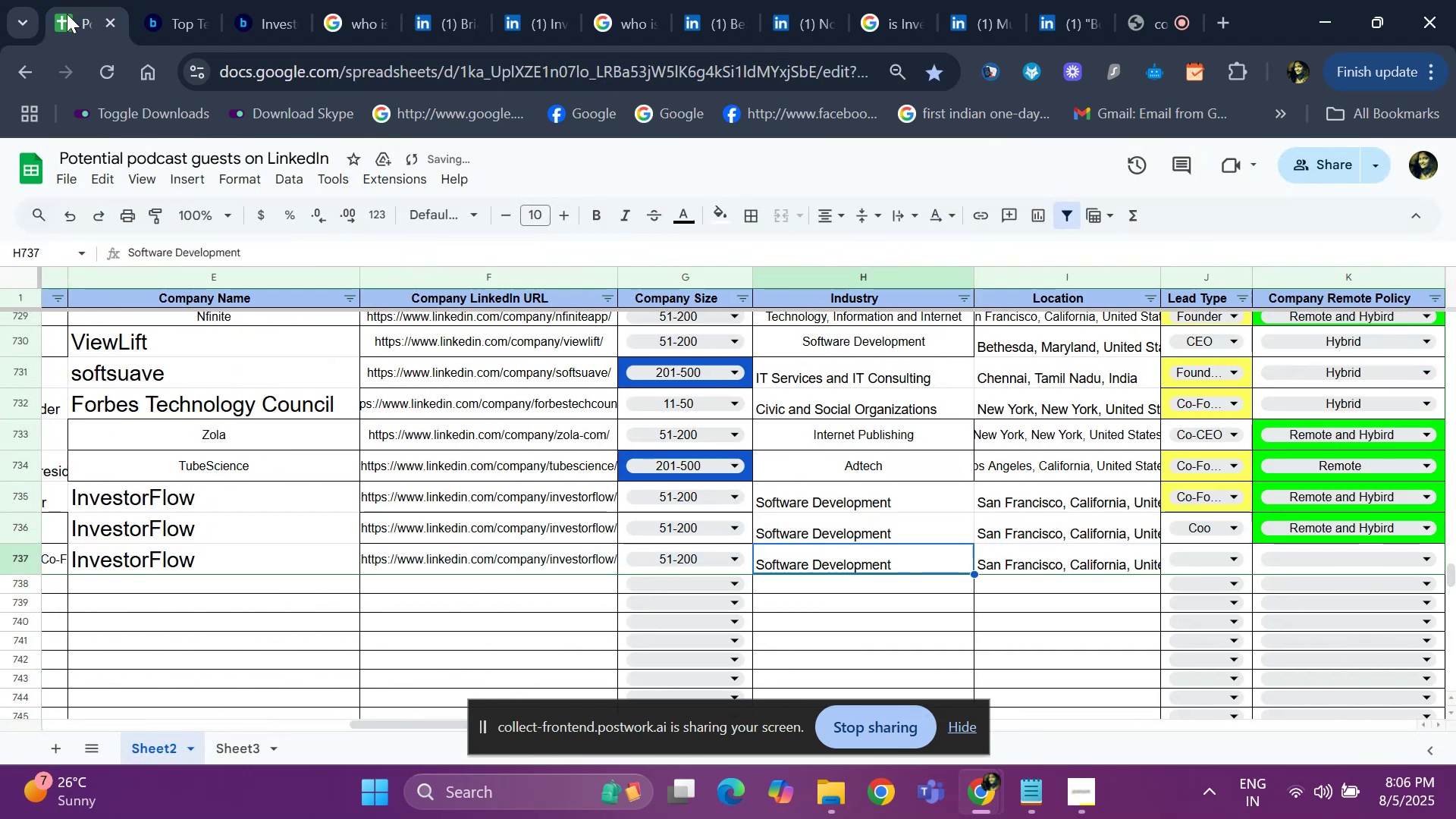 
key(ArrowRight)
 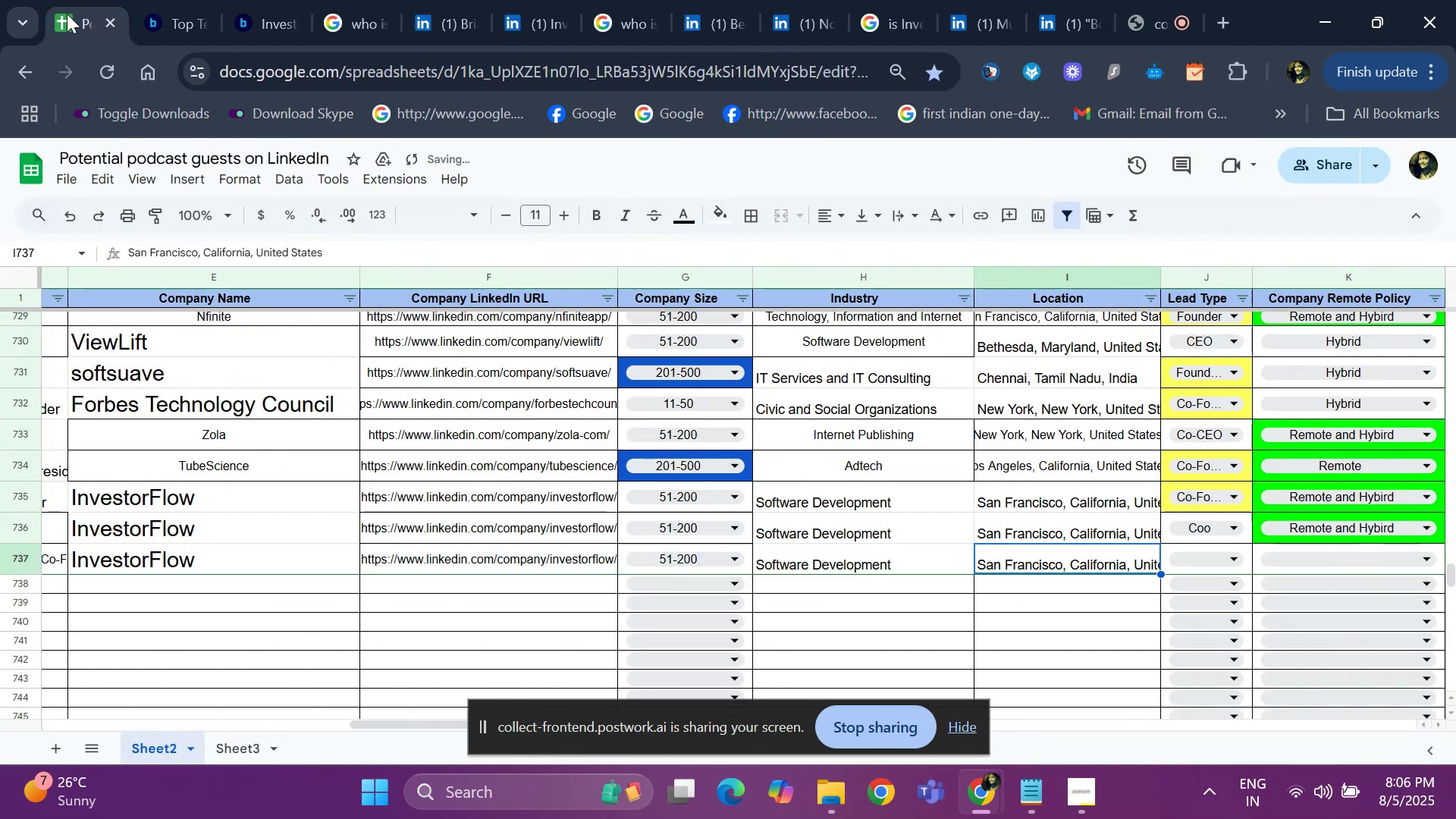 
key(ArrowRight)
 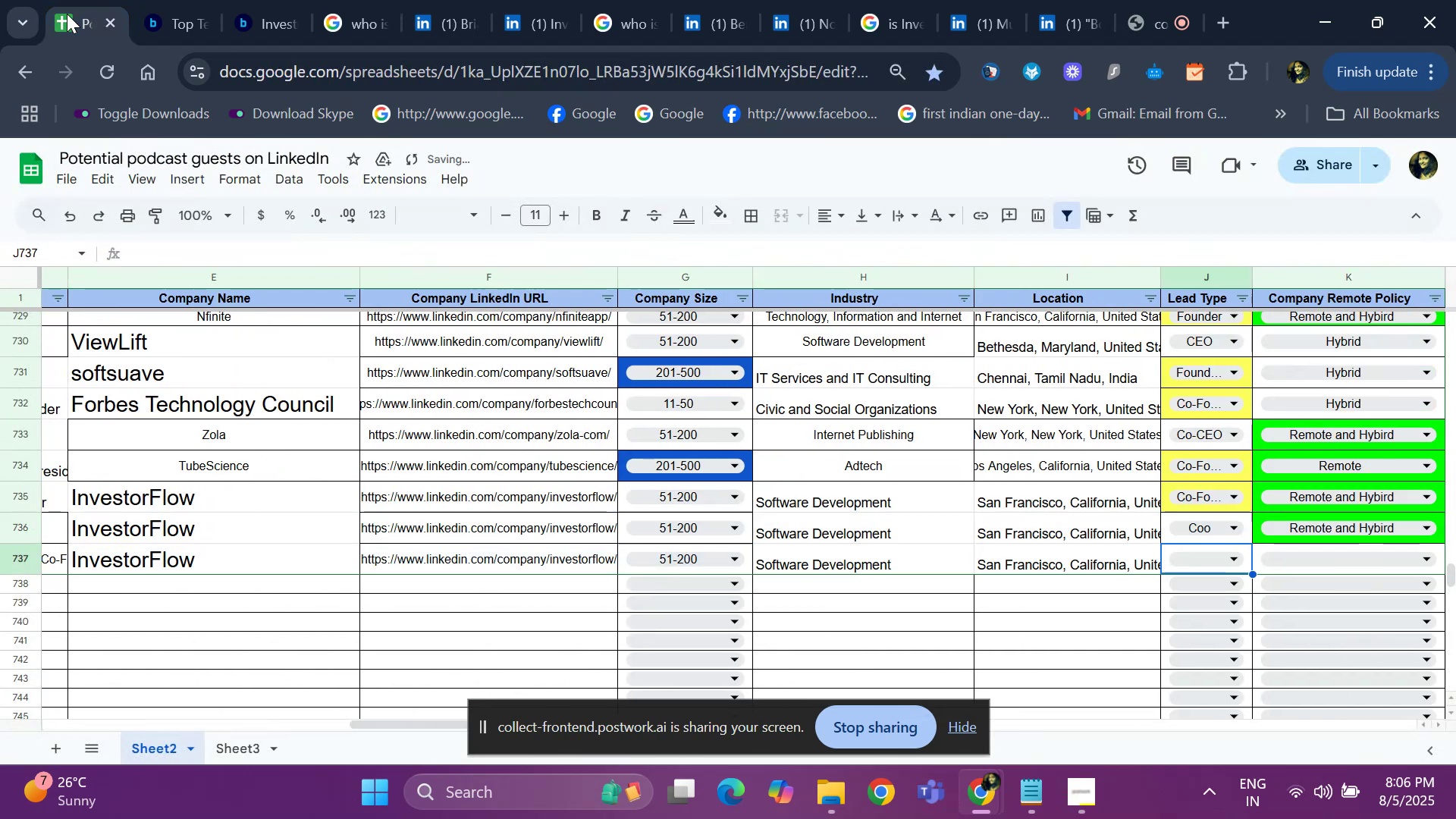 
key(ArrowRight)
 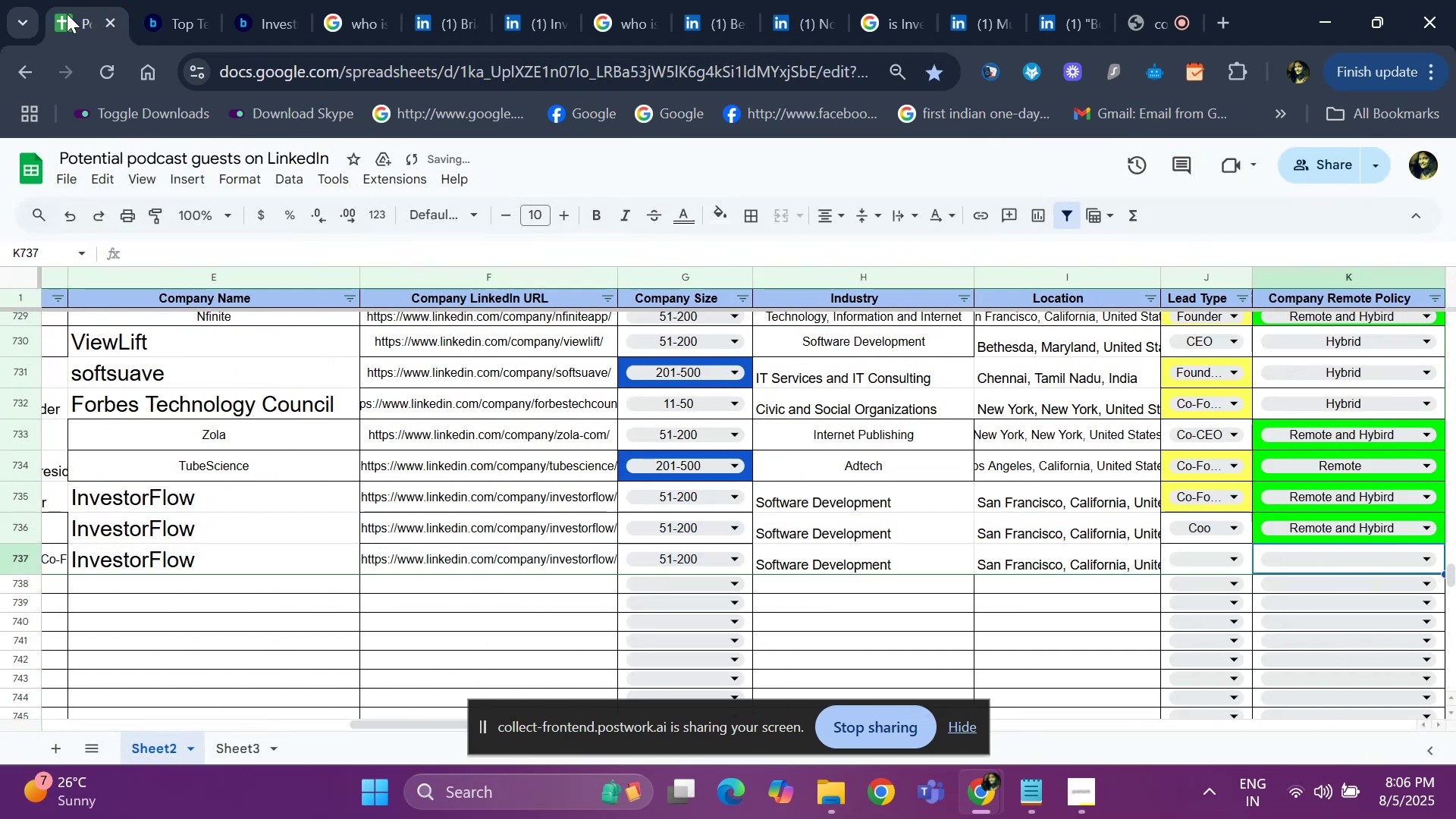 
key(Control+D)
 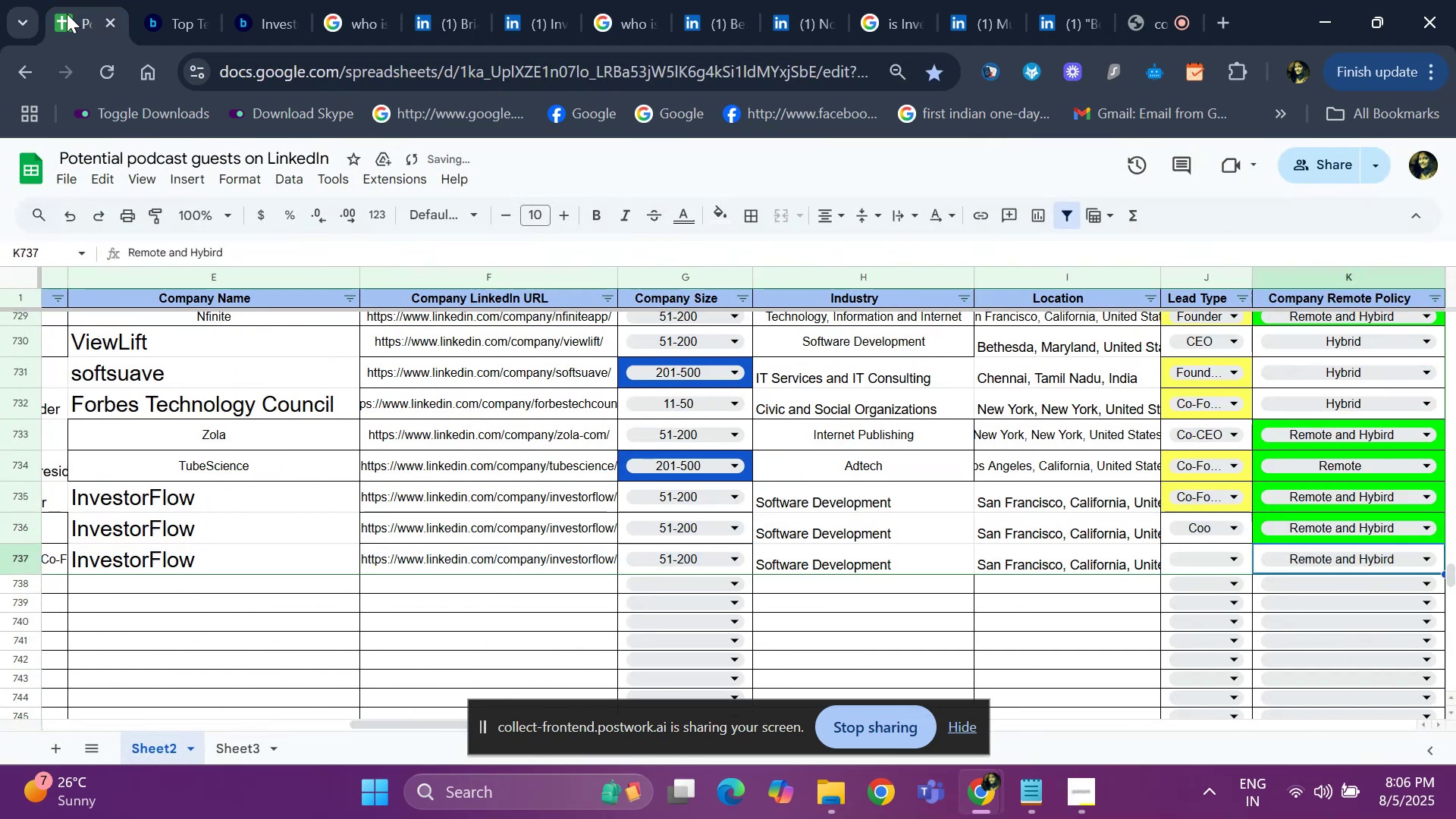 
key(ArrowLeft)
 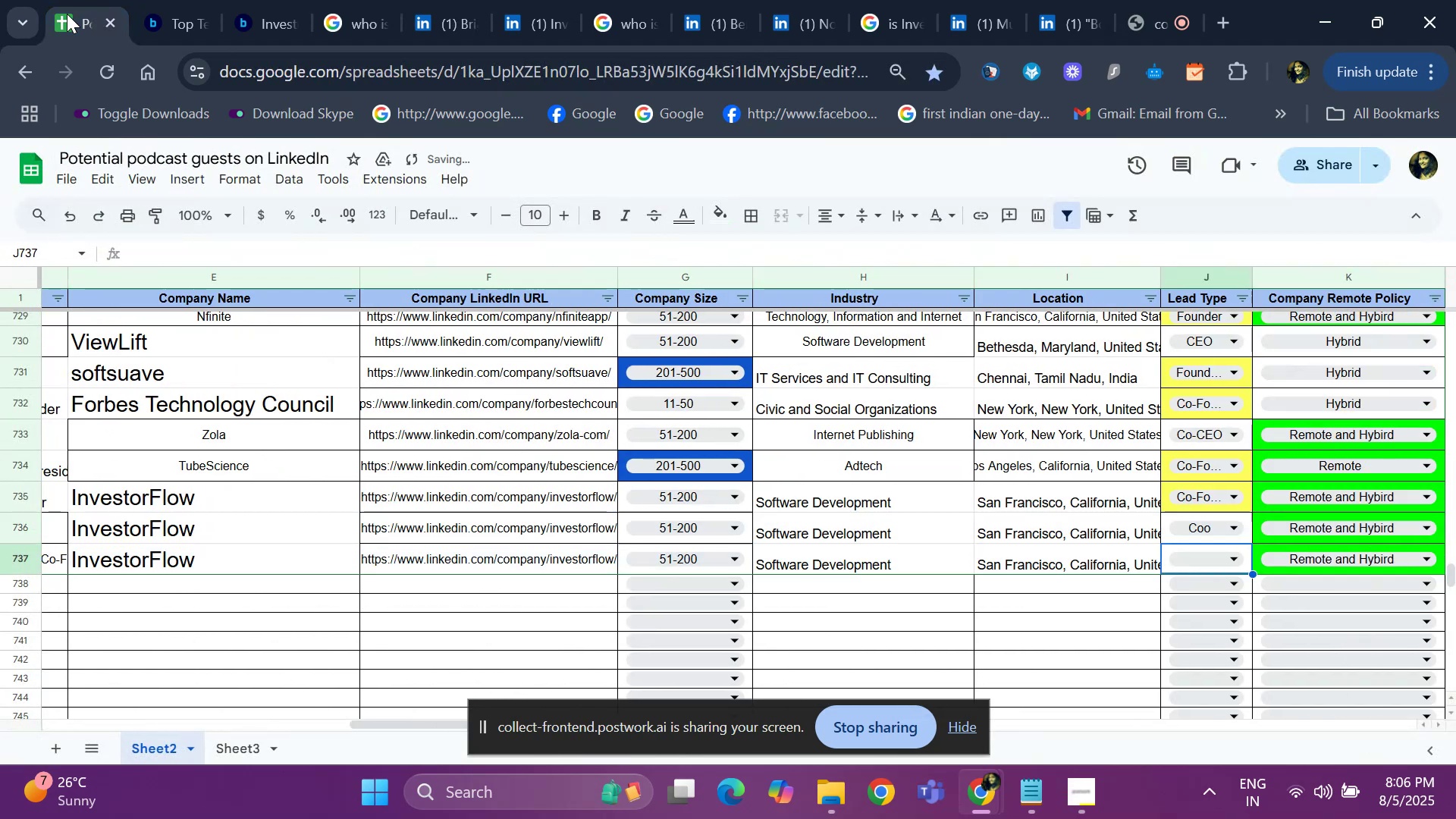 
key(ArrowLeft)
 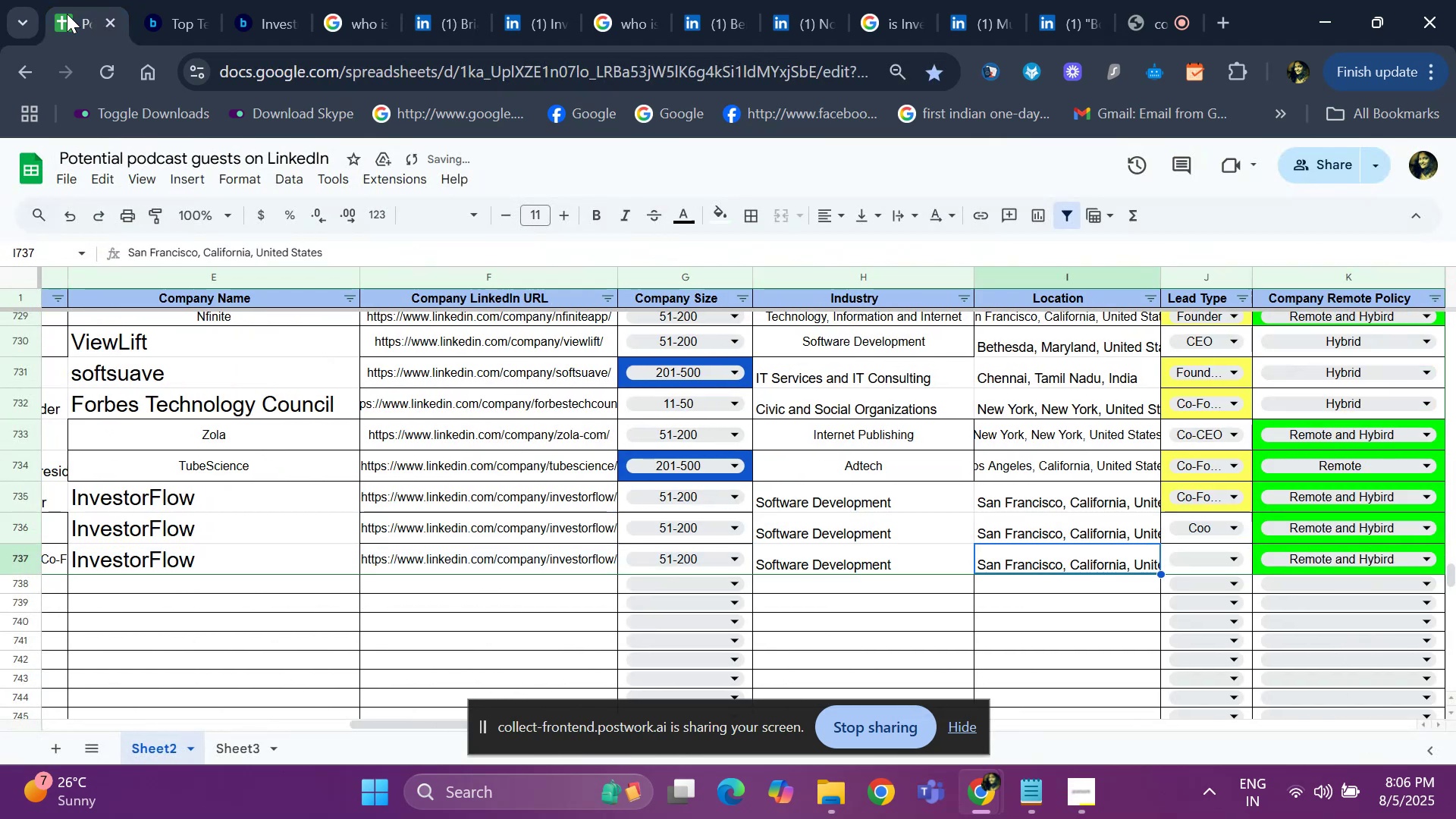 
key(ArrowLeft)
 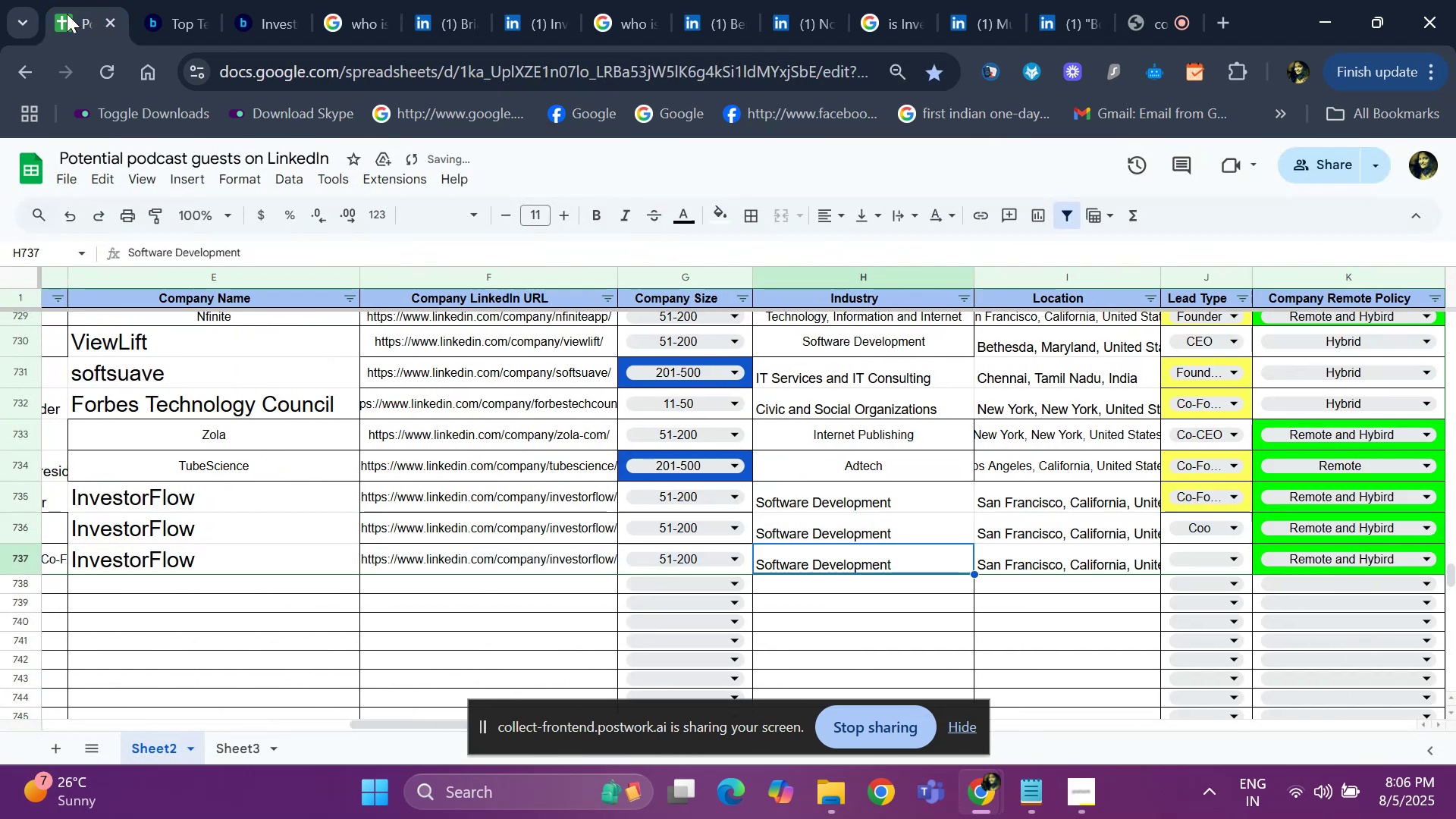 
key(ArrowRight)
 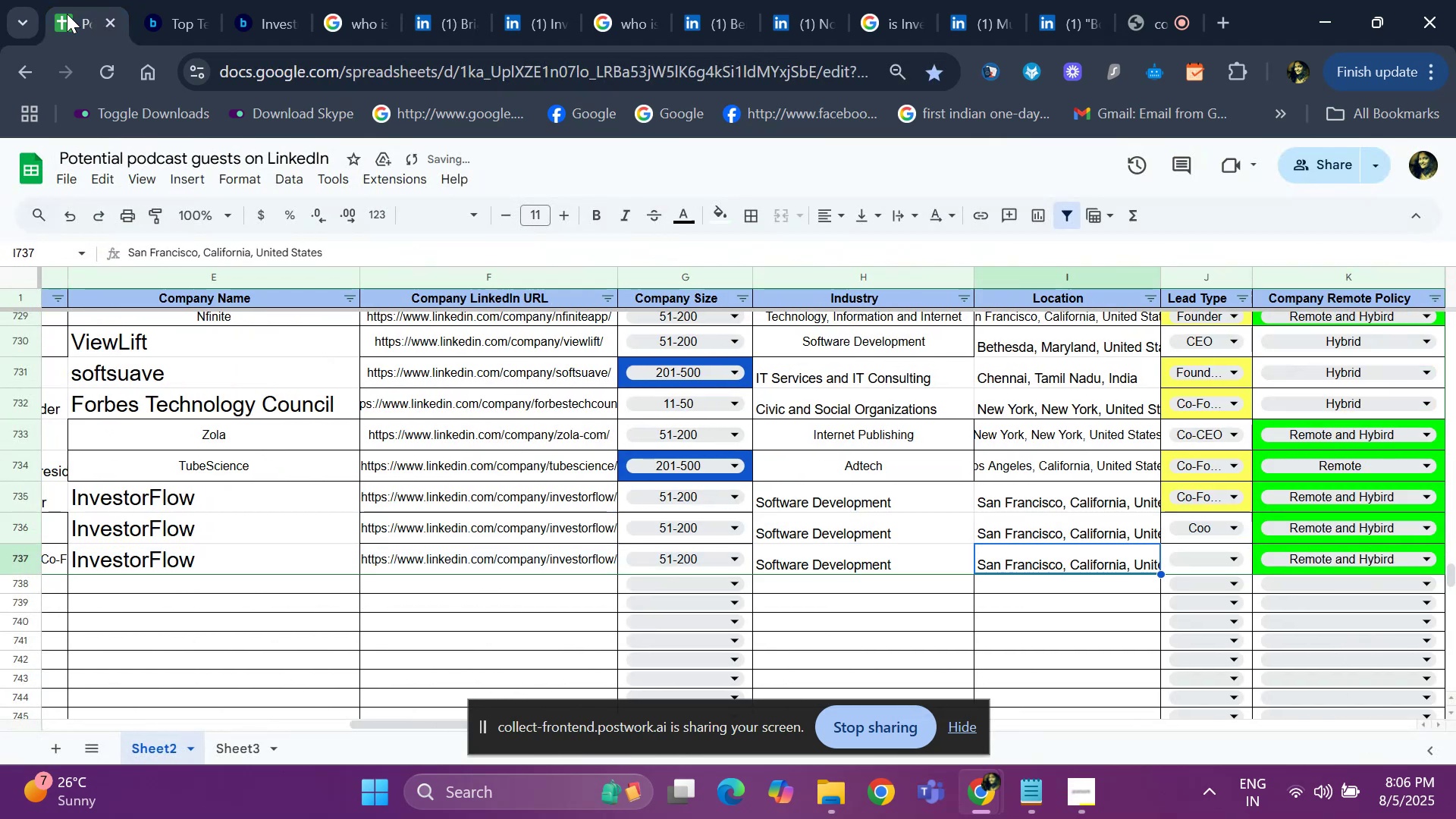 
key(ArrowRight)
 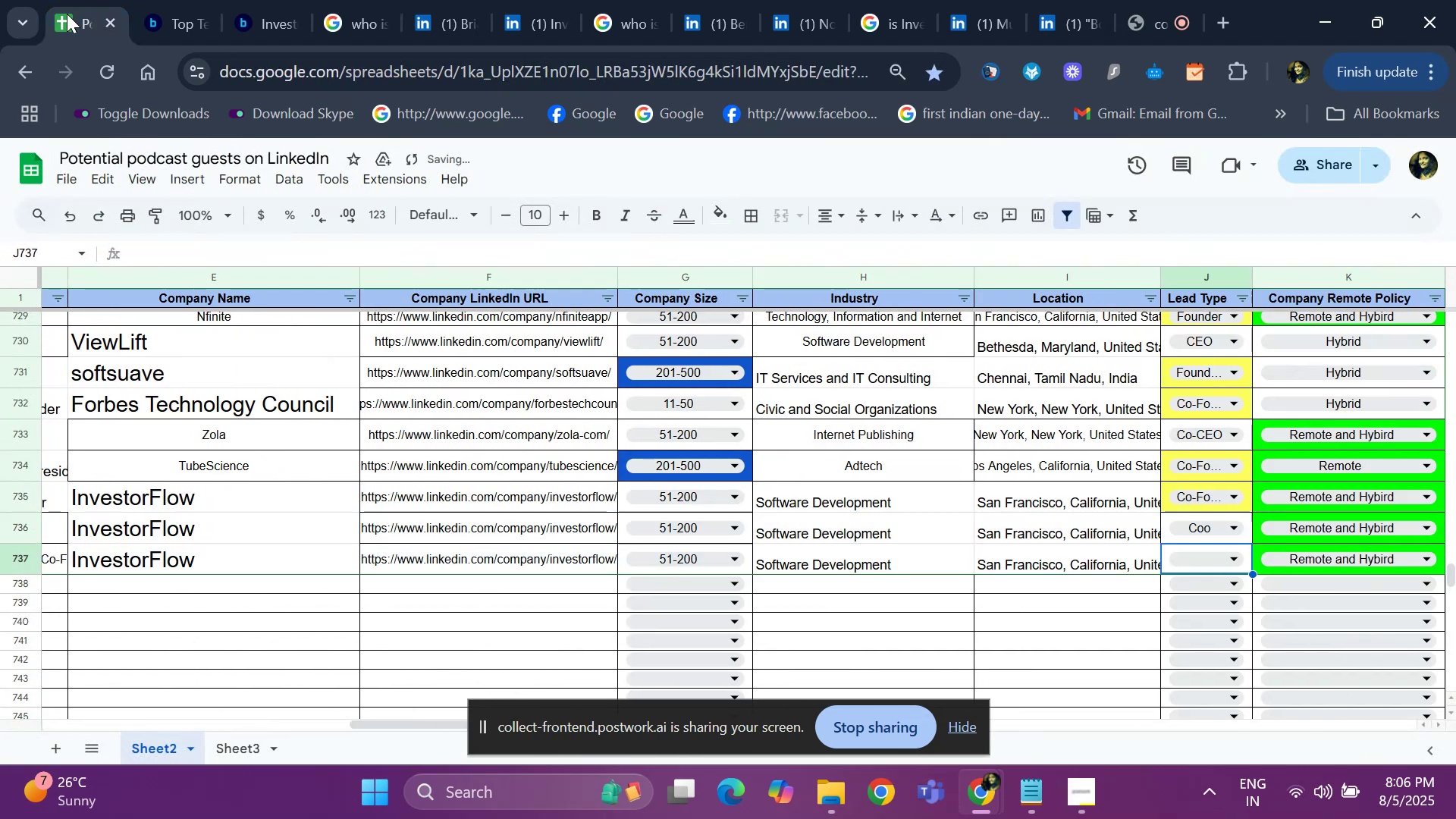 
type(co)
 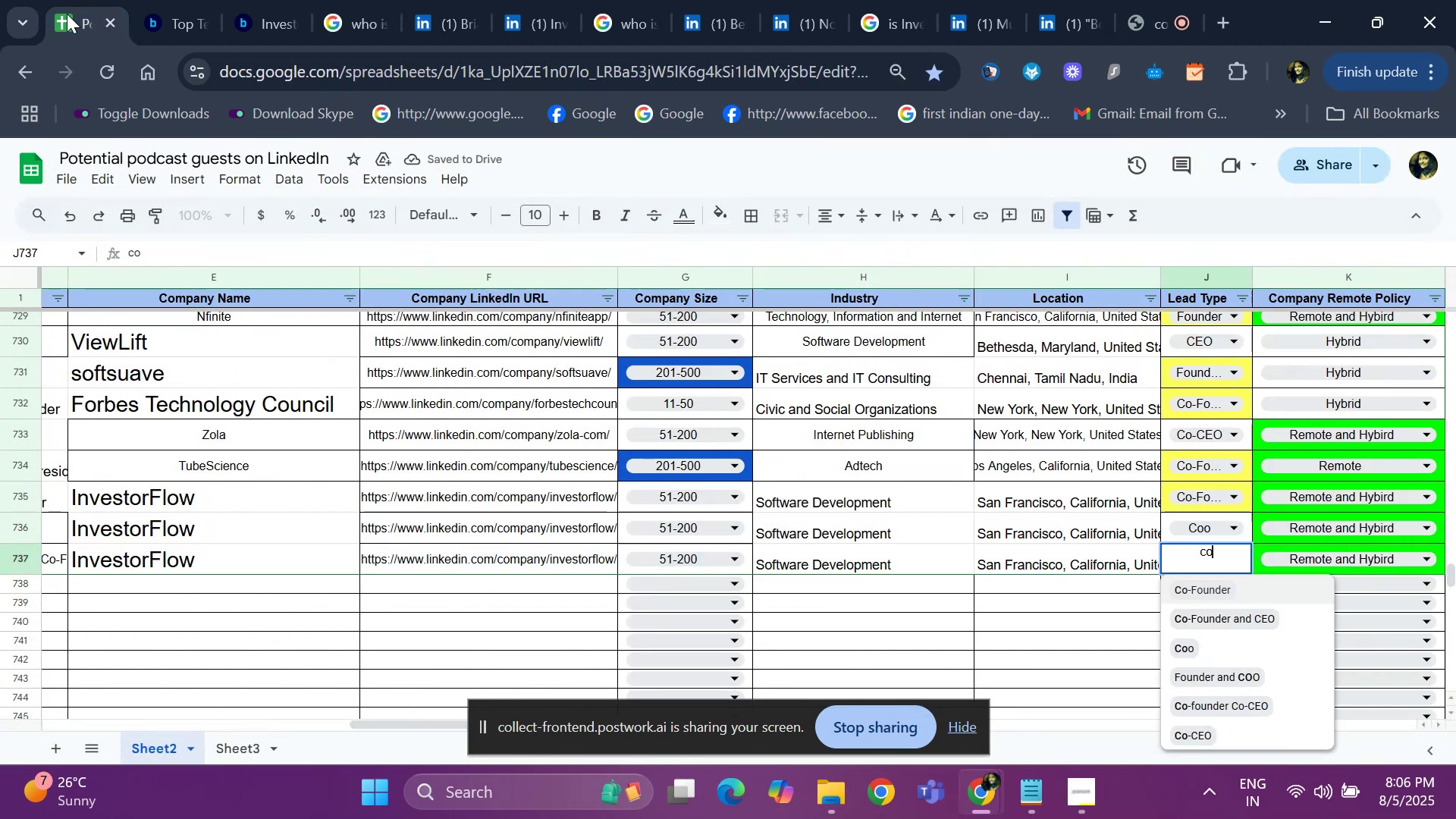 
key(ArrowUp)
 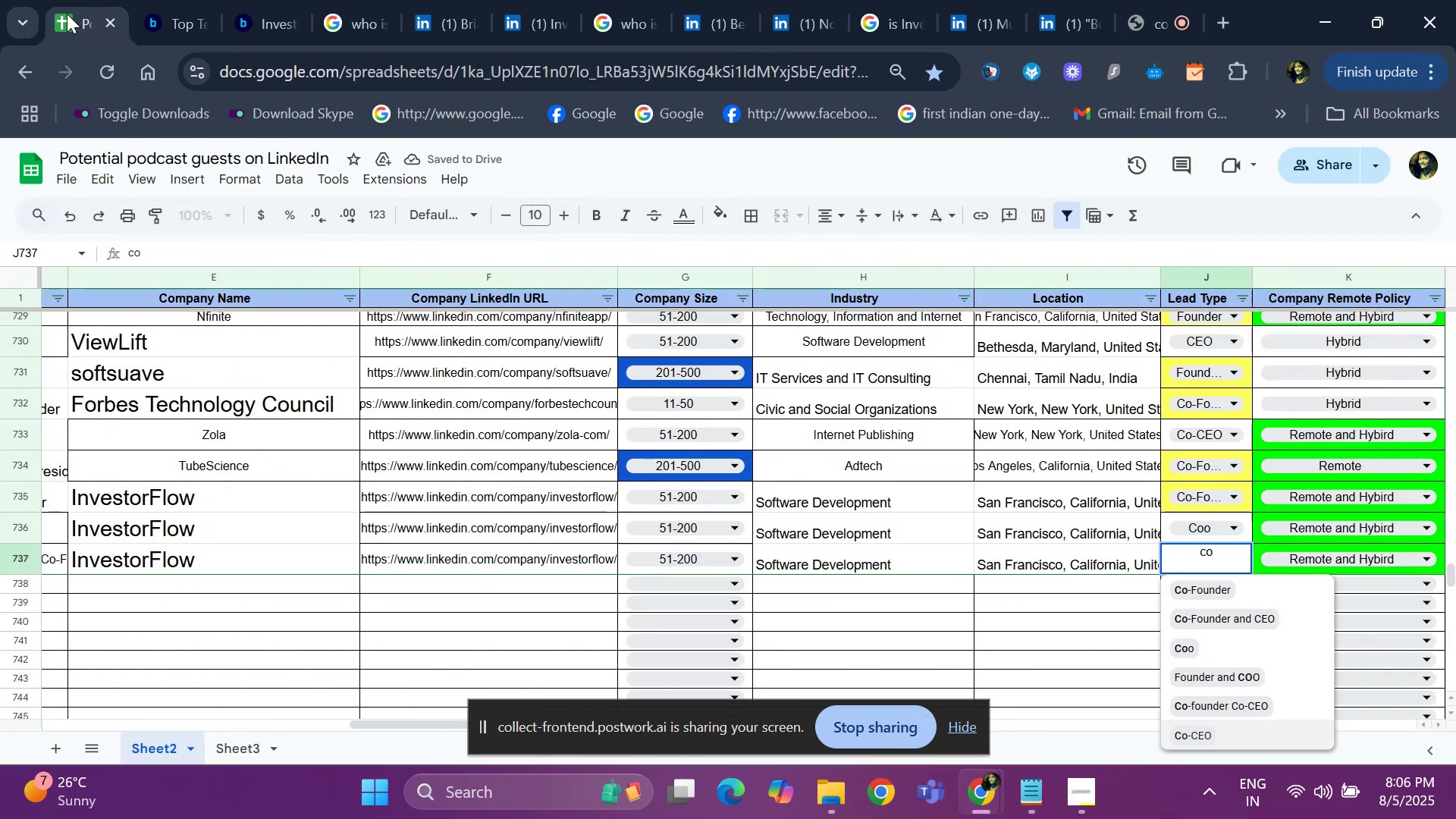 
key(Enter)
 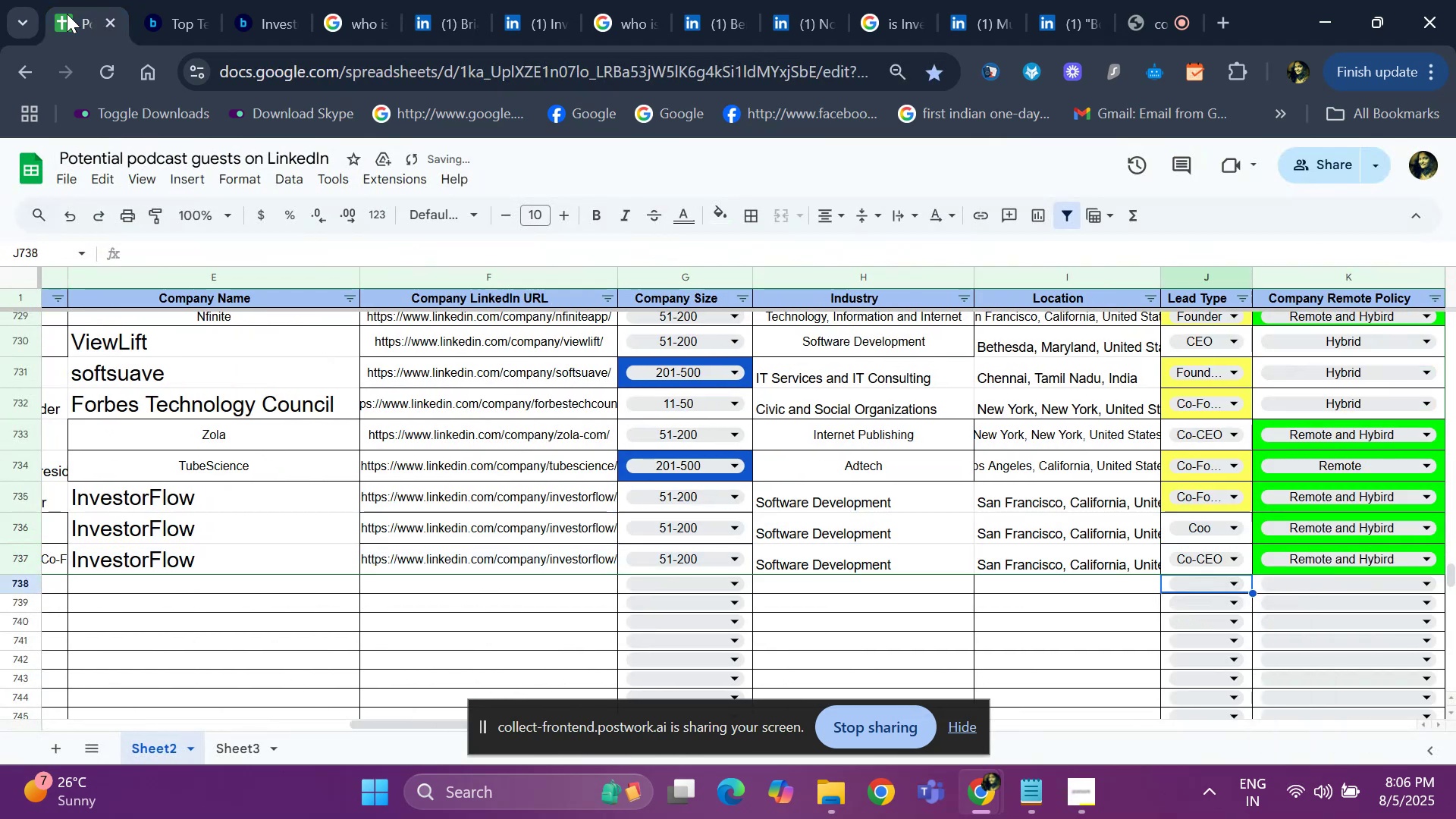 
hold_key(key=ArrowLeft, duration=0.98)
 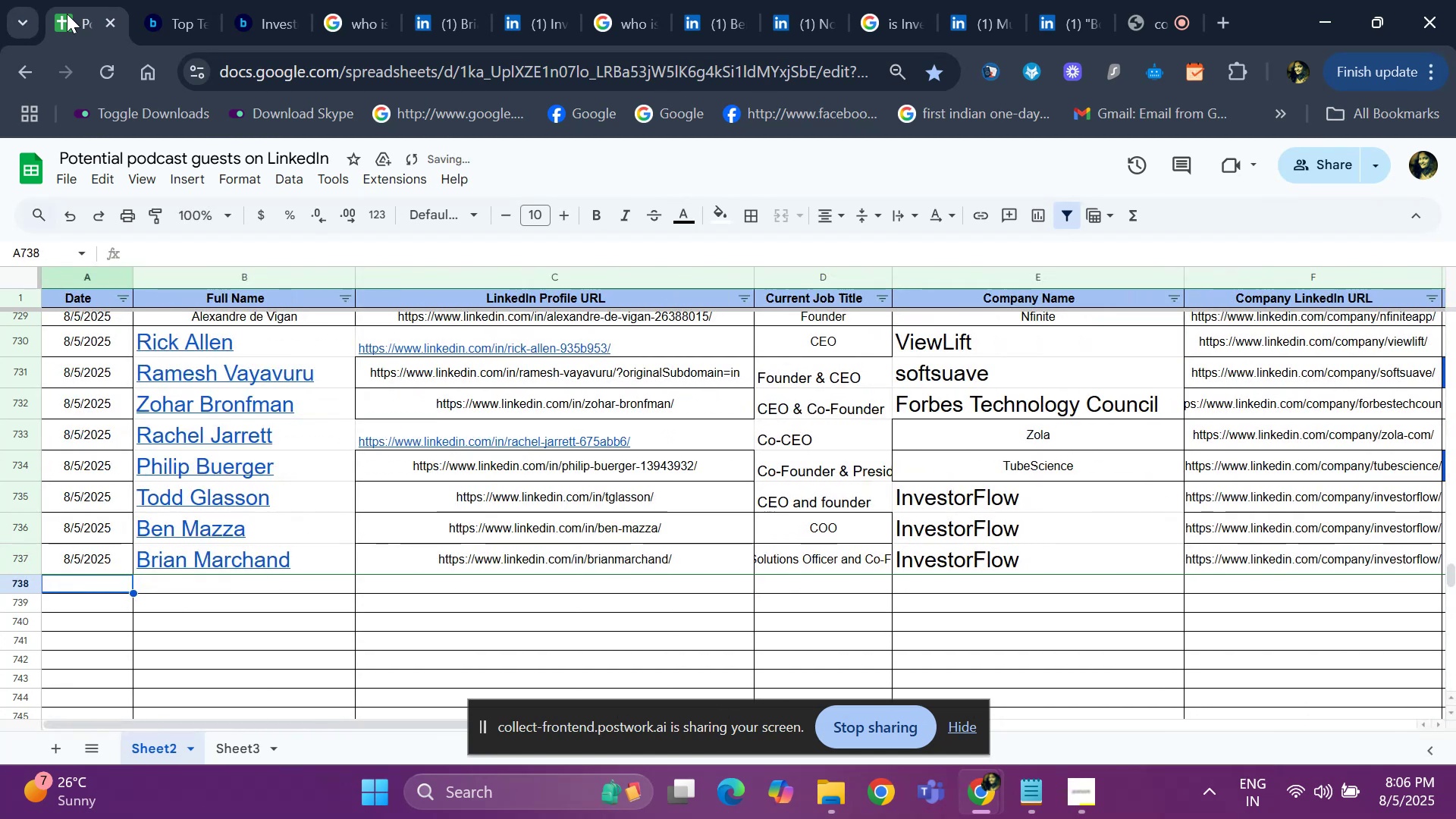 
key(Control+D)
 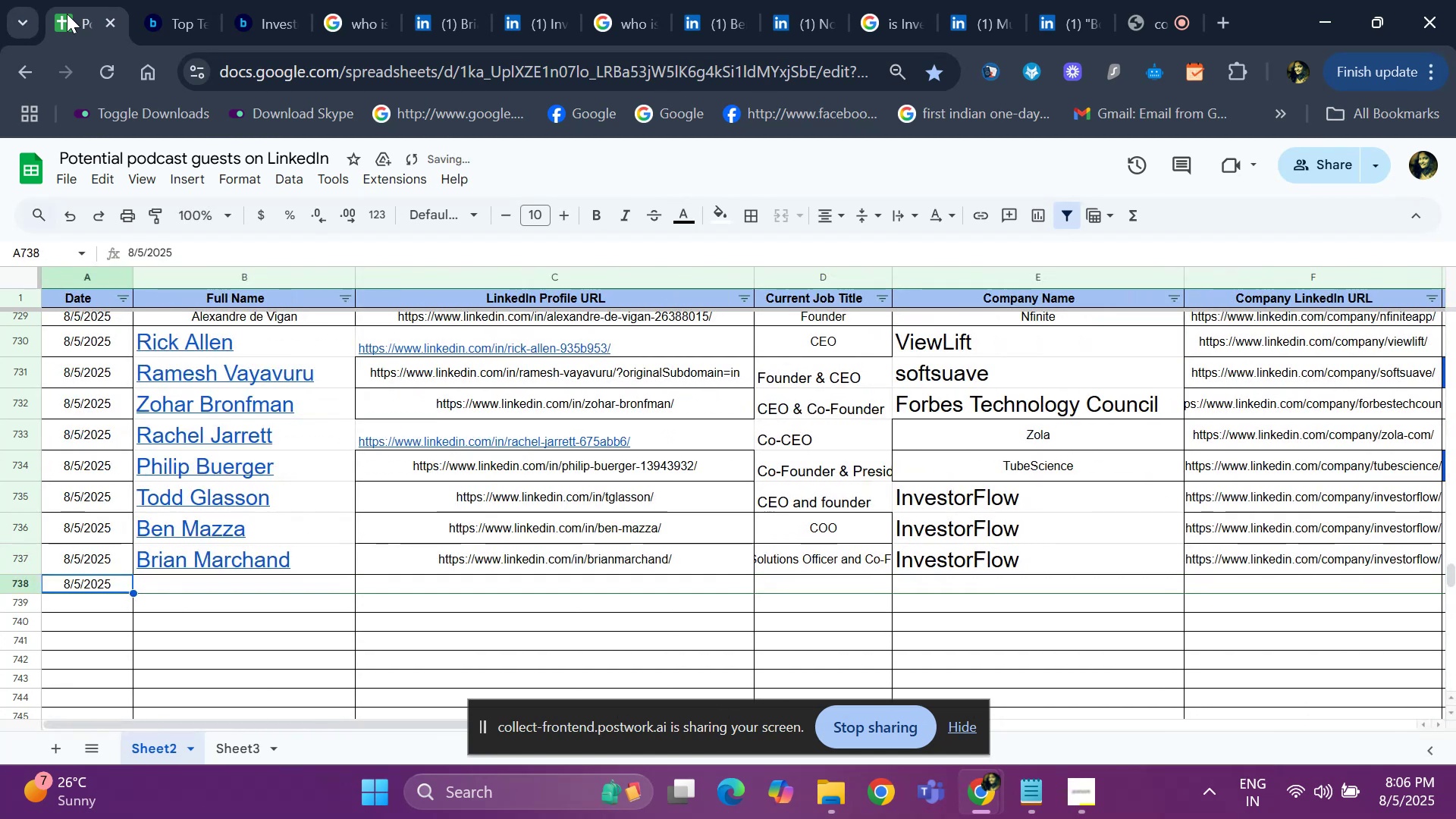 
key(ArrowRight)
 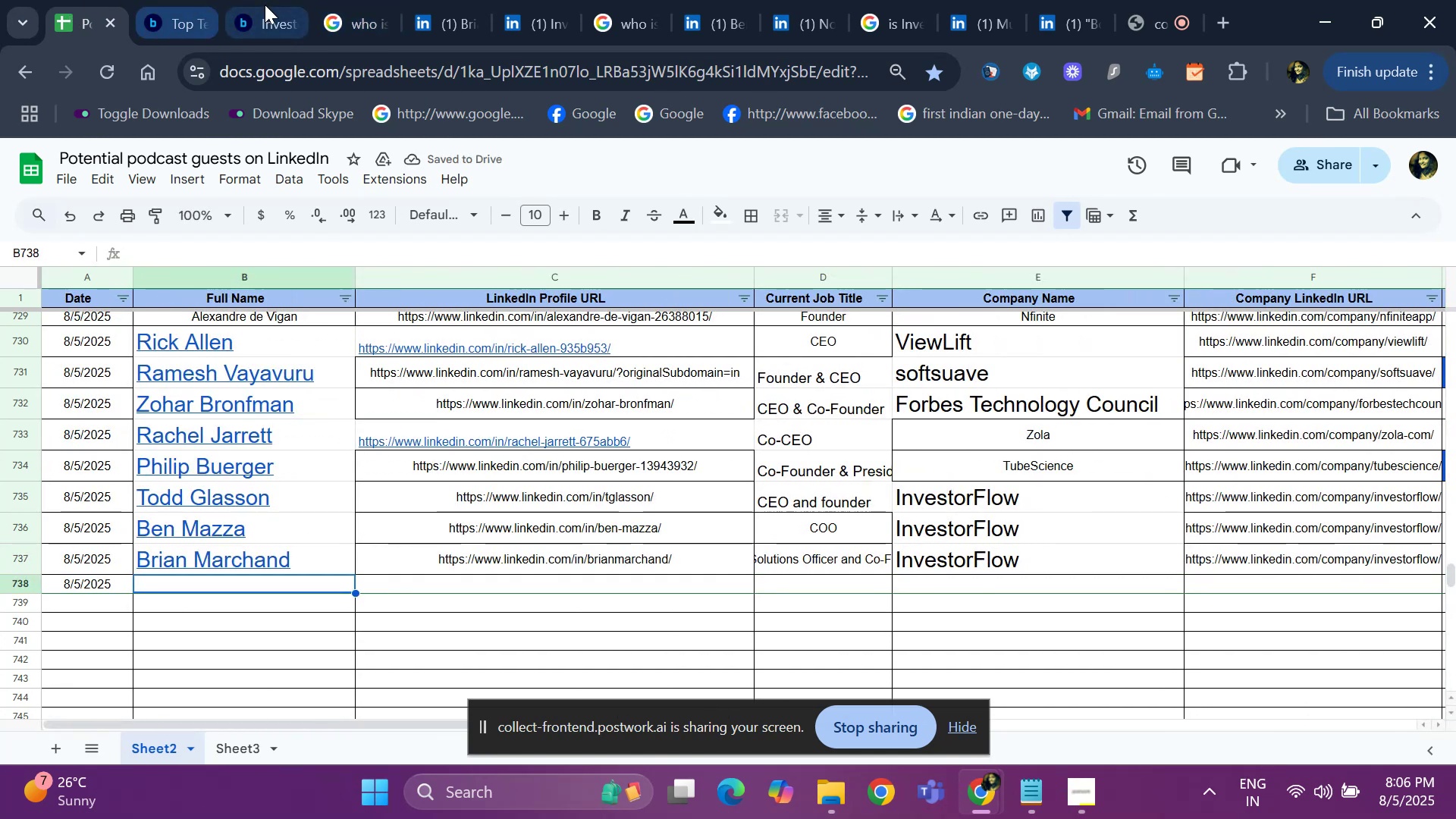 
left_click([187, 20])
 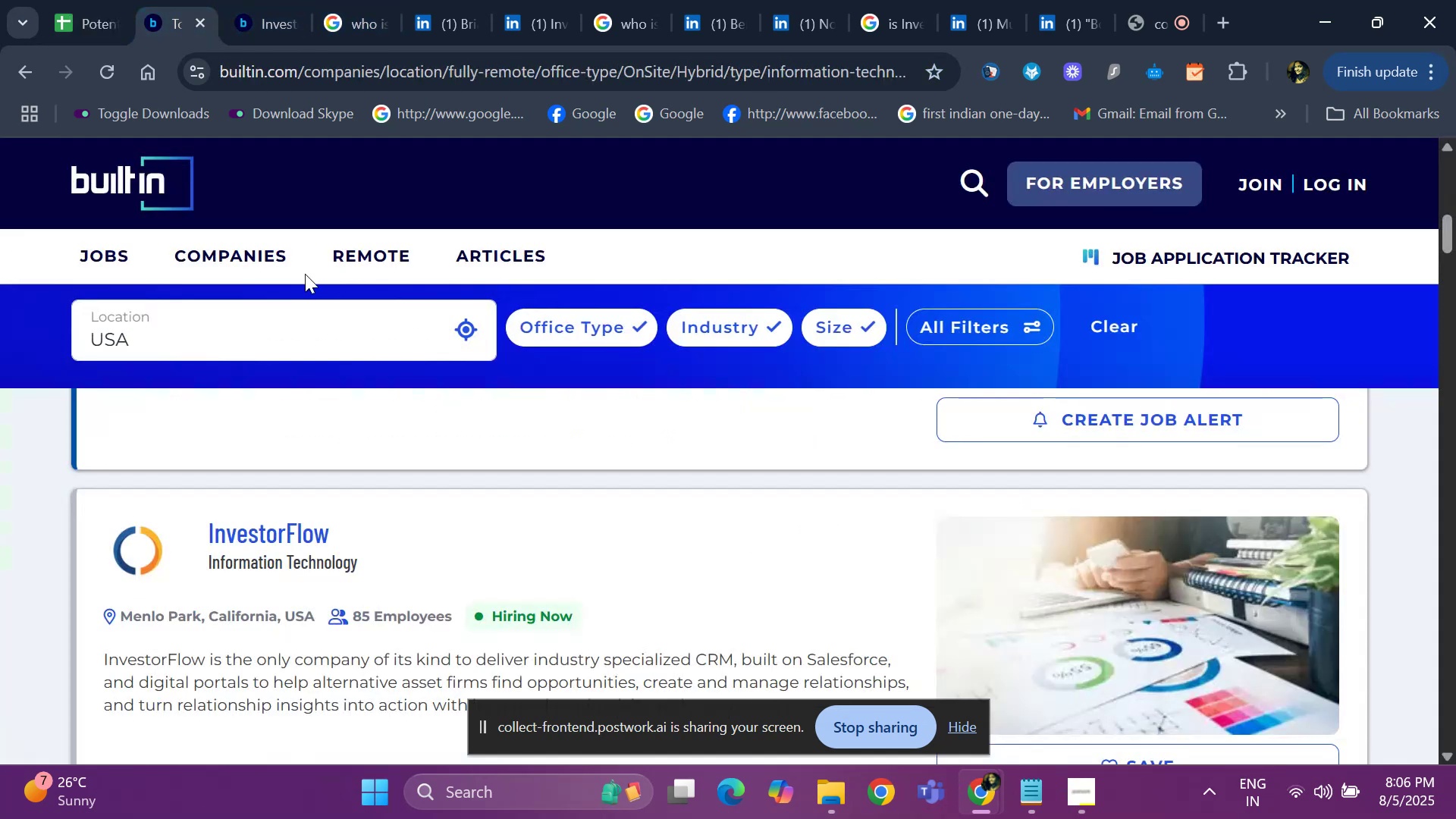 
key(ArrowDown)
 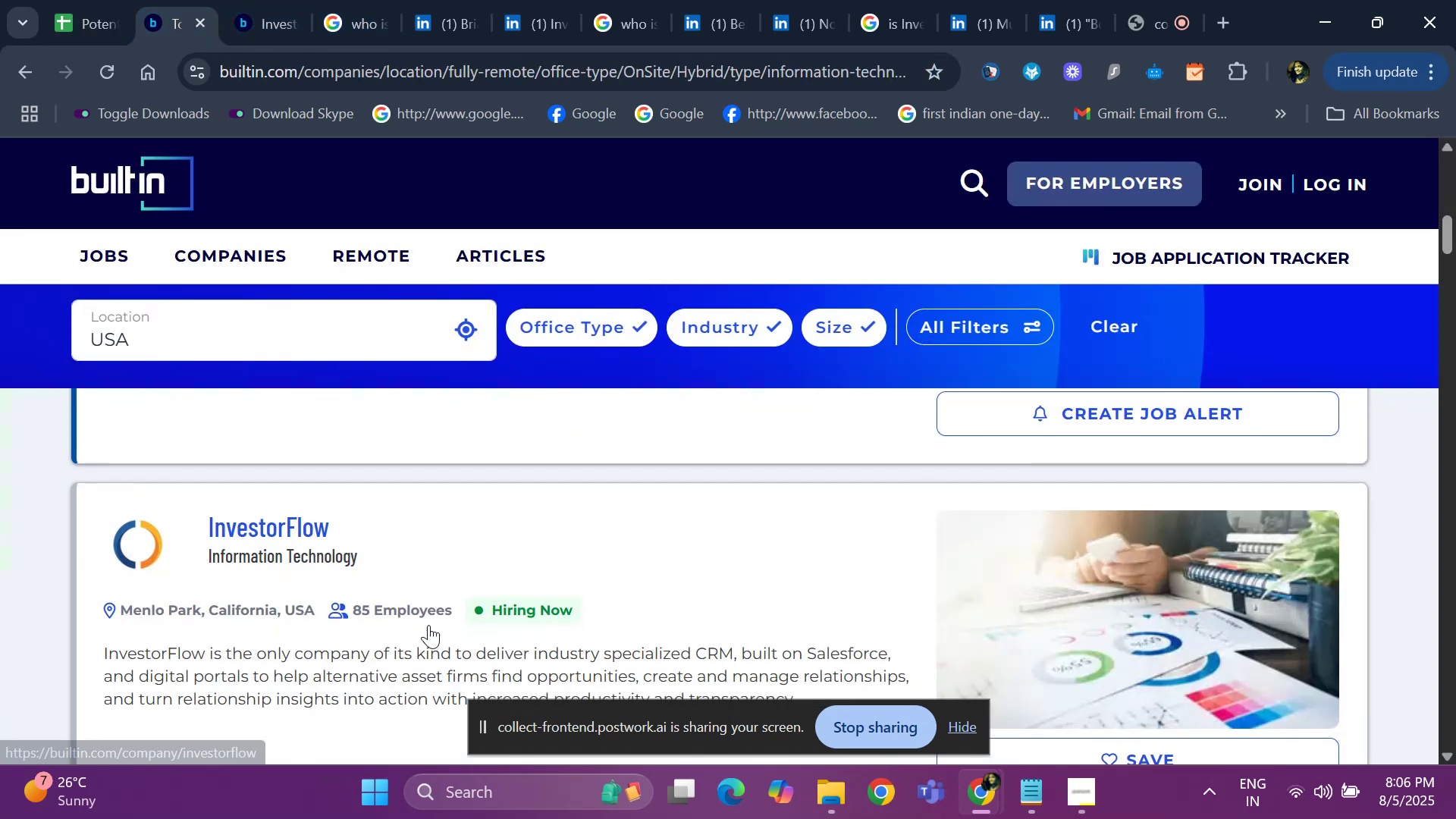 
hold_key(key=ArrowDown, duration=0.84)
 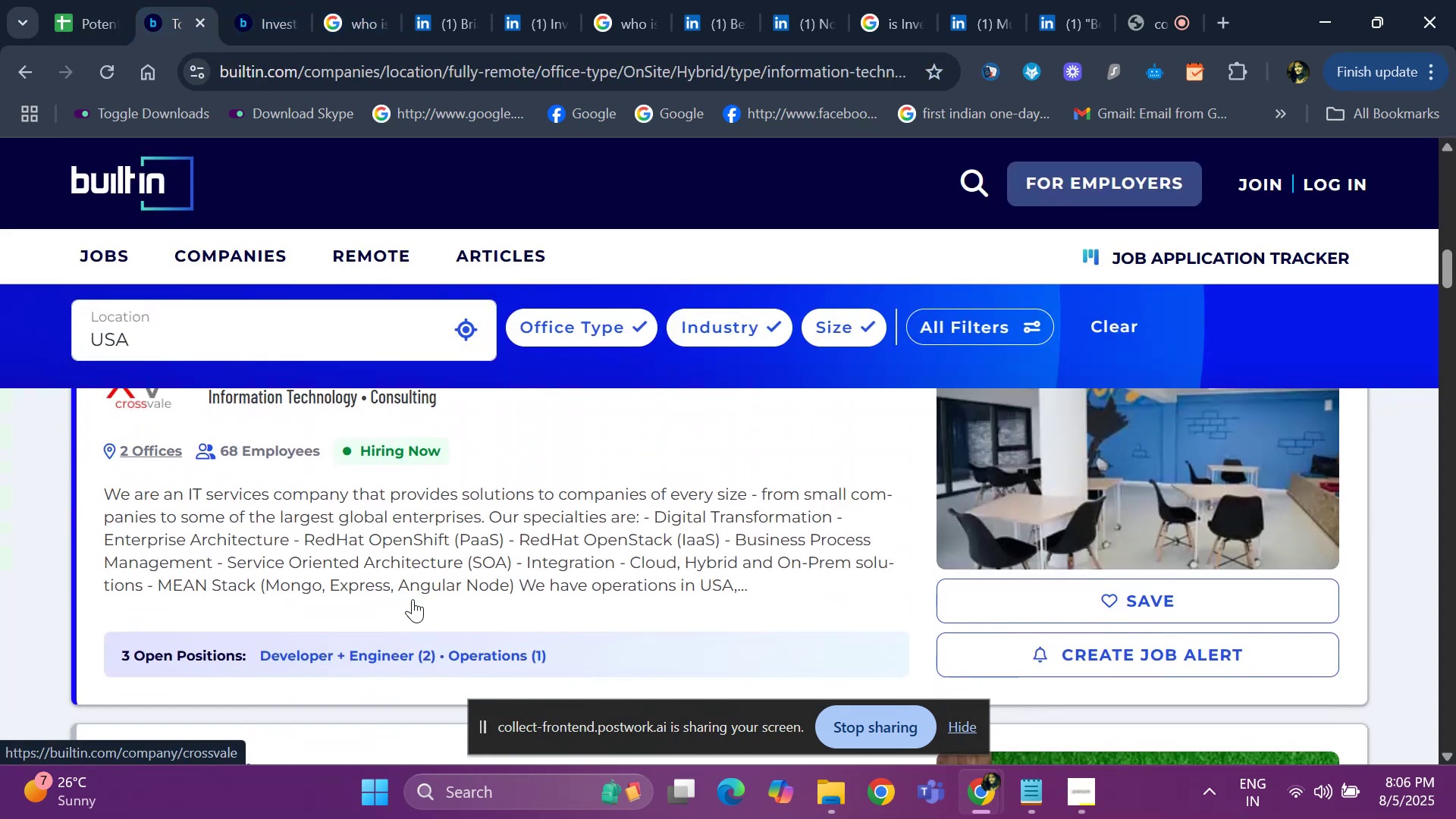 
key(ArrowUp)
 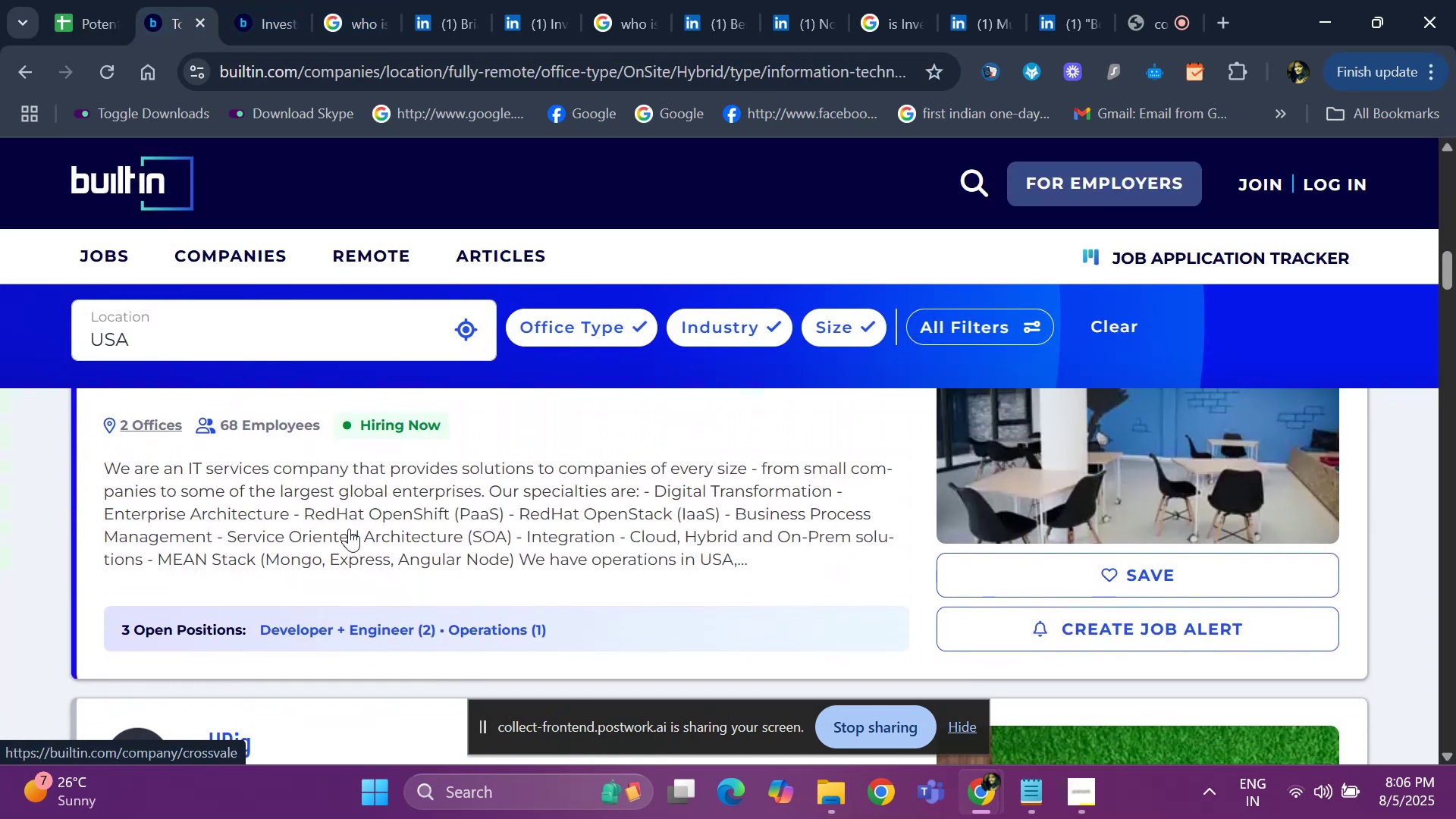 
key(ArrowUp)
 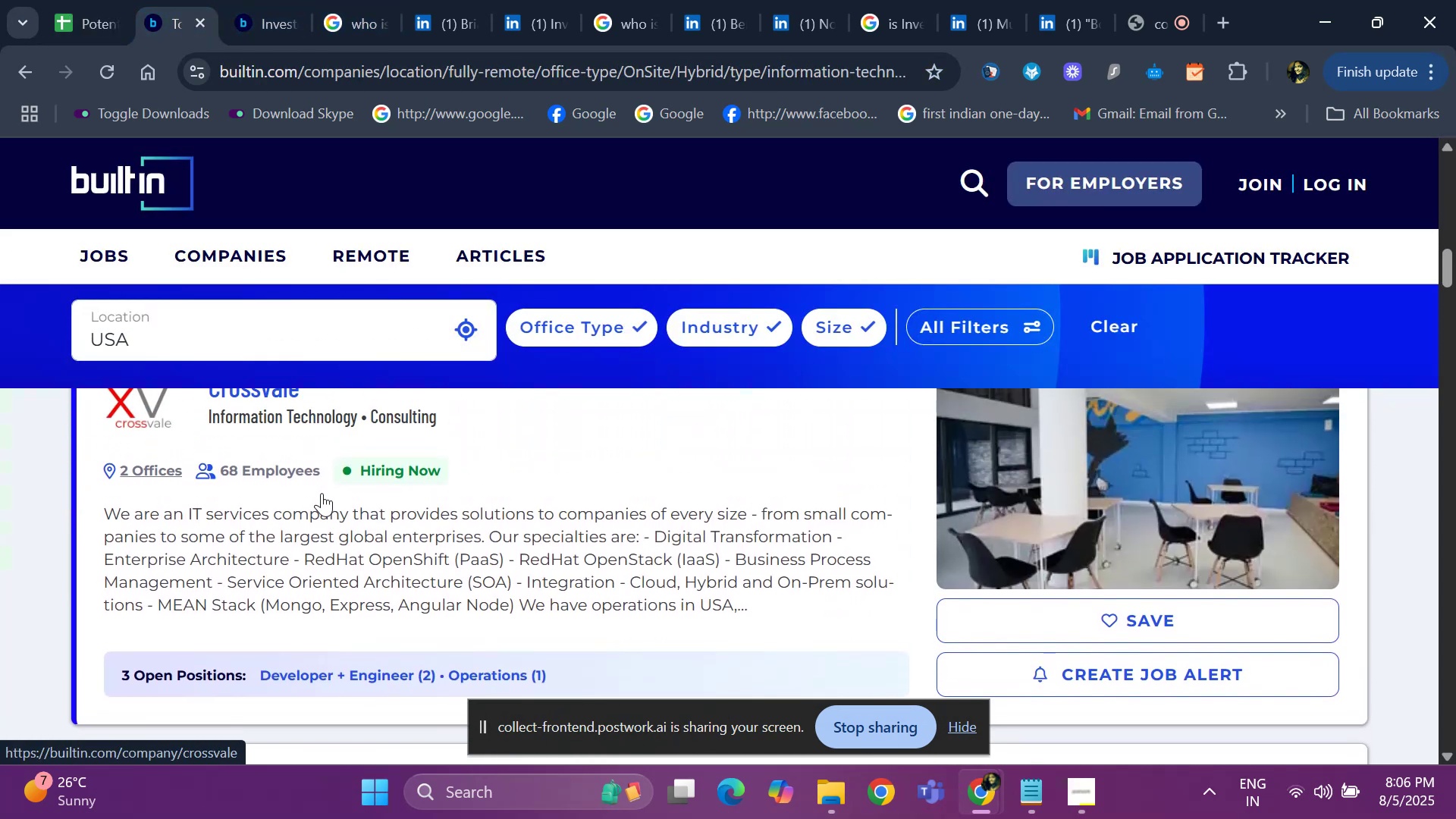 
key(ArrowUp)
 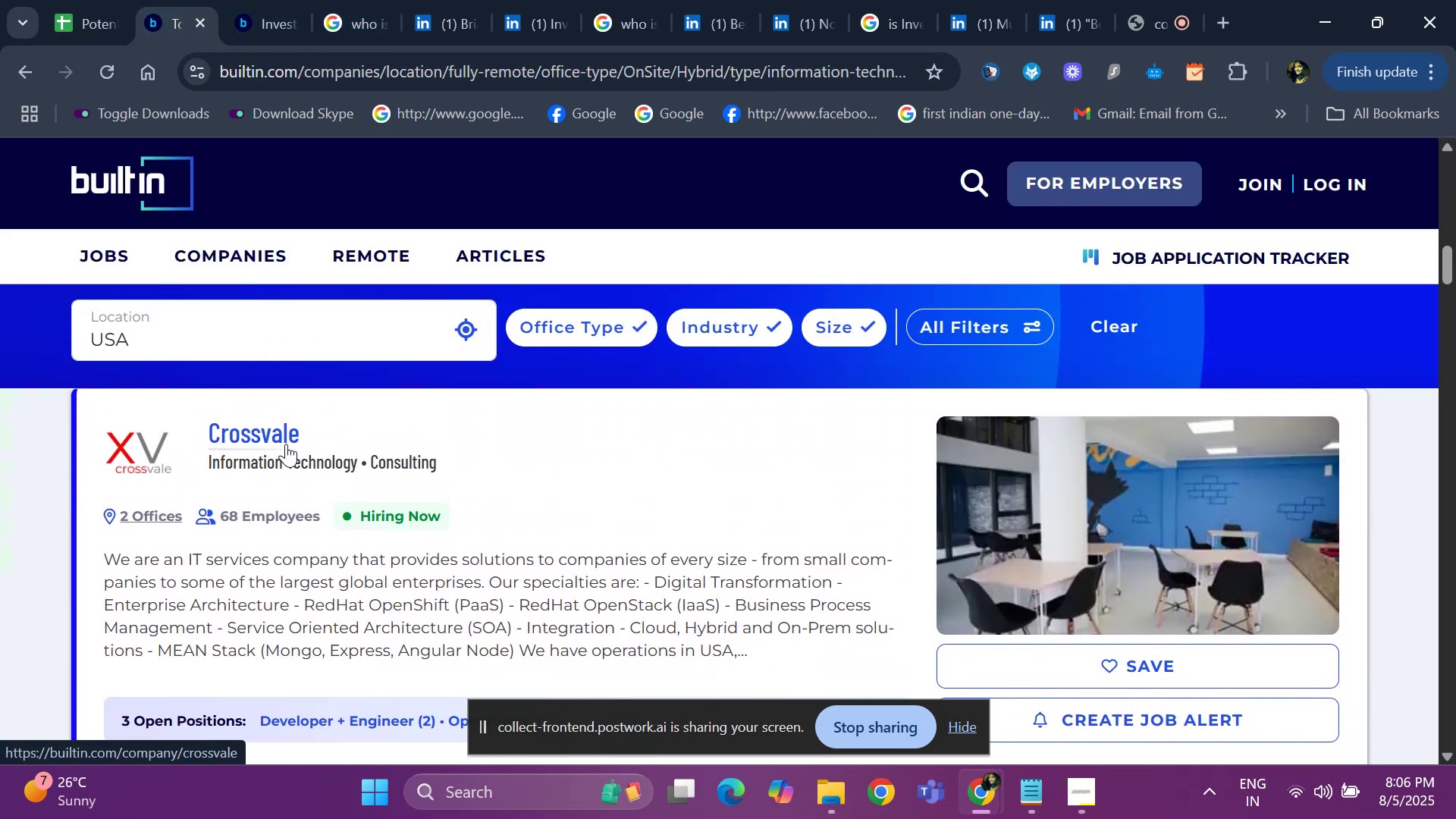 
left_click([286, 444])
 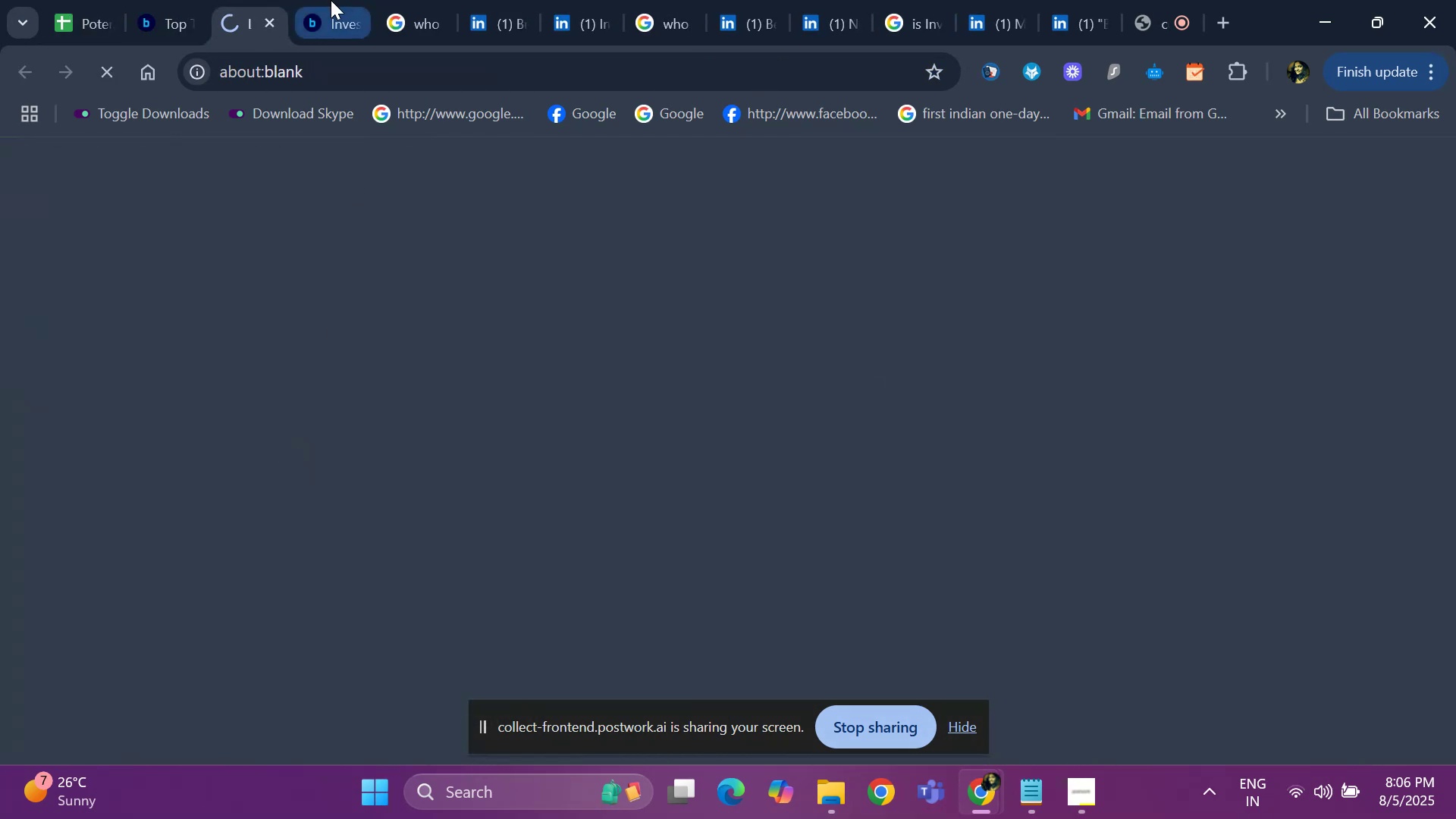 
left_click([331, 0])
 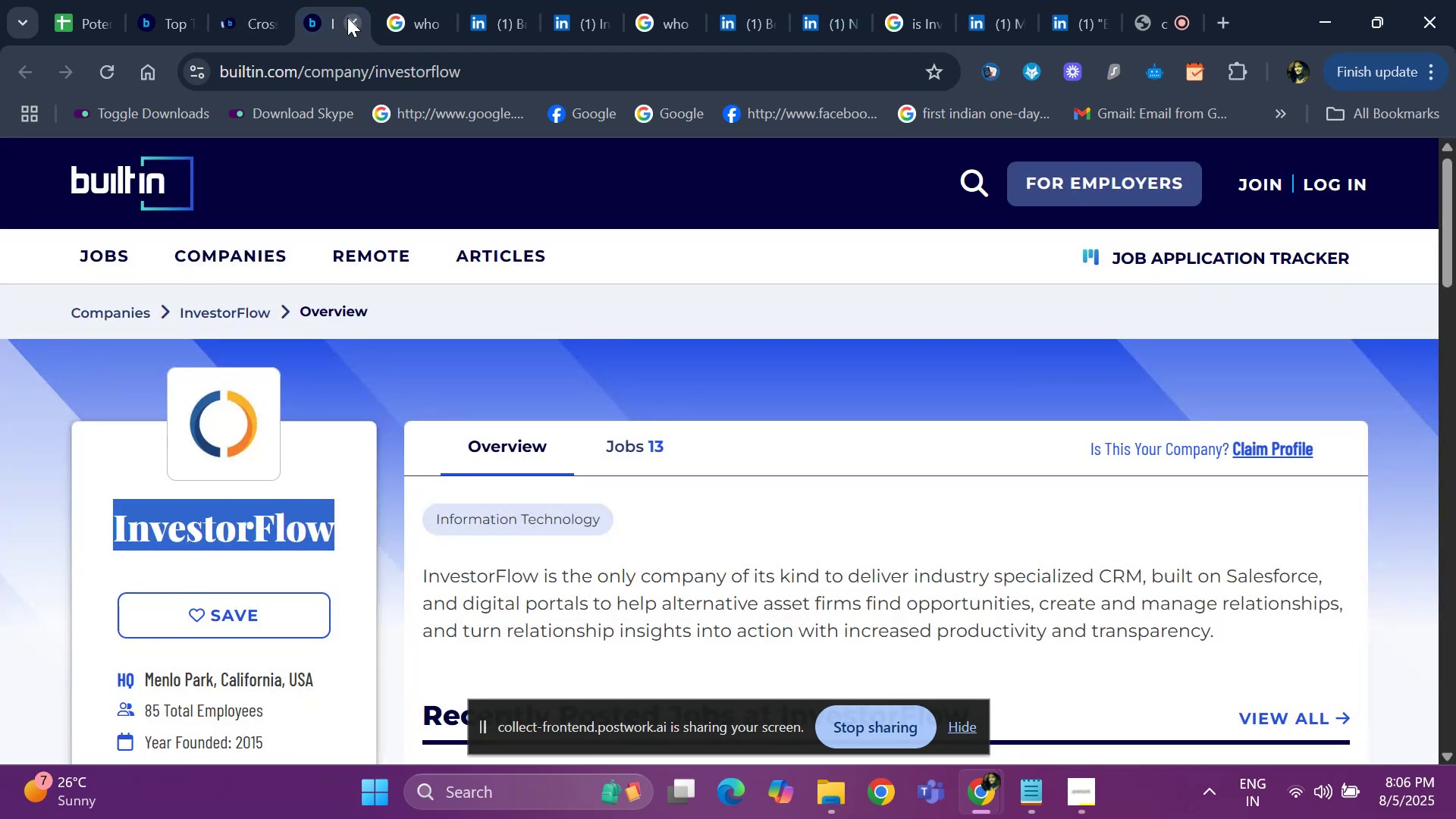 
left_click([347, 17])
 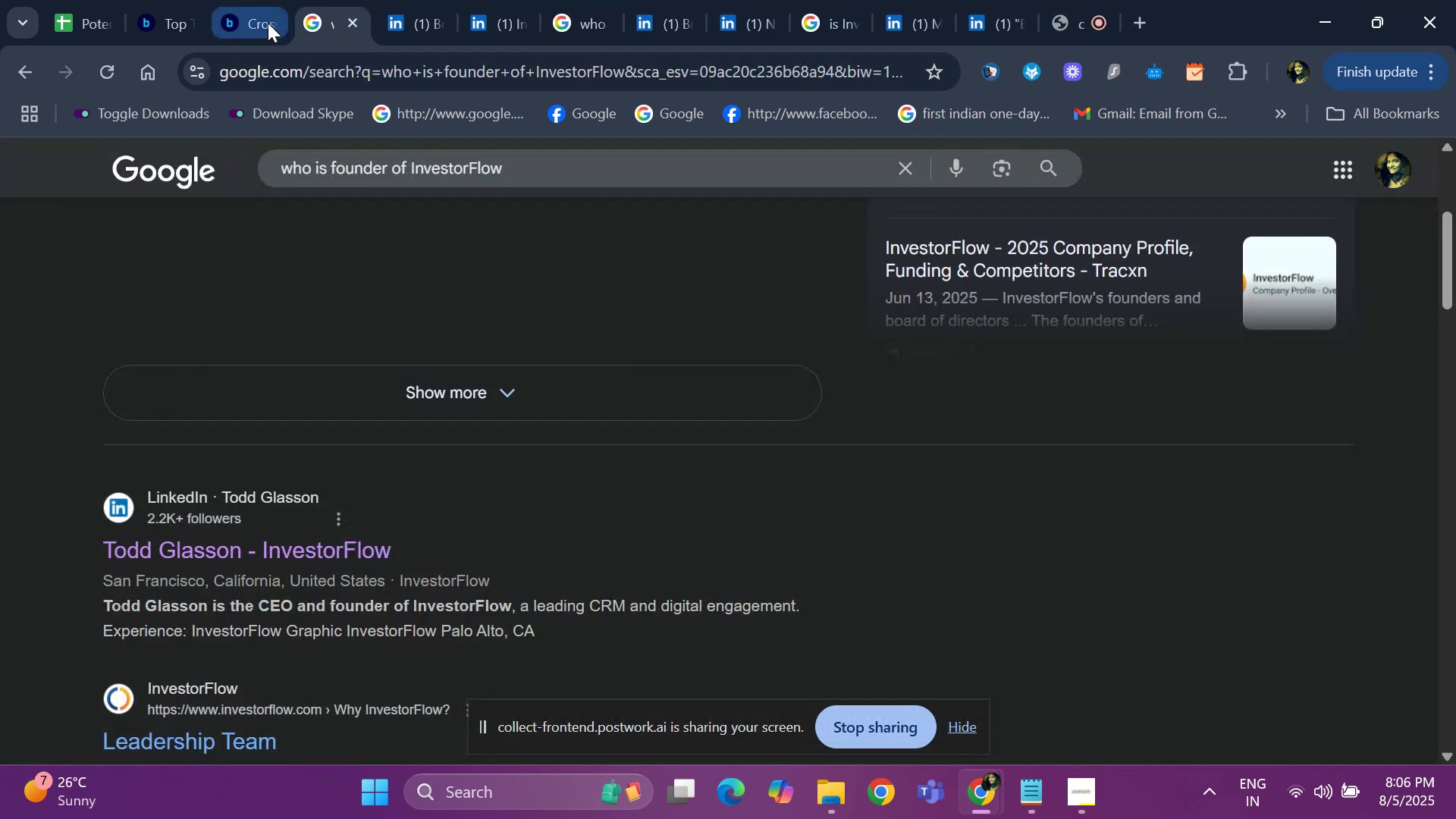 
left_click([268, 23])
 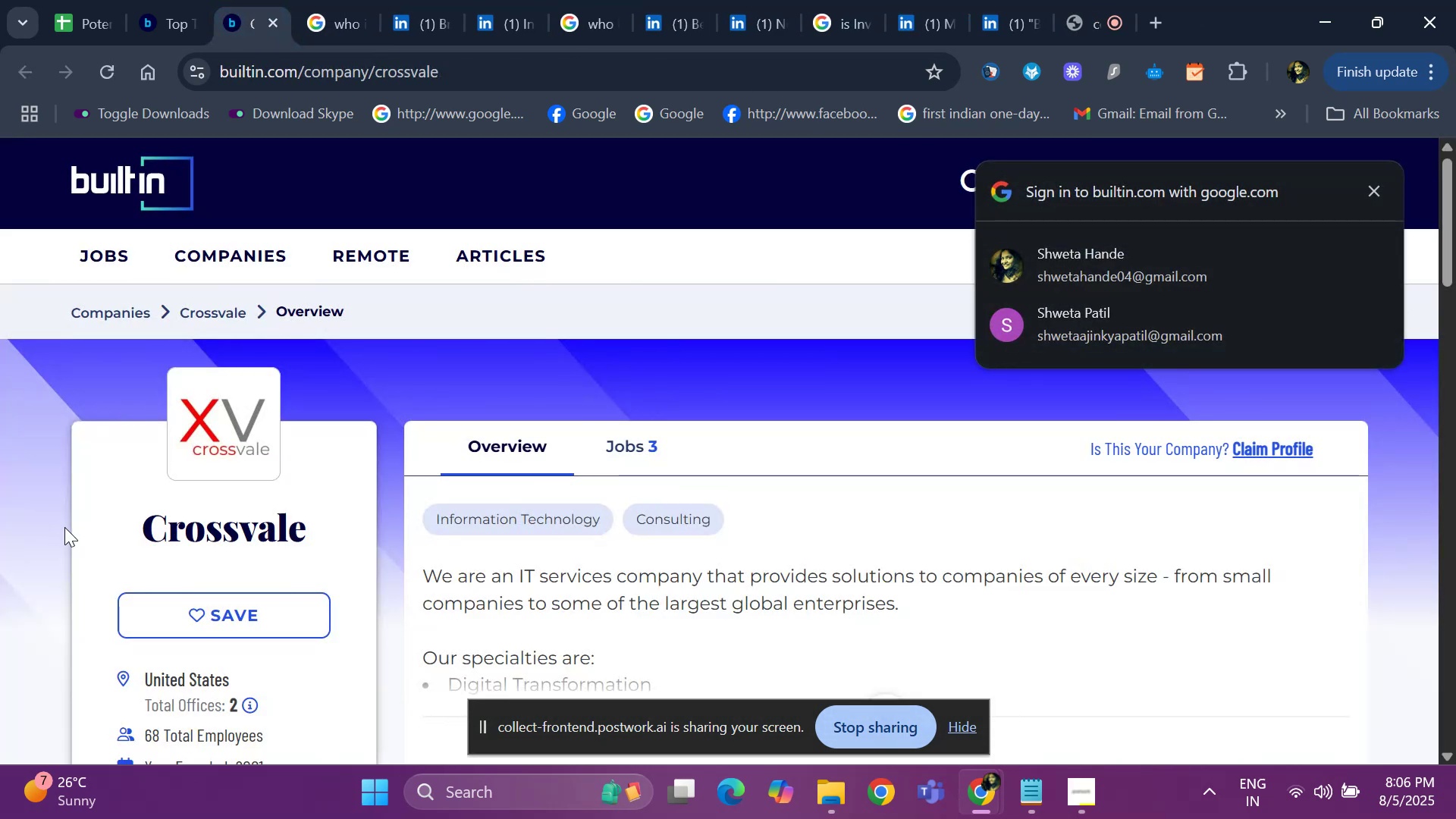 
left_click_drag(start_coordinate=[123, 536], to_coordinate=[322, 544])
 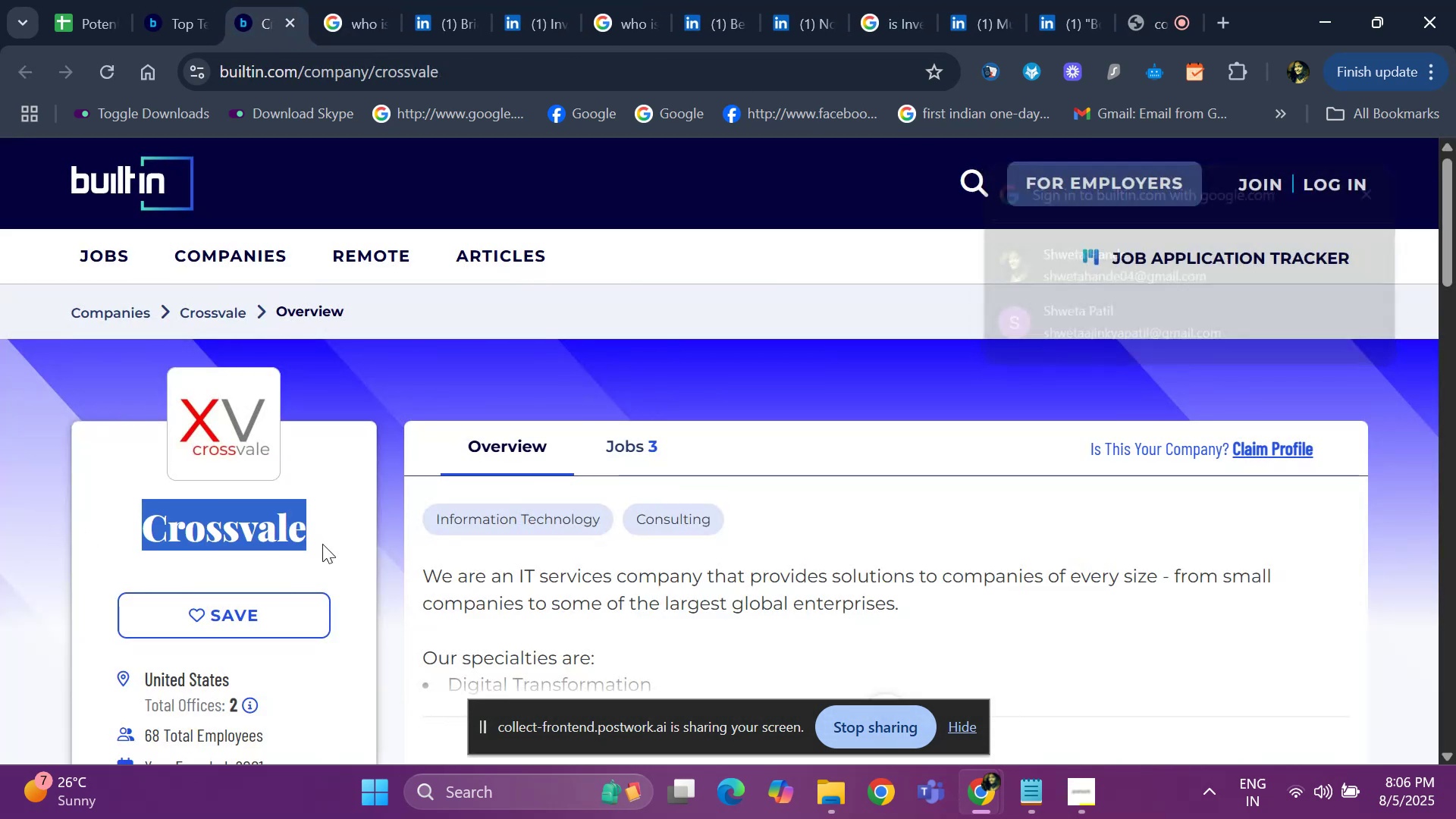 
key(Control+ControlLeft)
 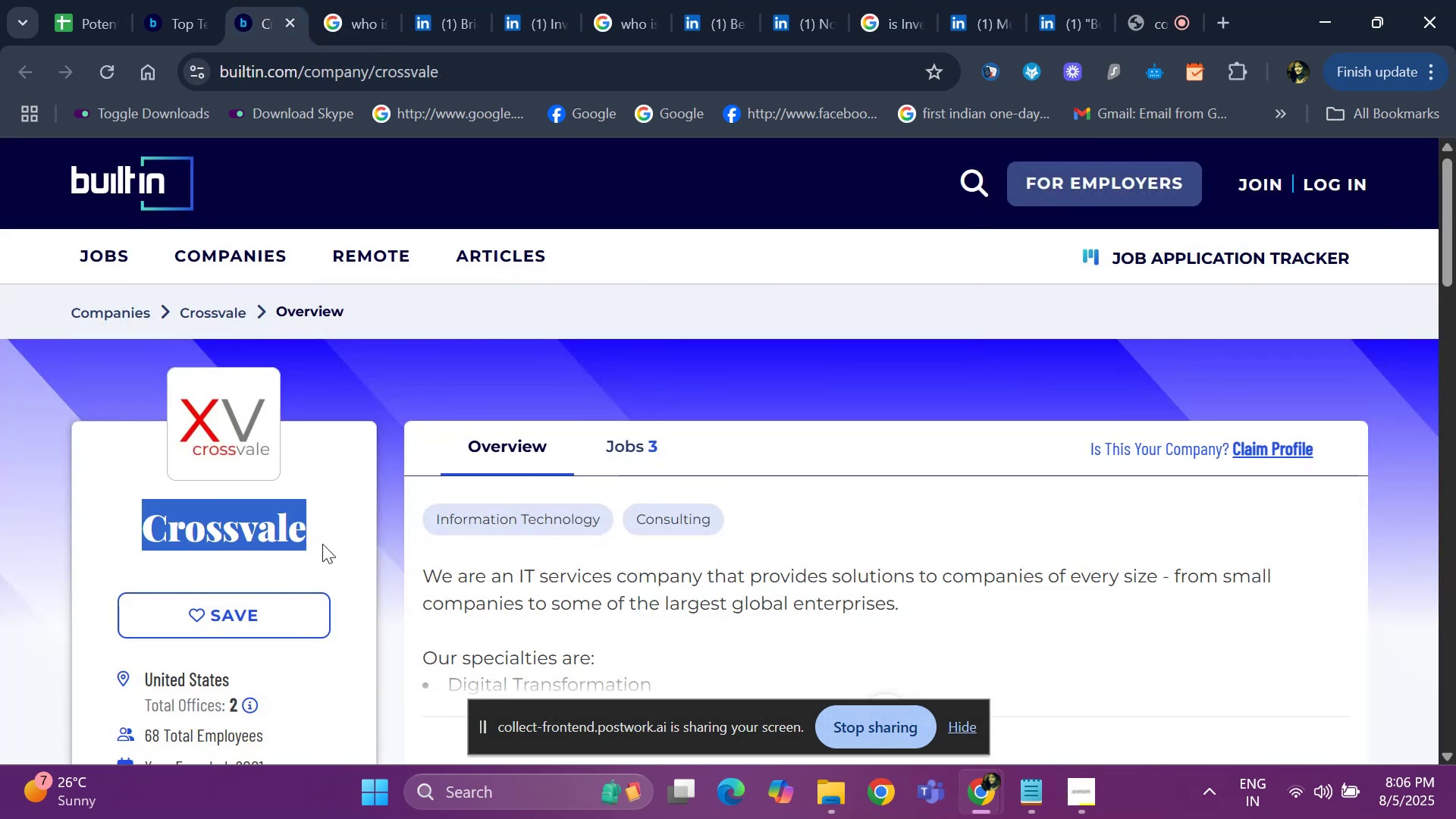 
key(Control+C)
 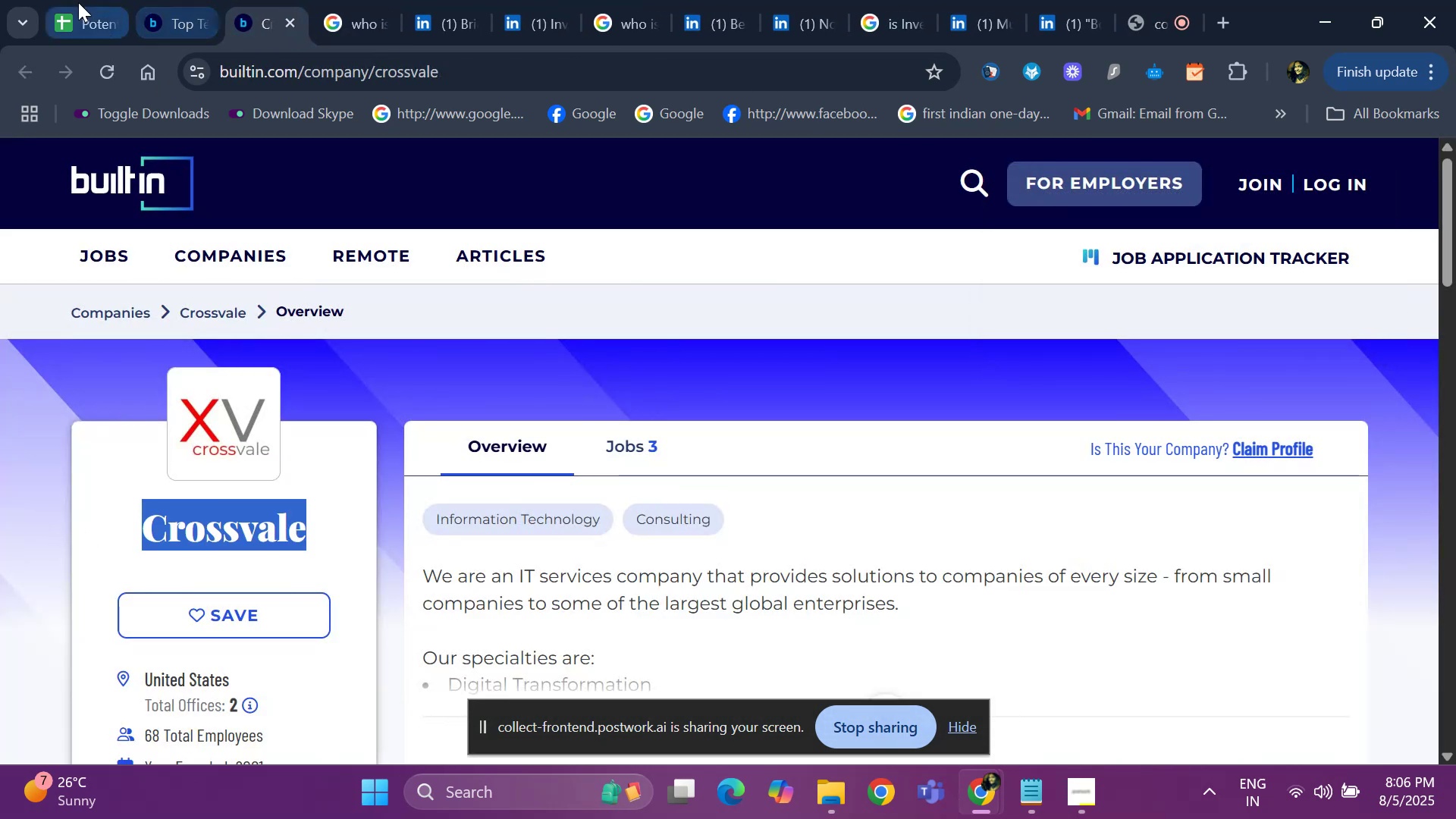 
left_click([78, 2])
 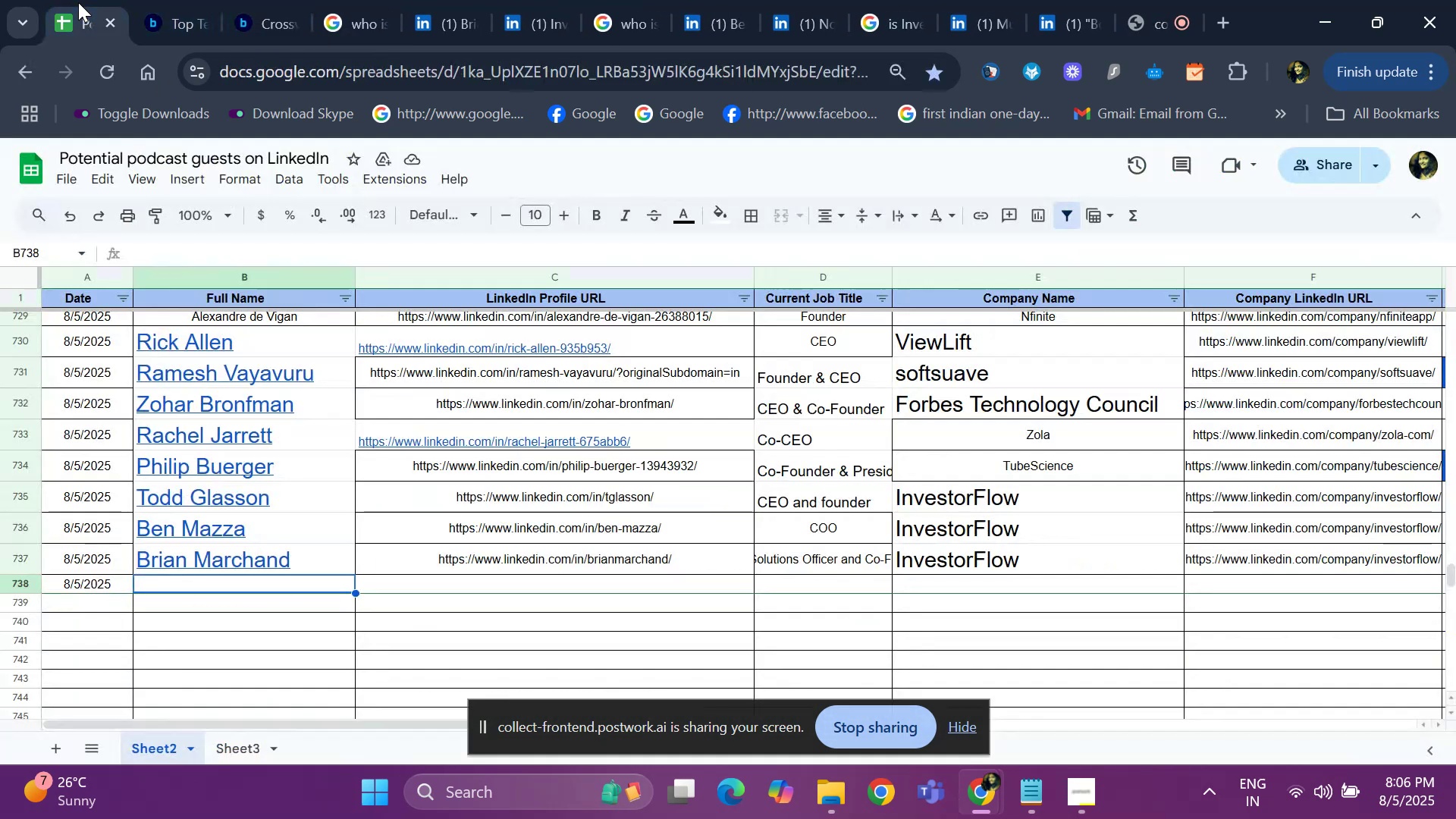 
key(Control+F)
 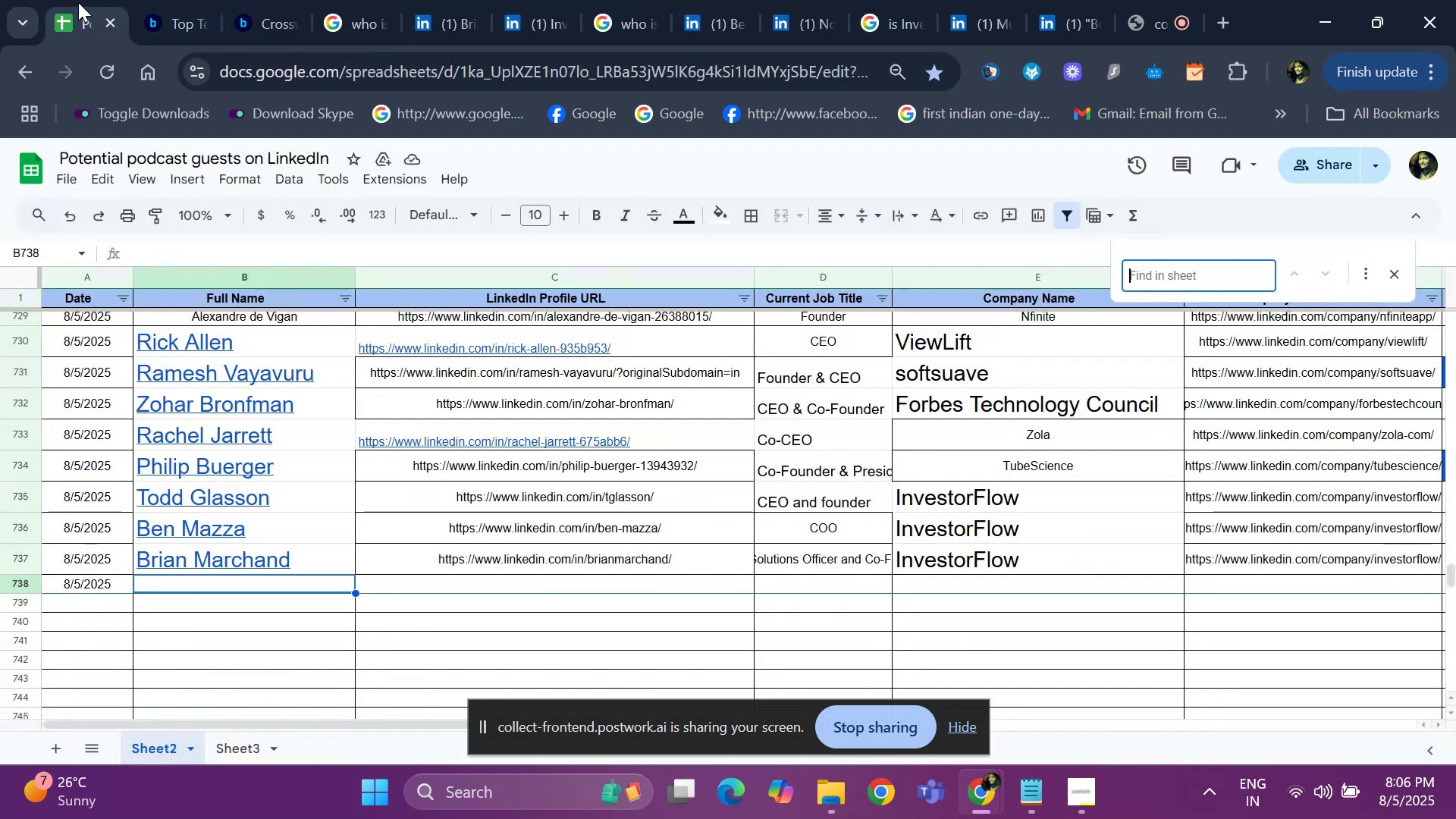 
key(Control+ControlLeft)
 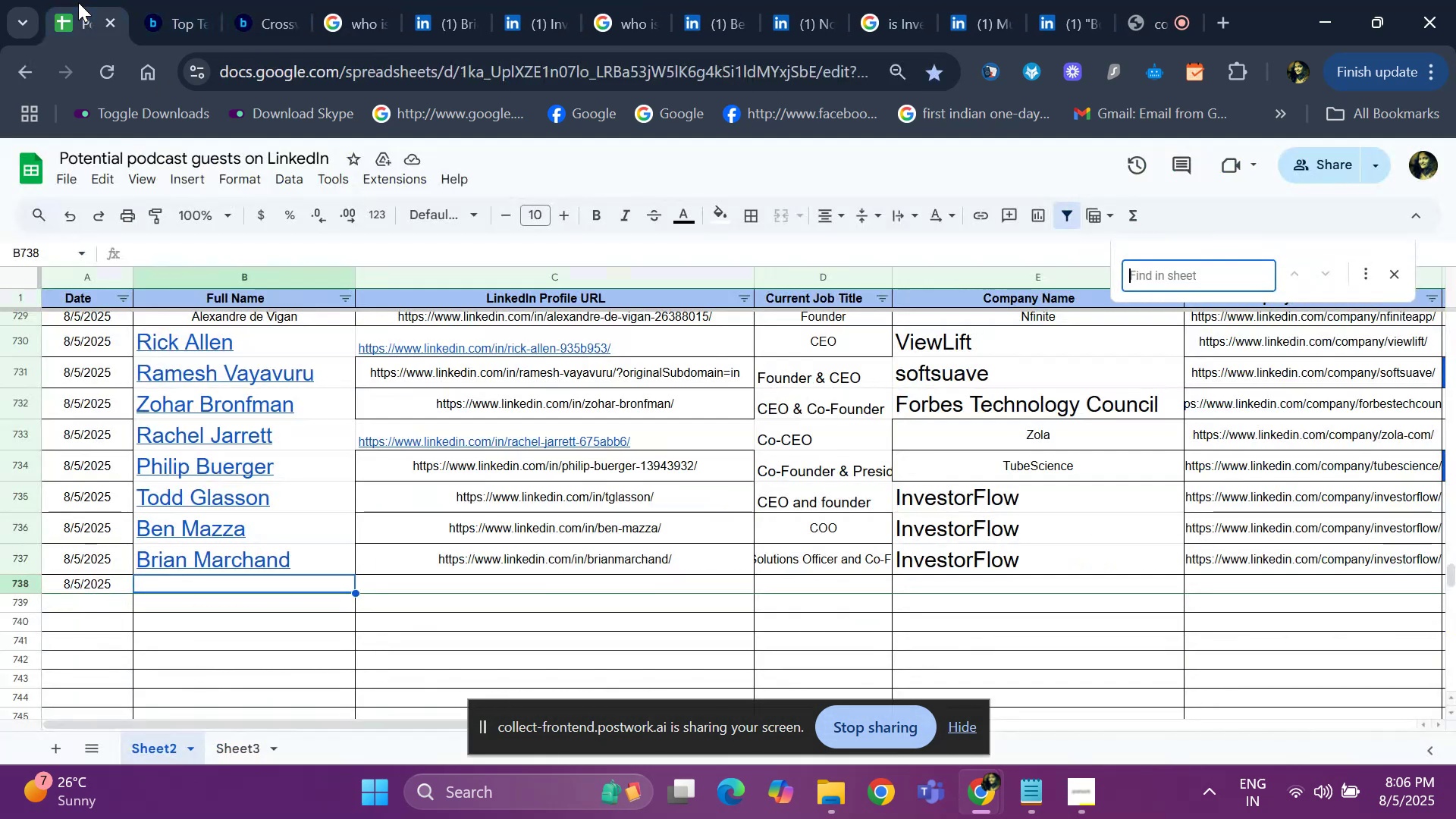 
key(Control+V)
 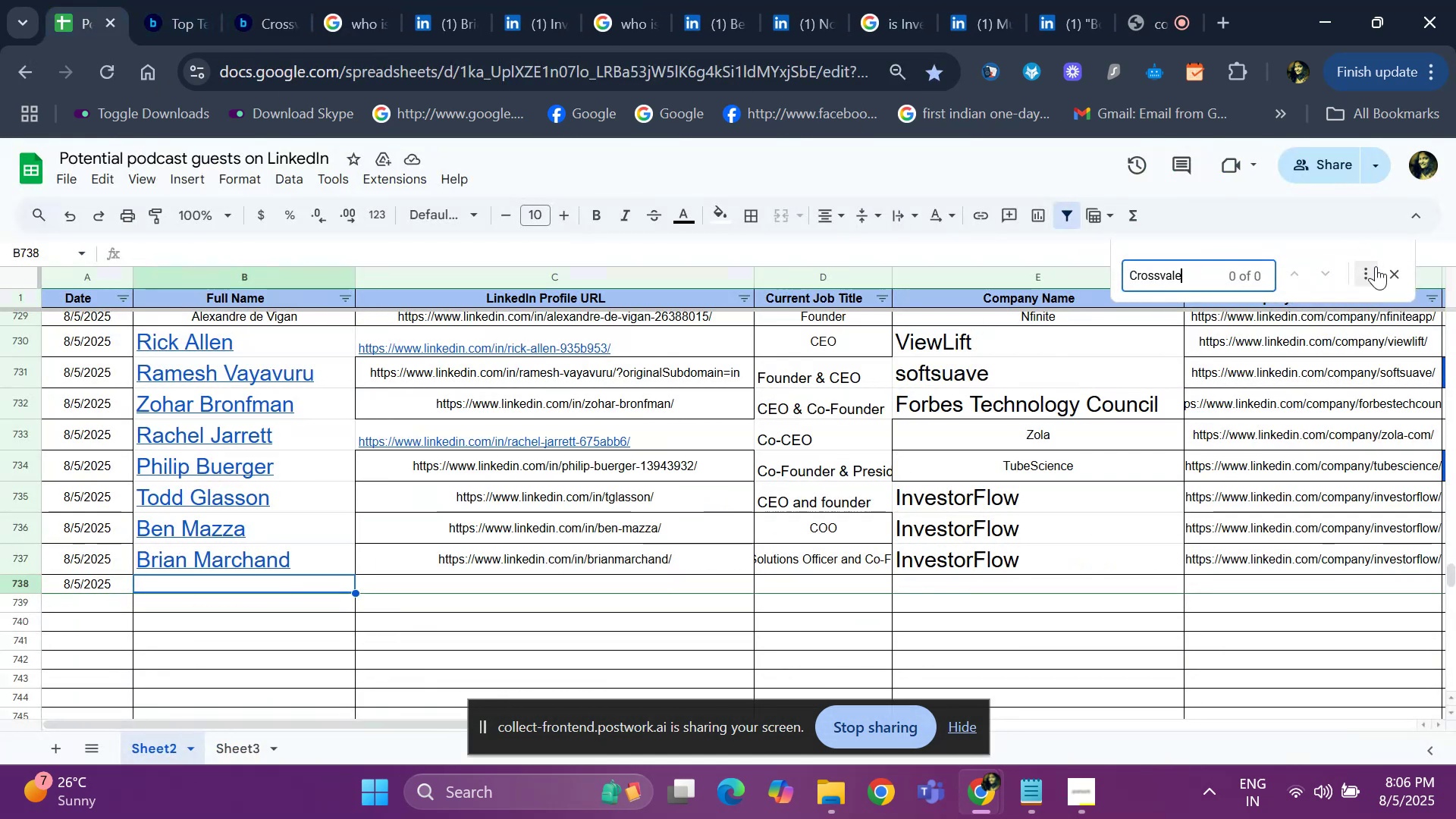 
left_click([1384, 272])
 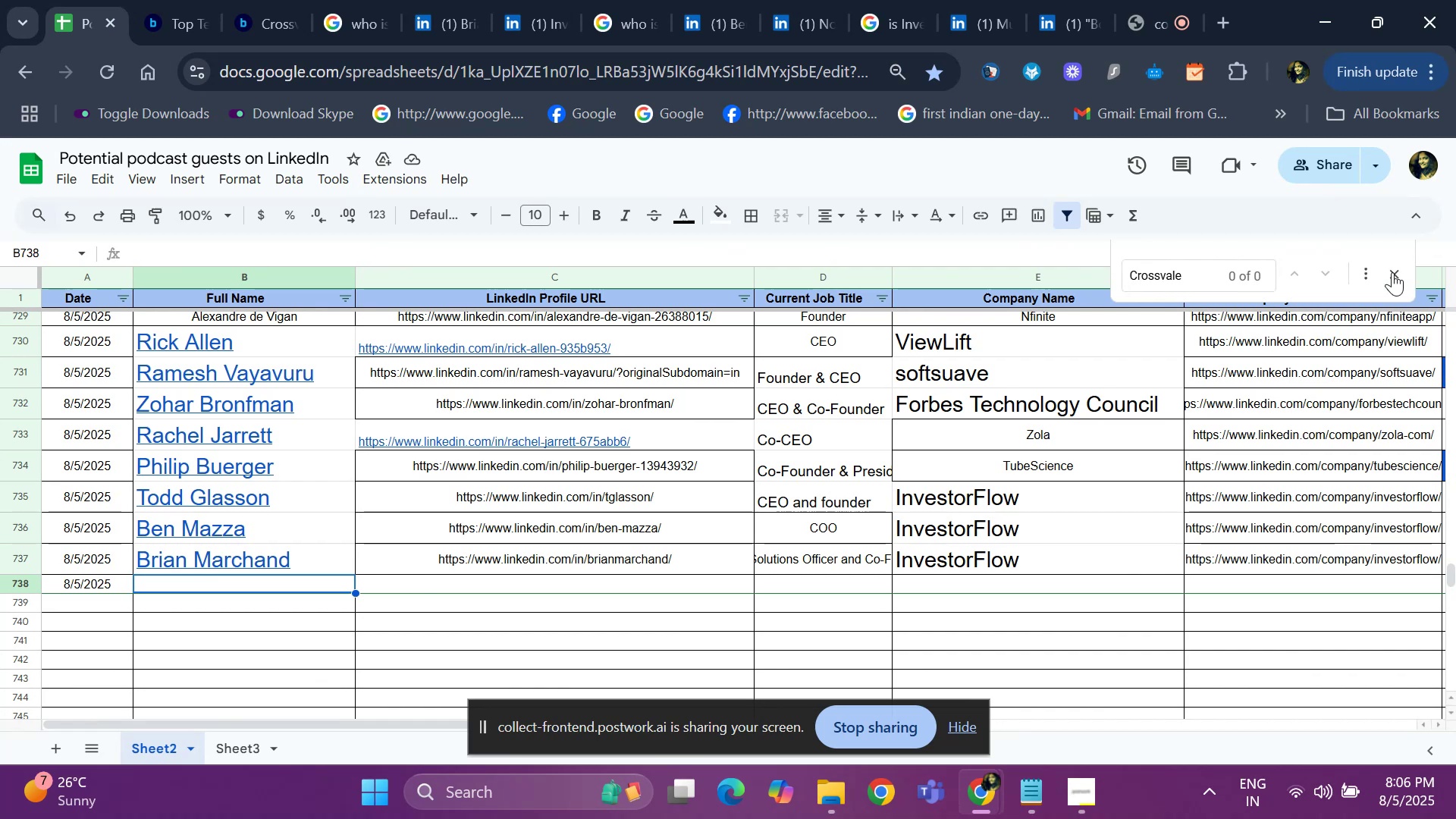 
left_click([1392, 272])
 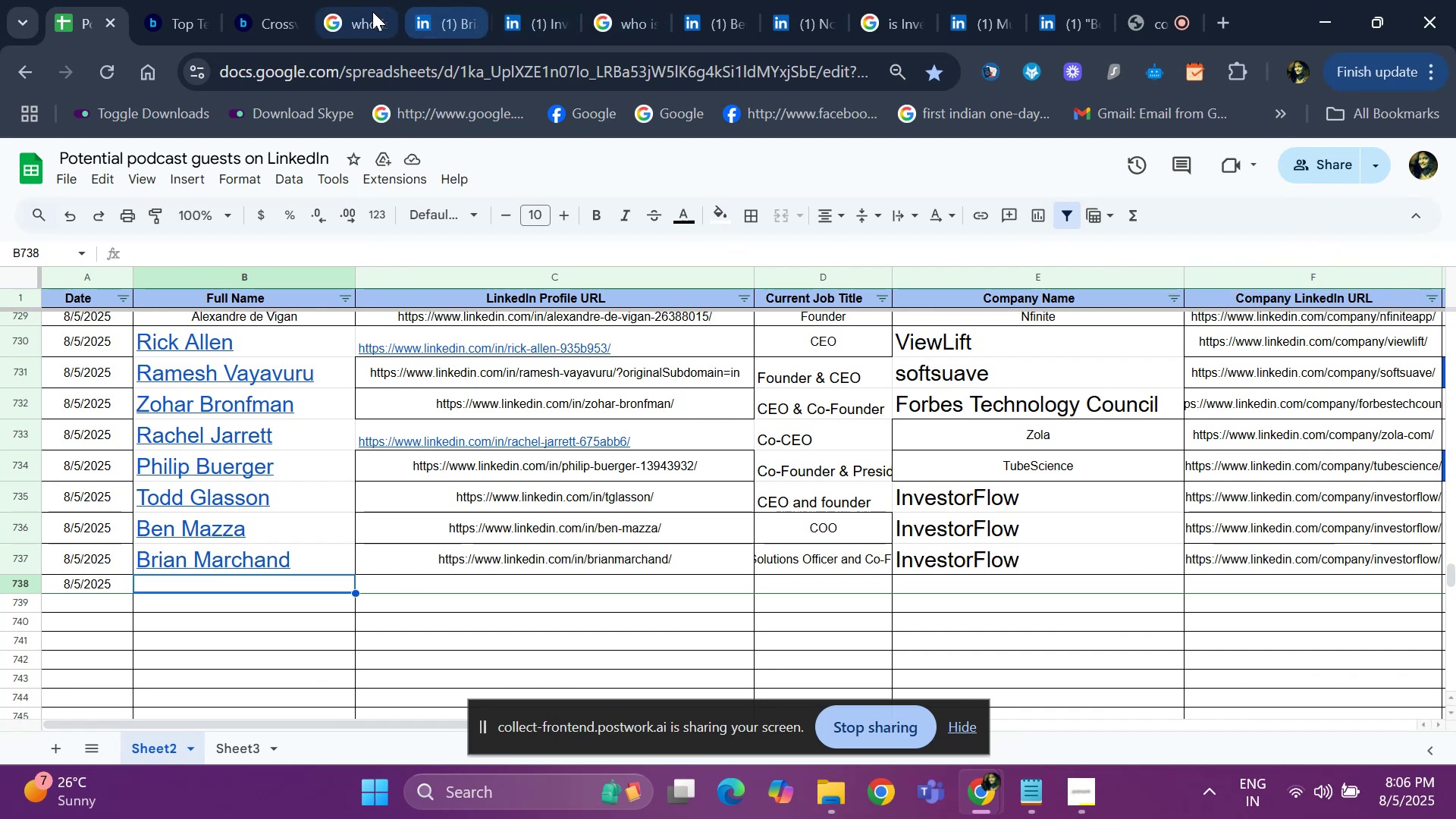 
left_click([372, 11])
 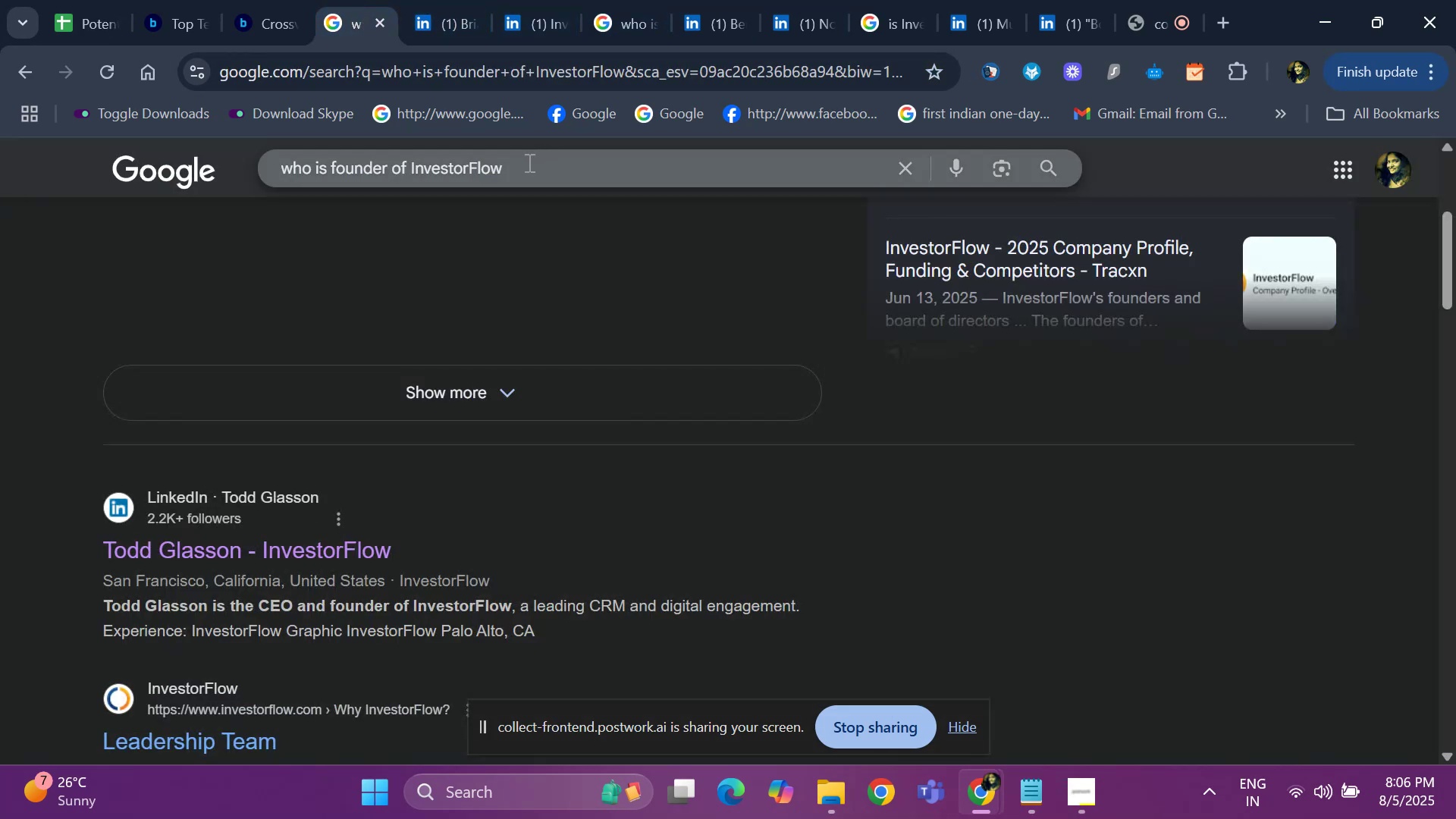 
left_click([528, 162])
 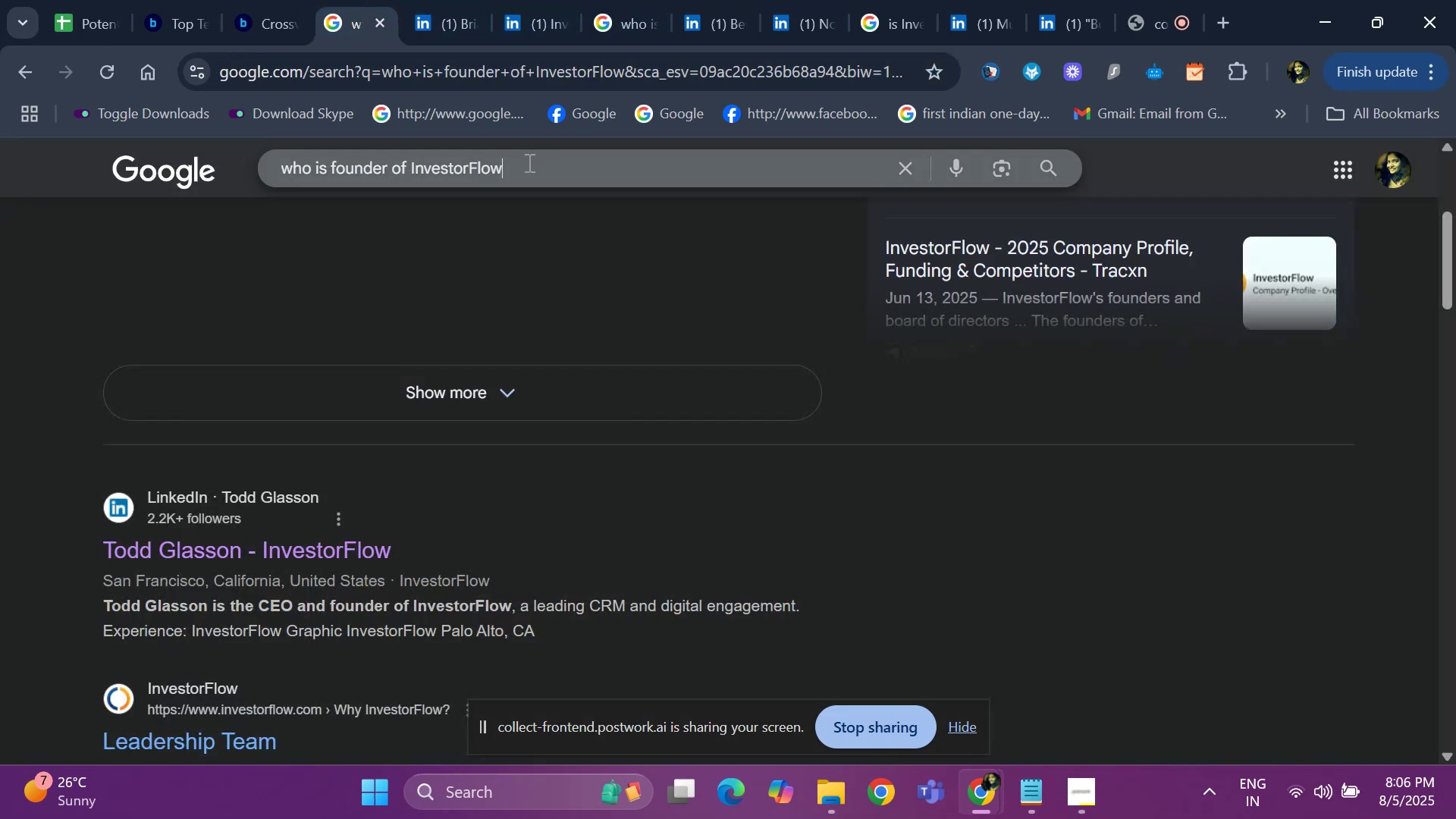 
hold_key(key=Backspace, duration=0.73)
 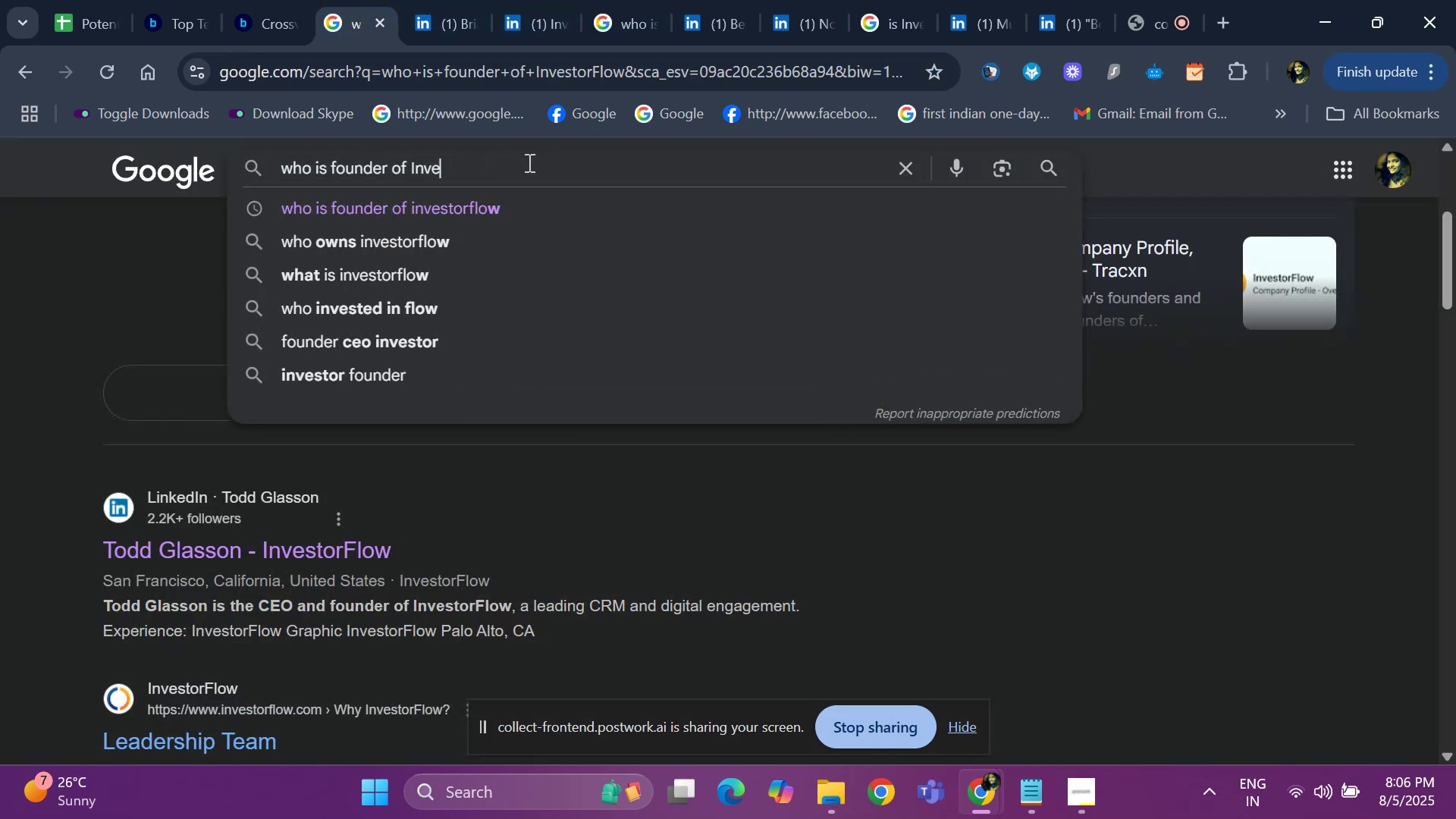 
key(Backspace)
 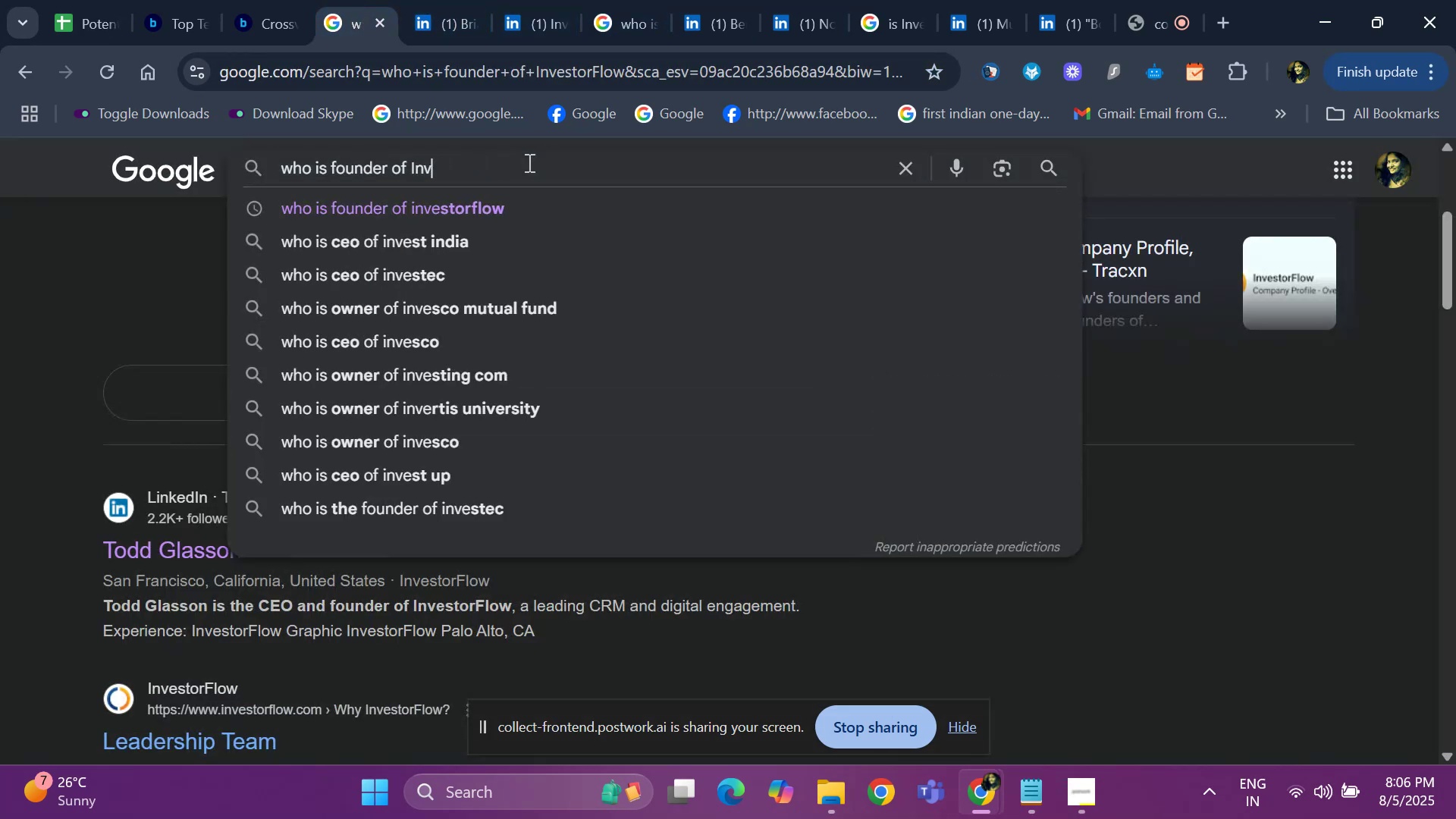 
key(Backspace)
 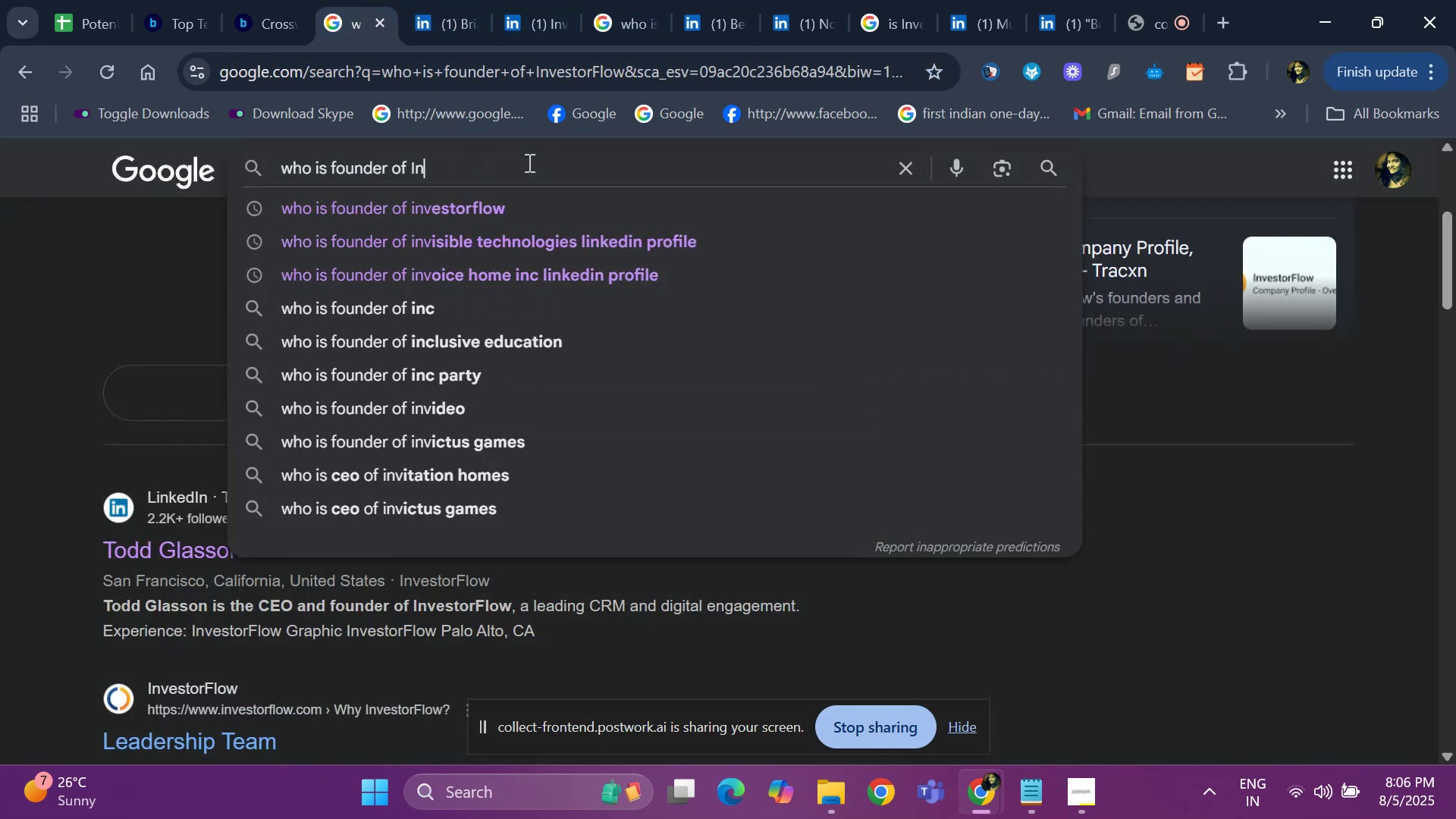 
key(Backspace)
 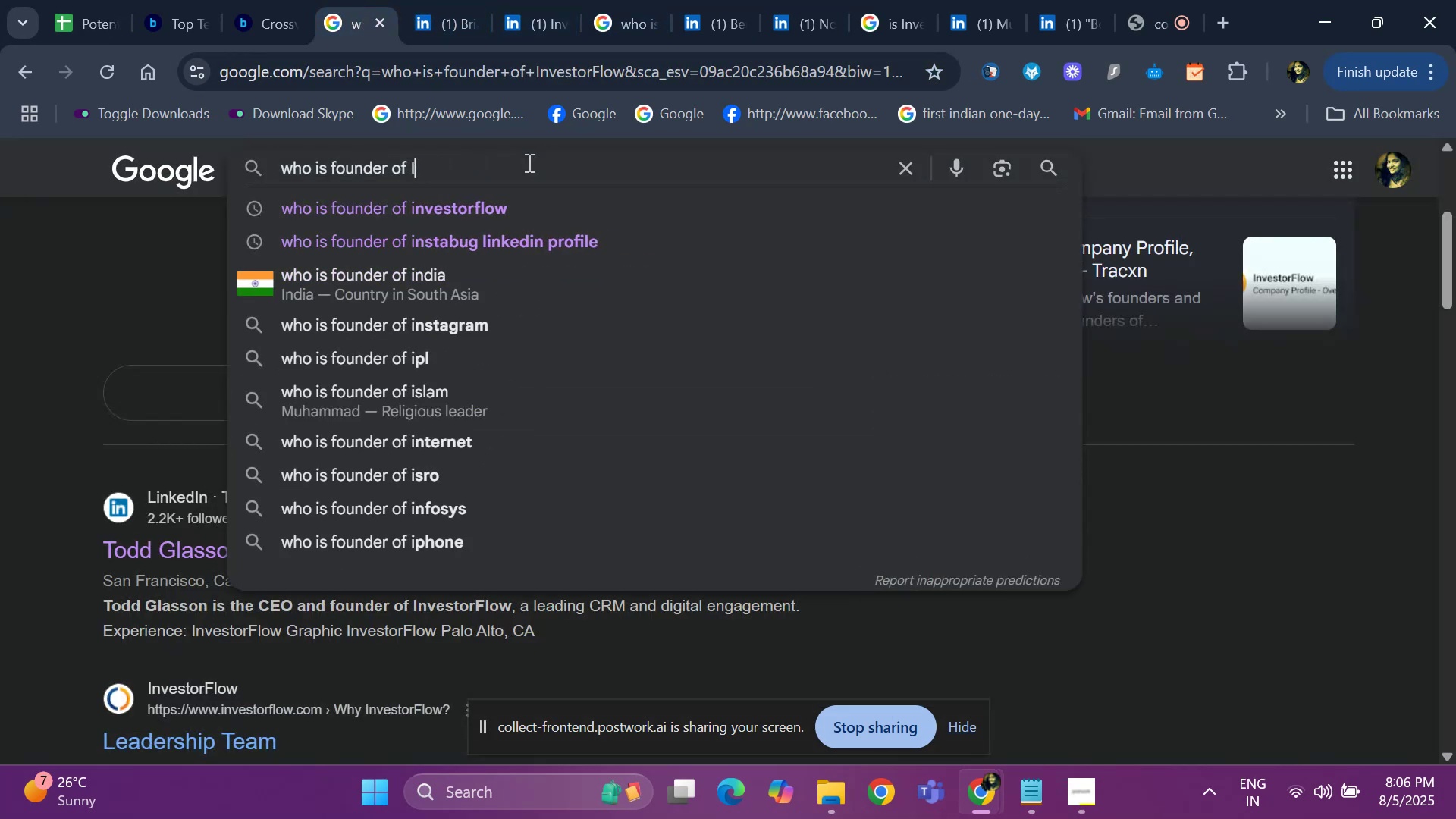 
hold_key(key=ControlLeft, duration=0.32)
 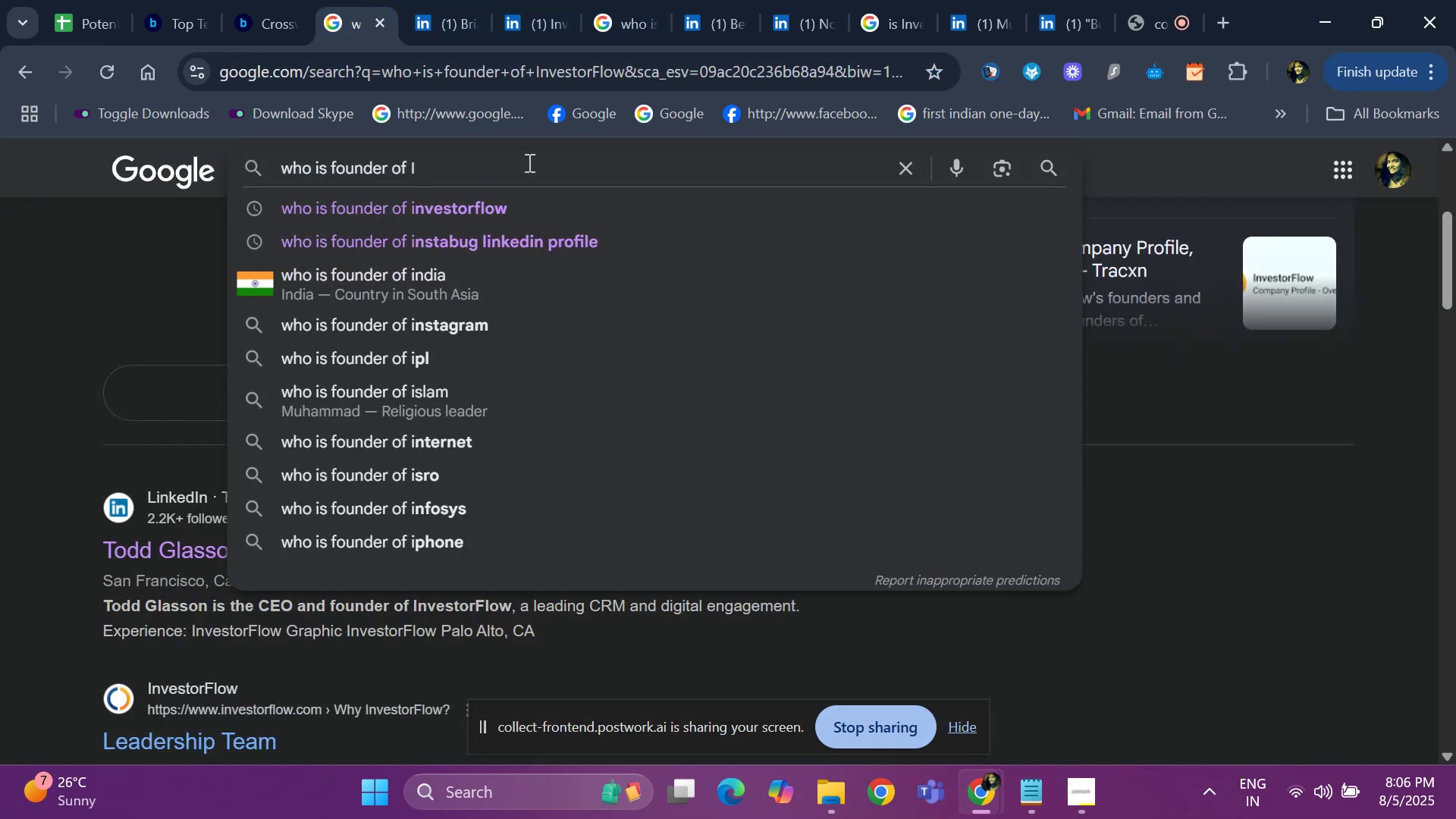 
key(Backspace)
 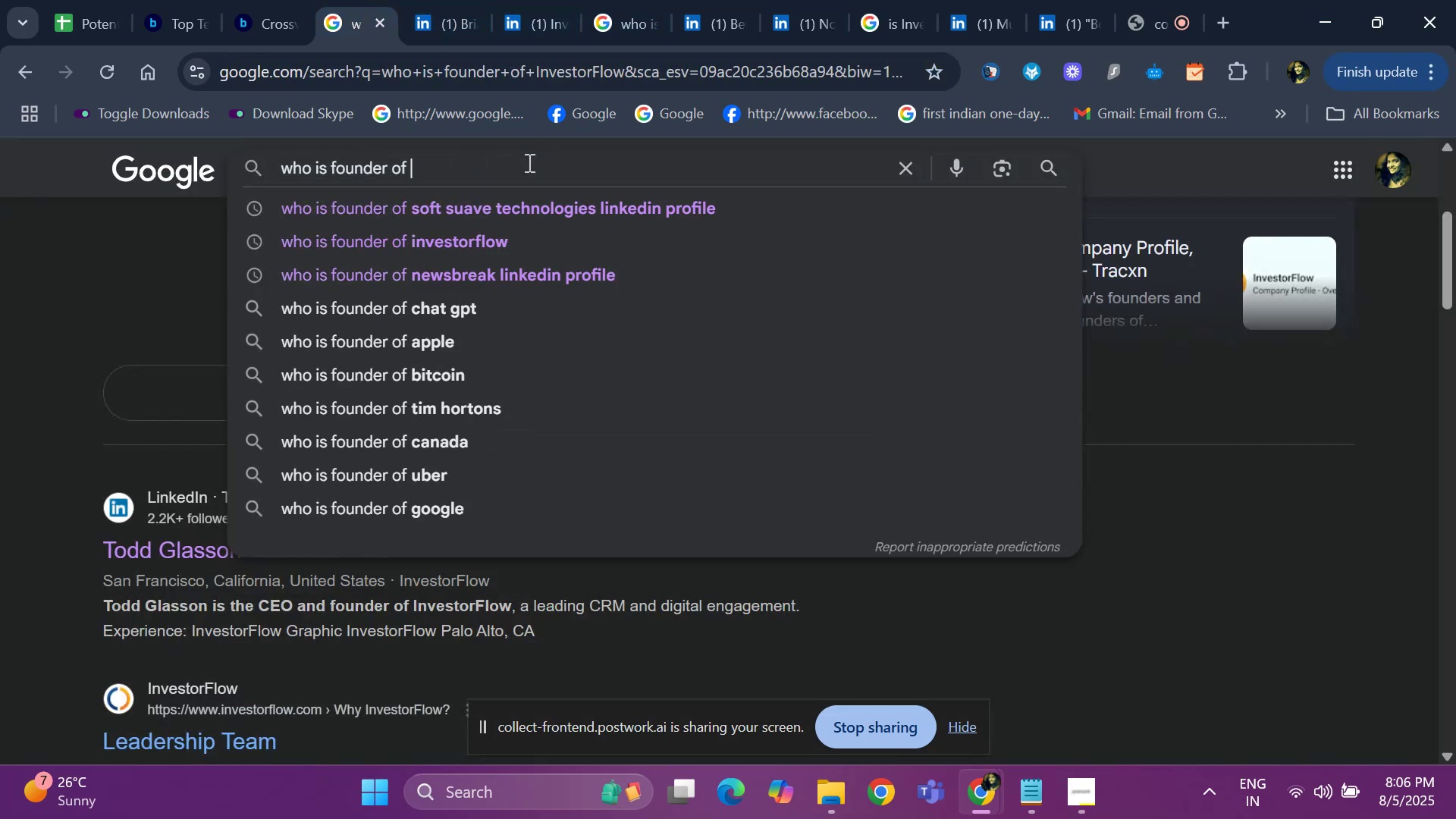 
key(Control+ControlLeft)
 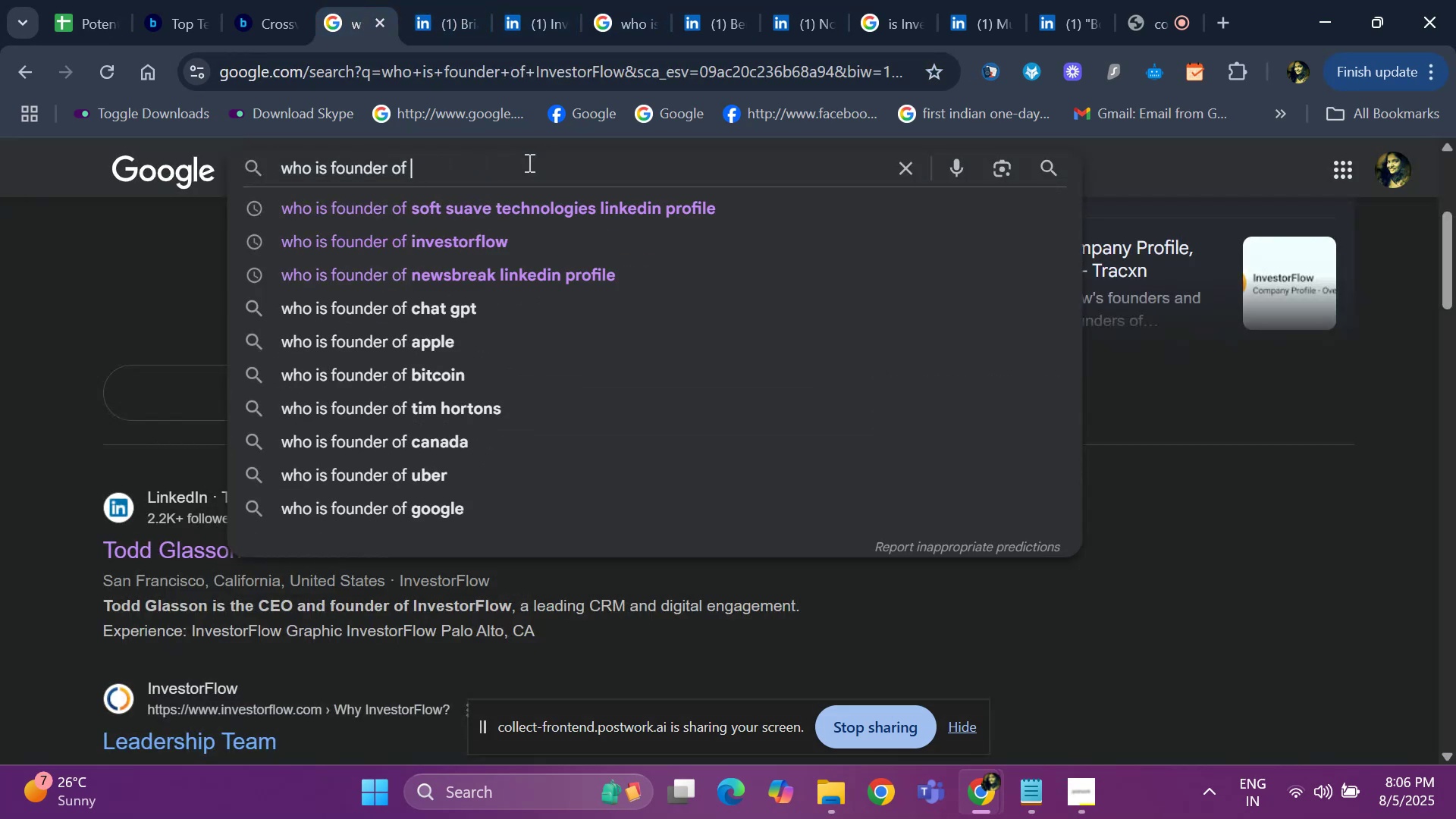 
key(Control+V)
 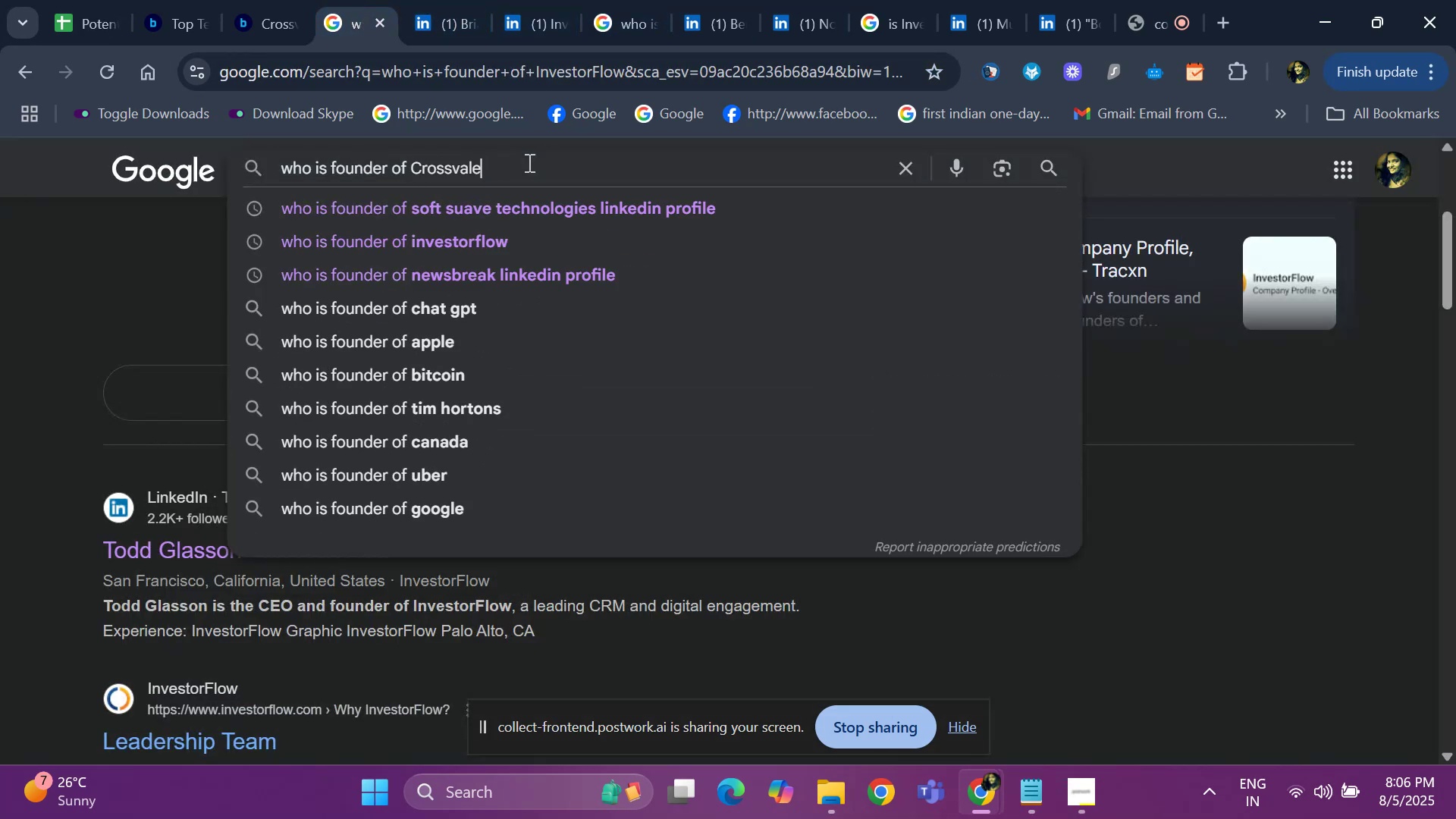 
key(Enter)
 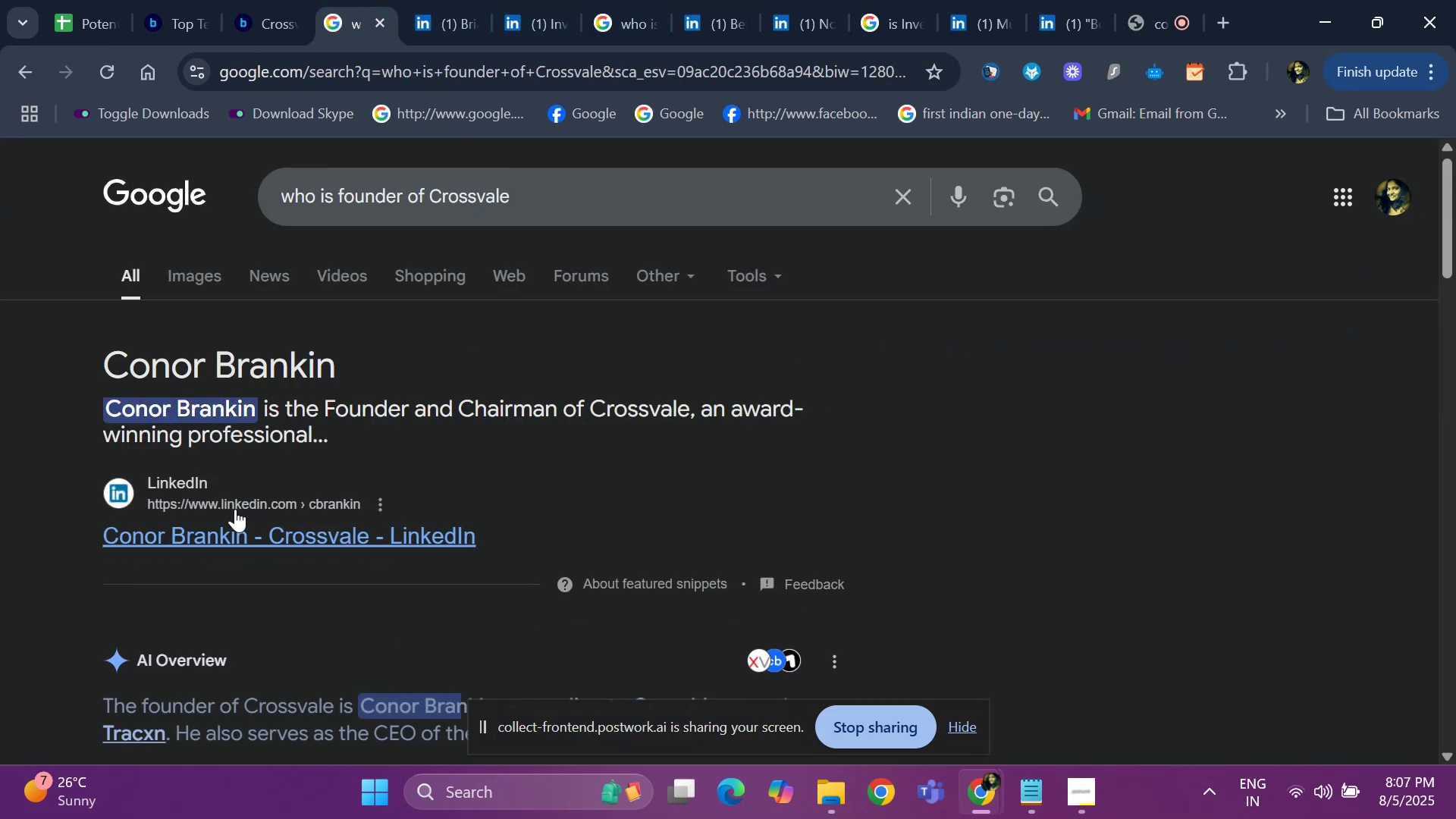 
right_click([235, 510])
 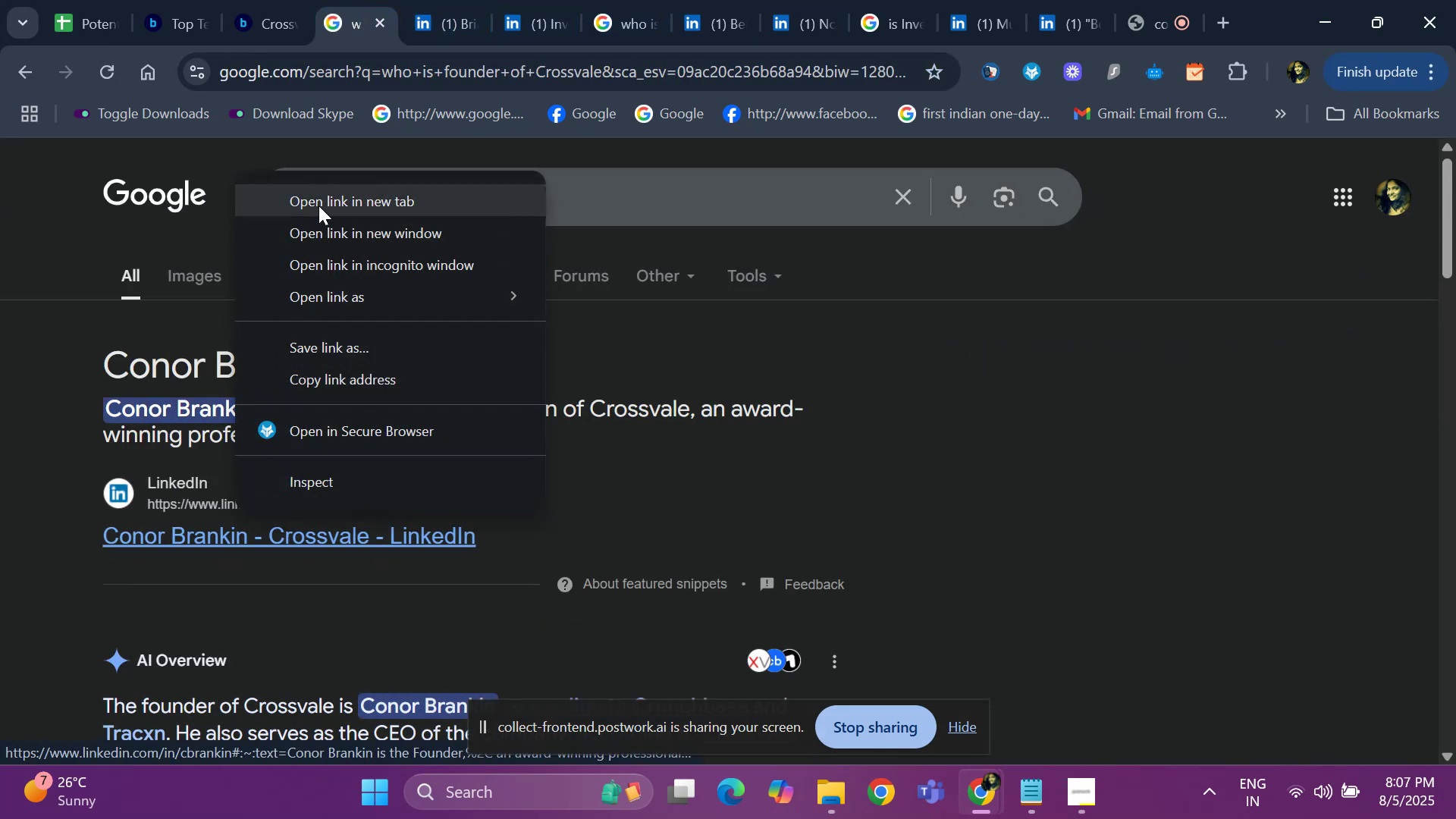 
left_click([319, 203])
 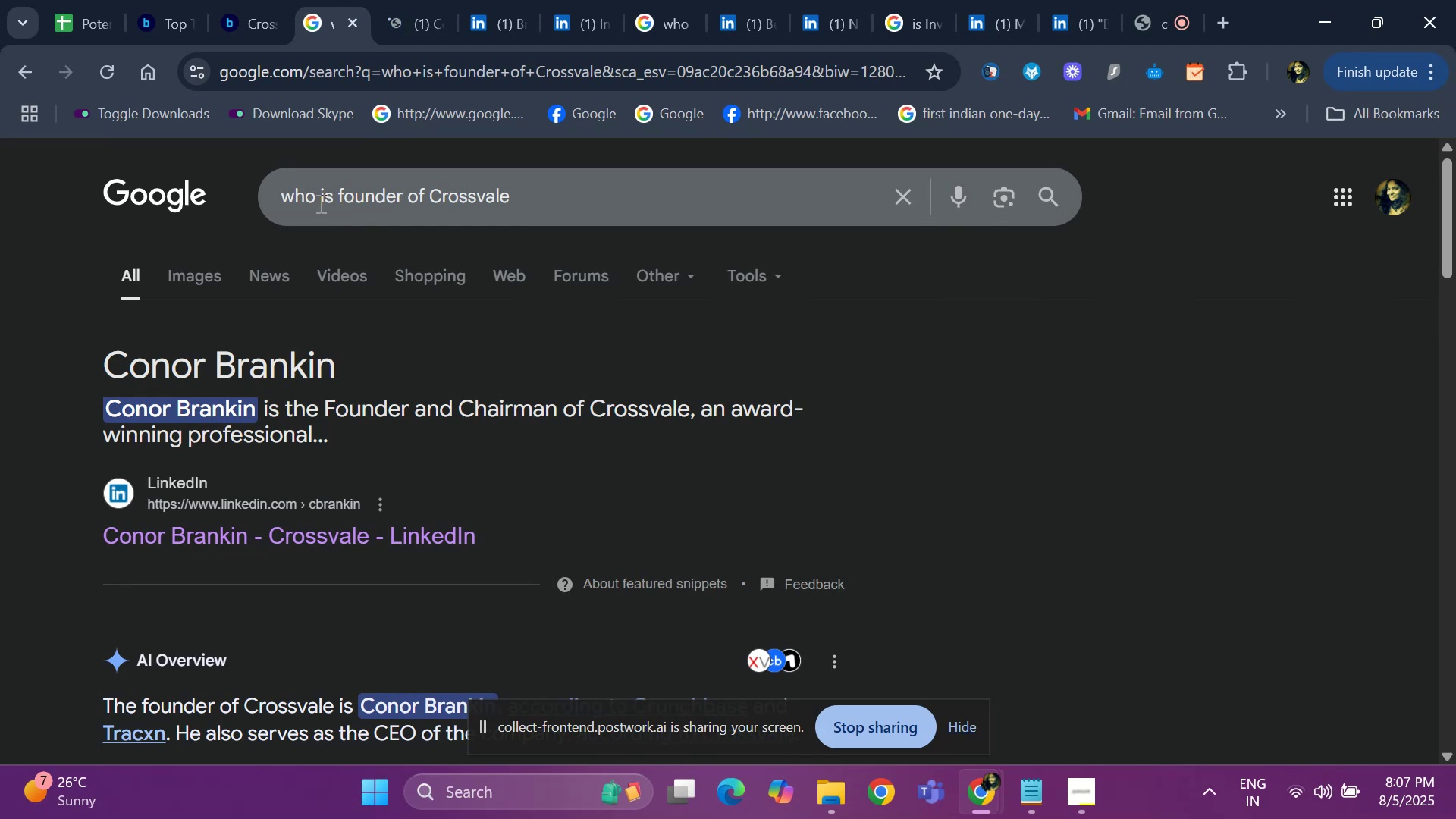 
wait(5.55)
 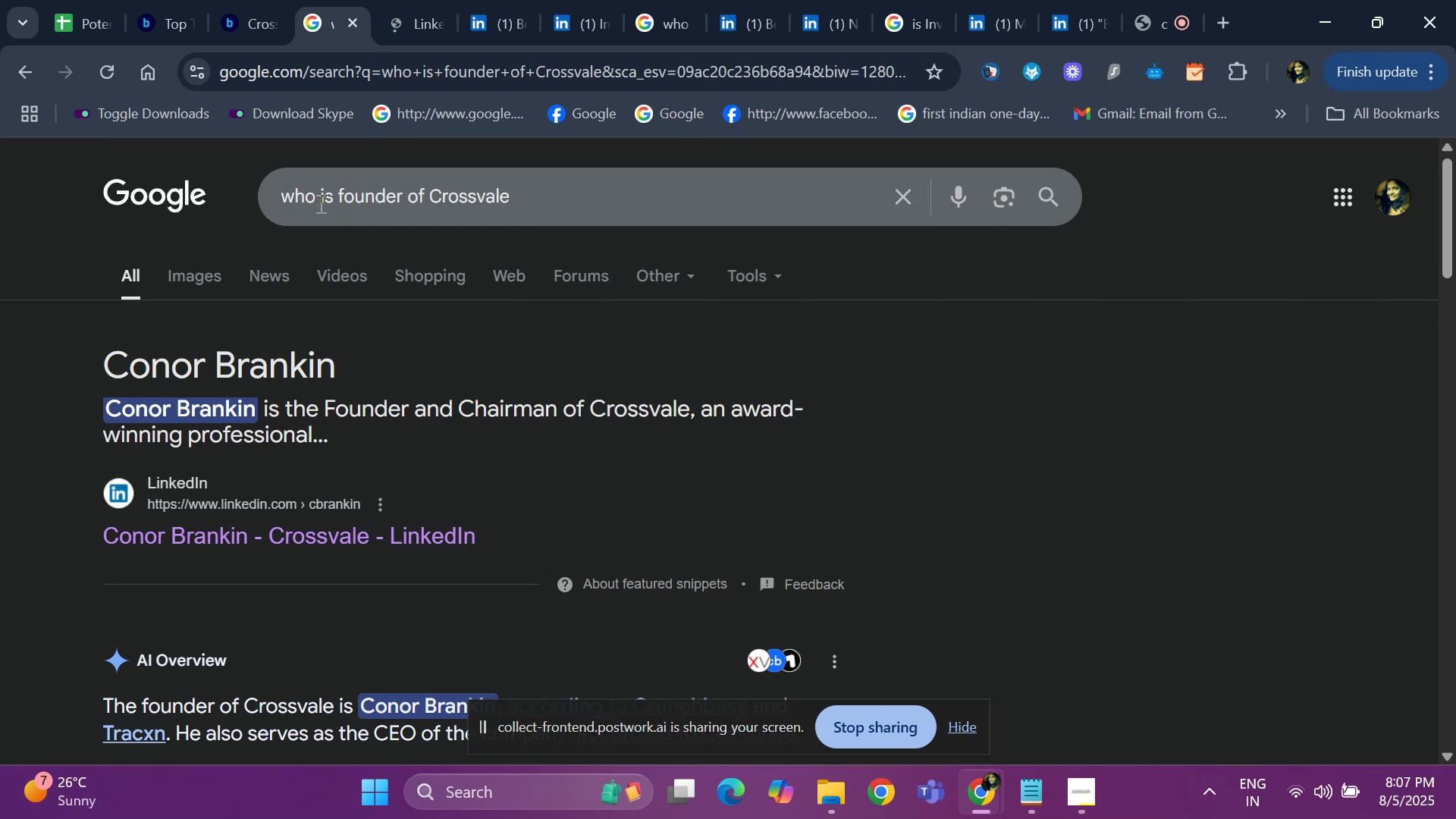 
left_click([410, 14])
 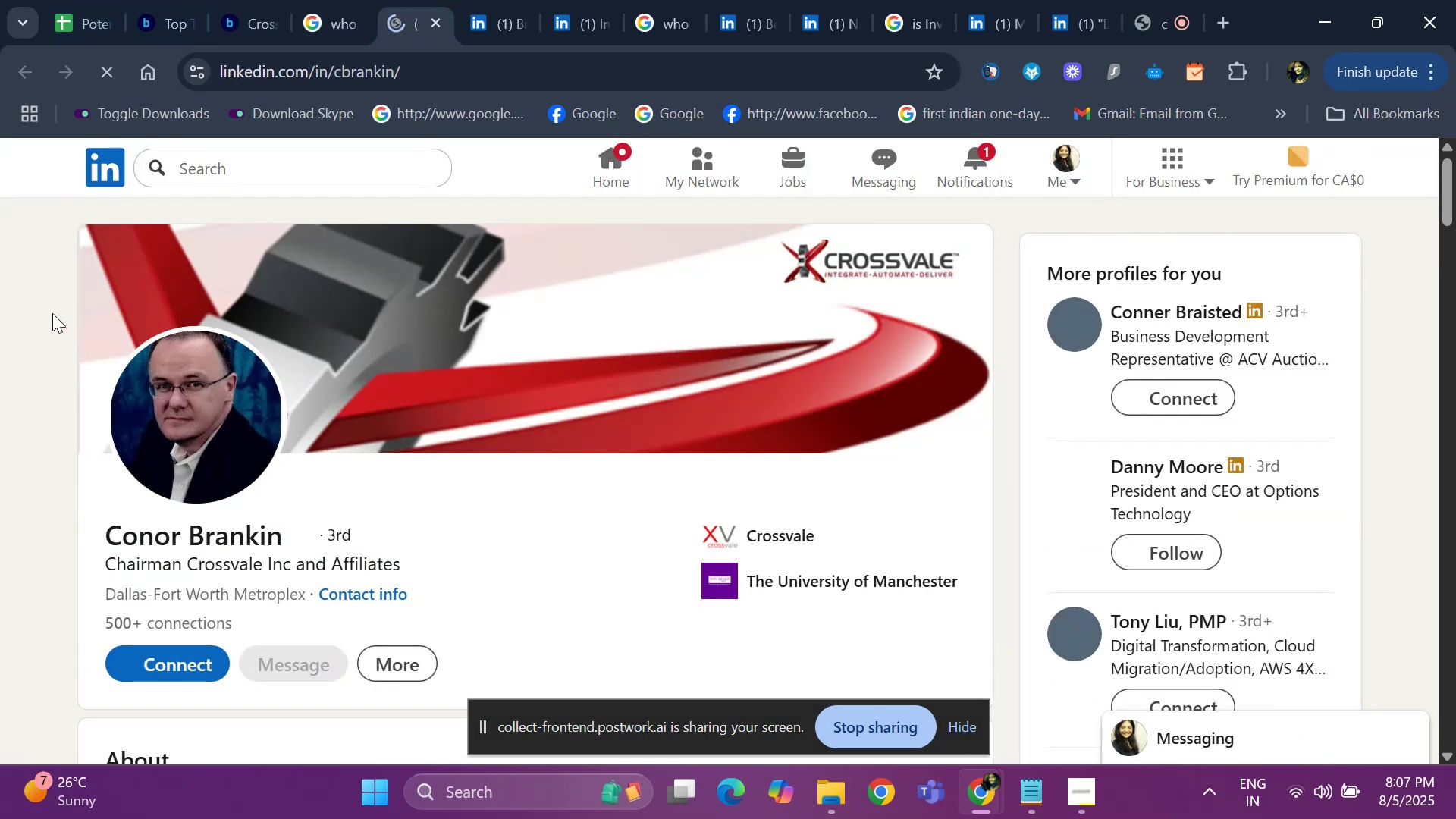 
hold_key(key=ArrowDown, duration=0.36)
 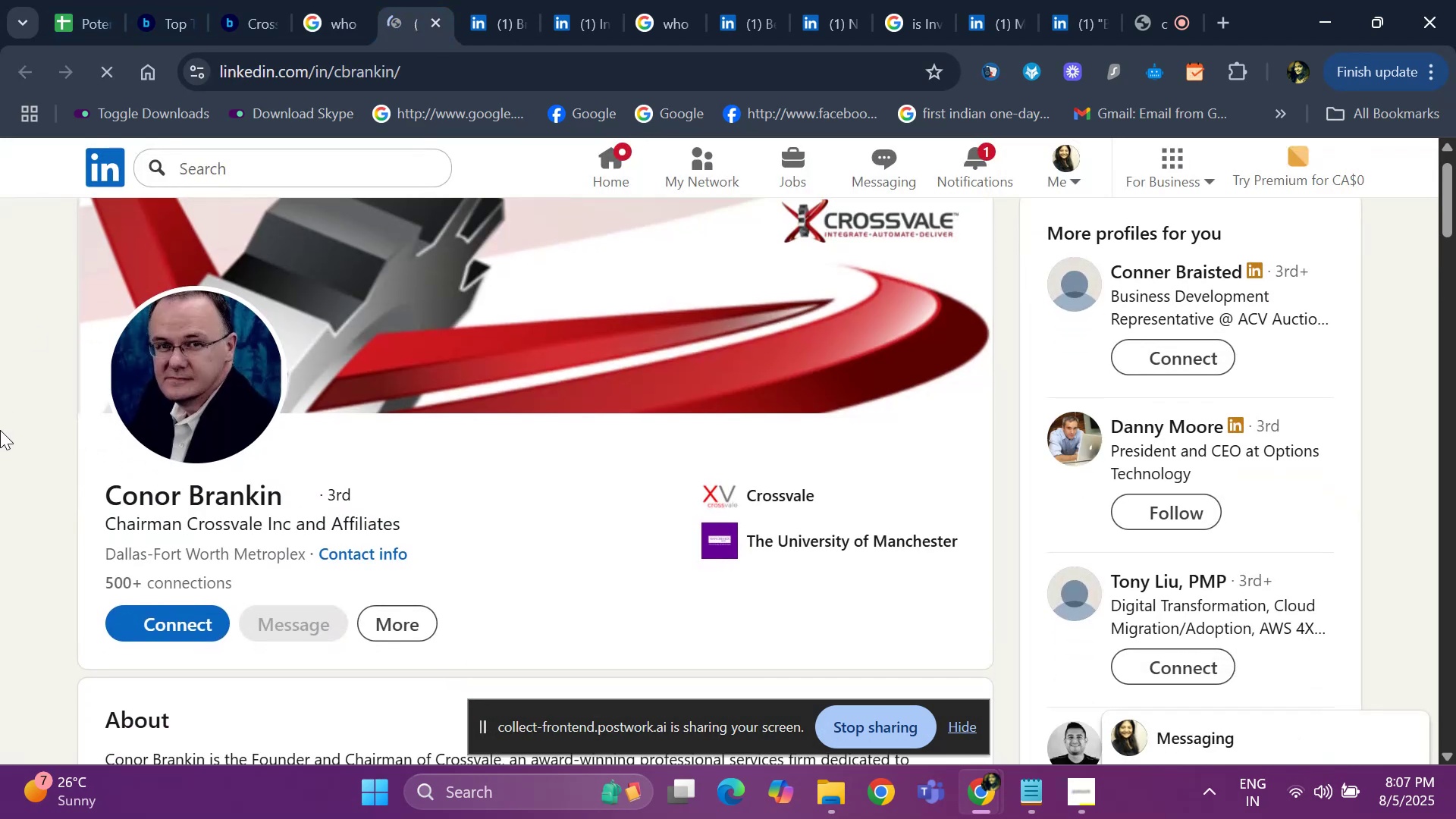 
hold_key(key=ArrowDown, duration=0.52)
 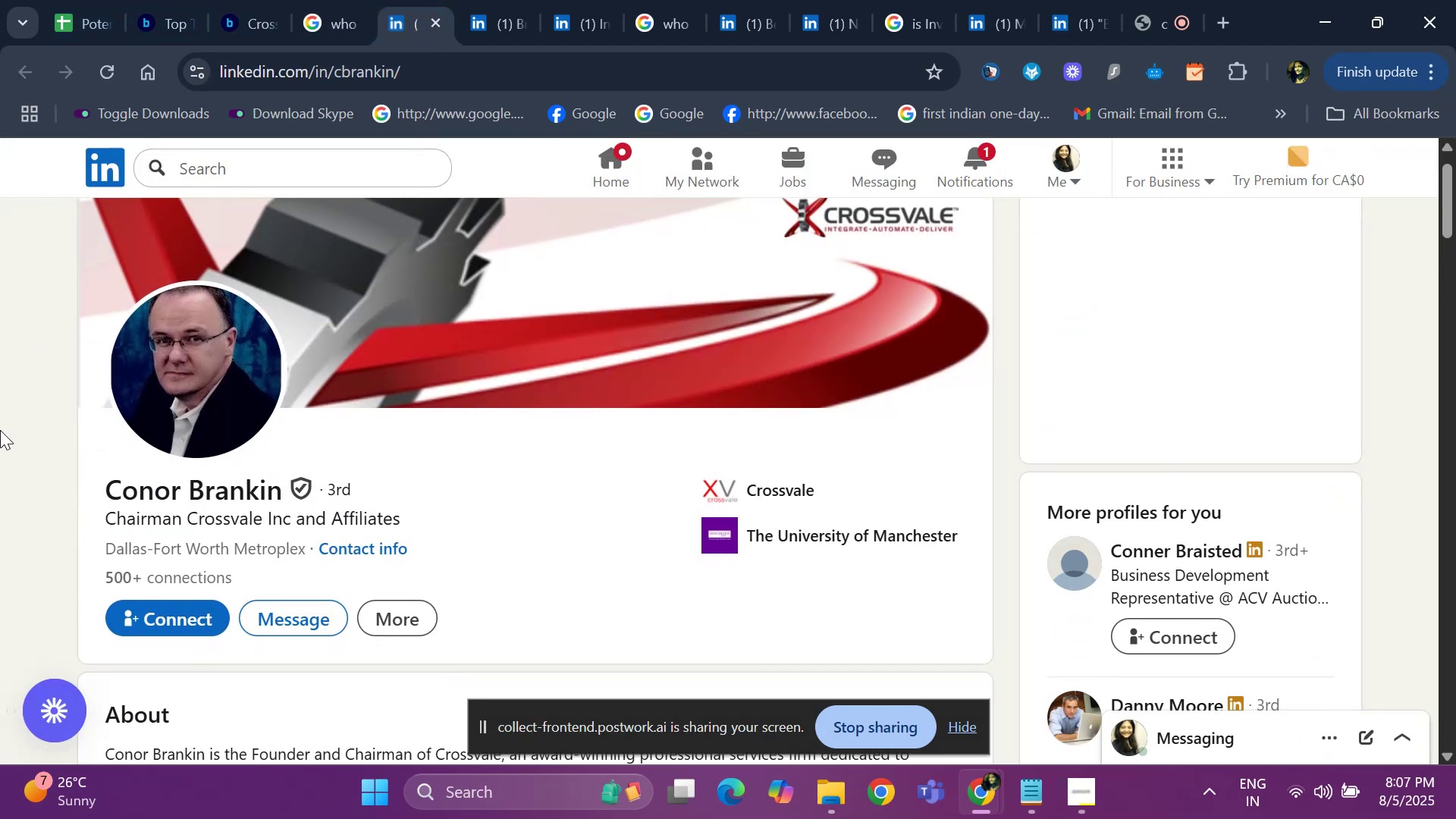 
hold_key(key=ArrowDown, duration=1.15)
 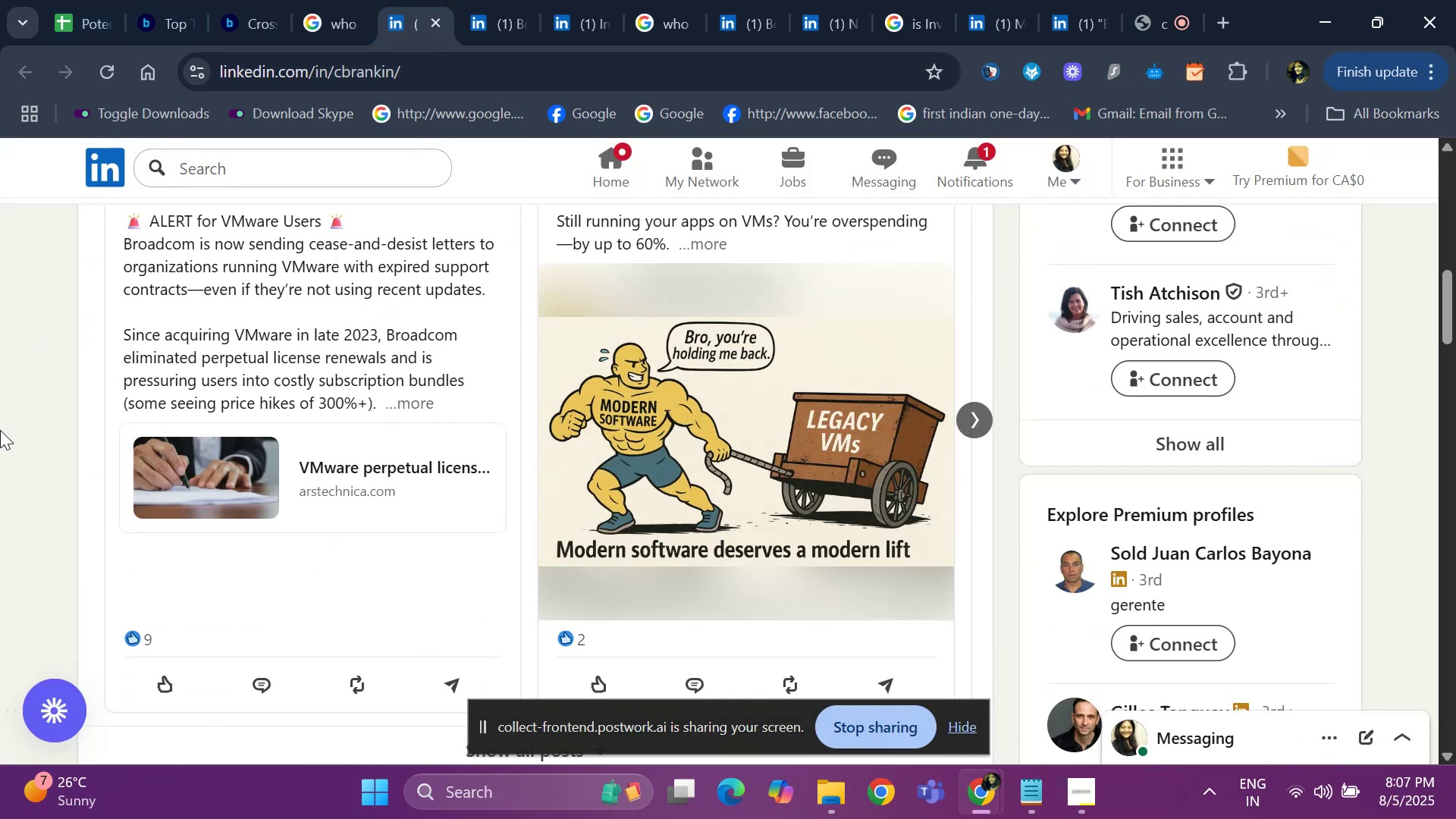 
key(ArrowDown)
 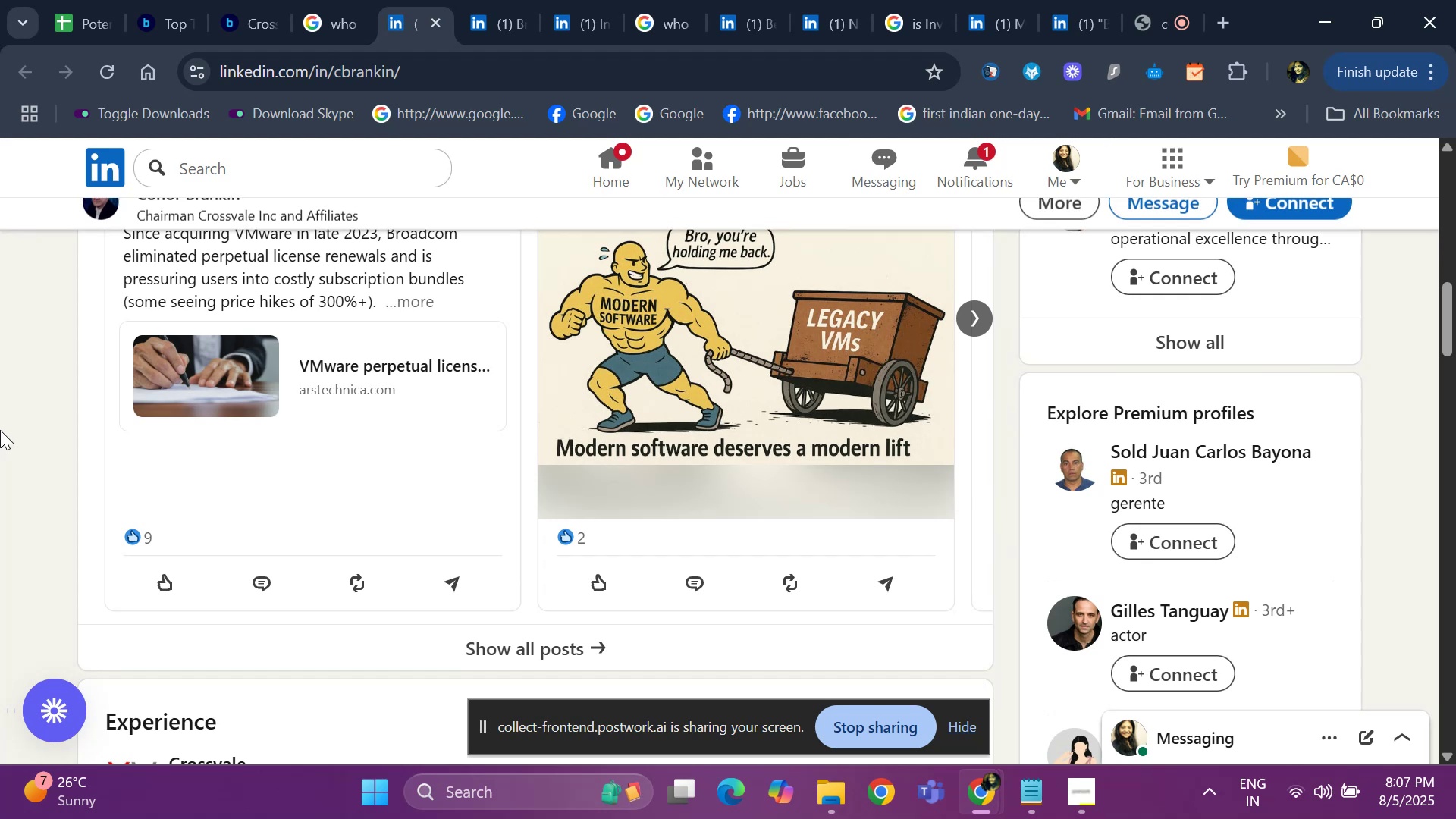 
key(ArrowDown)
 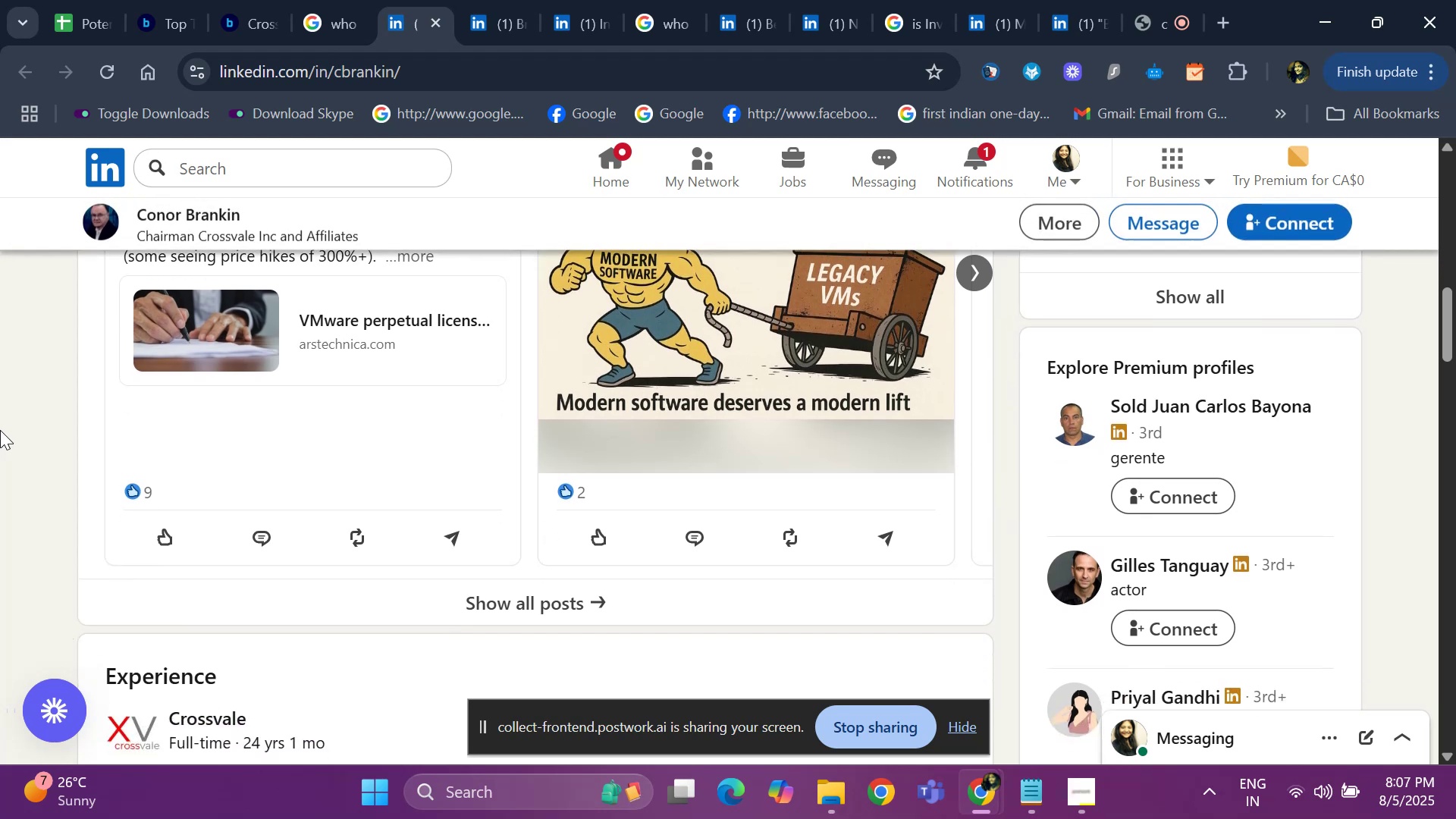 
key(ArrowDown)
 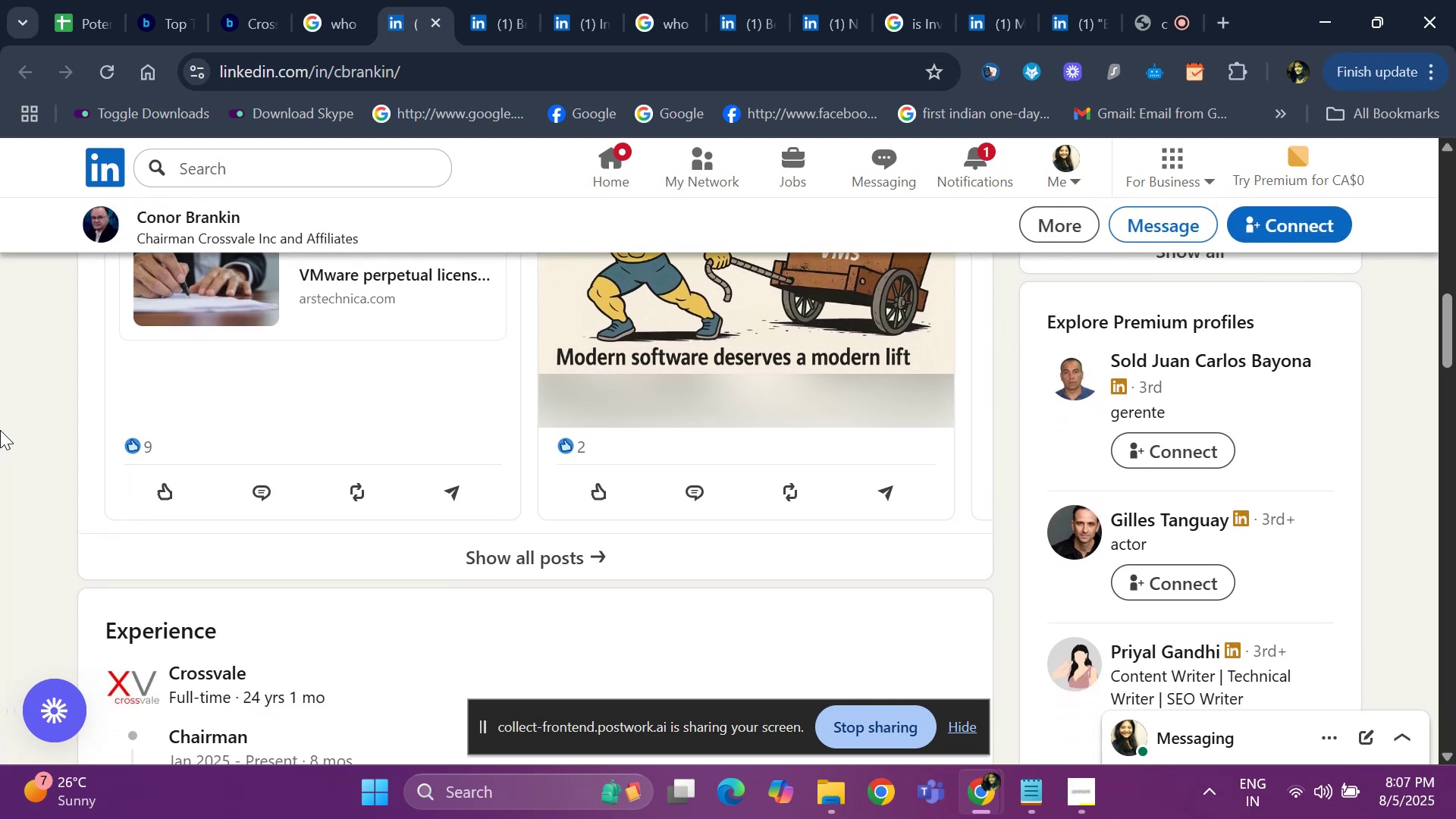 
key(ArrowDown)
 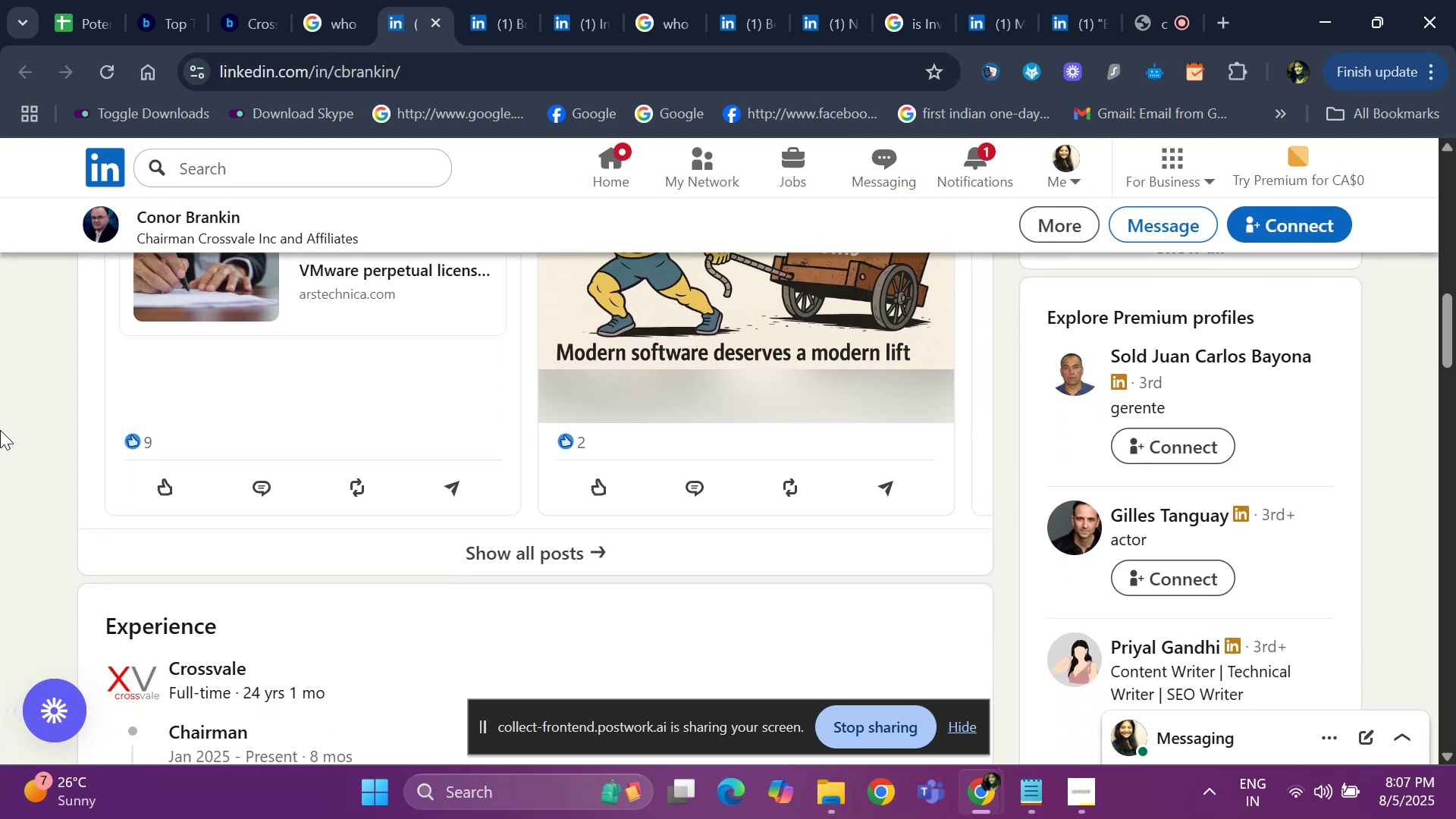 
key(ArrowDown)
 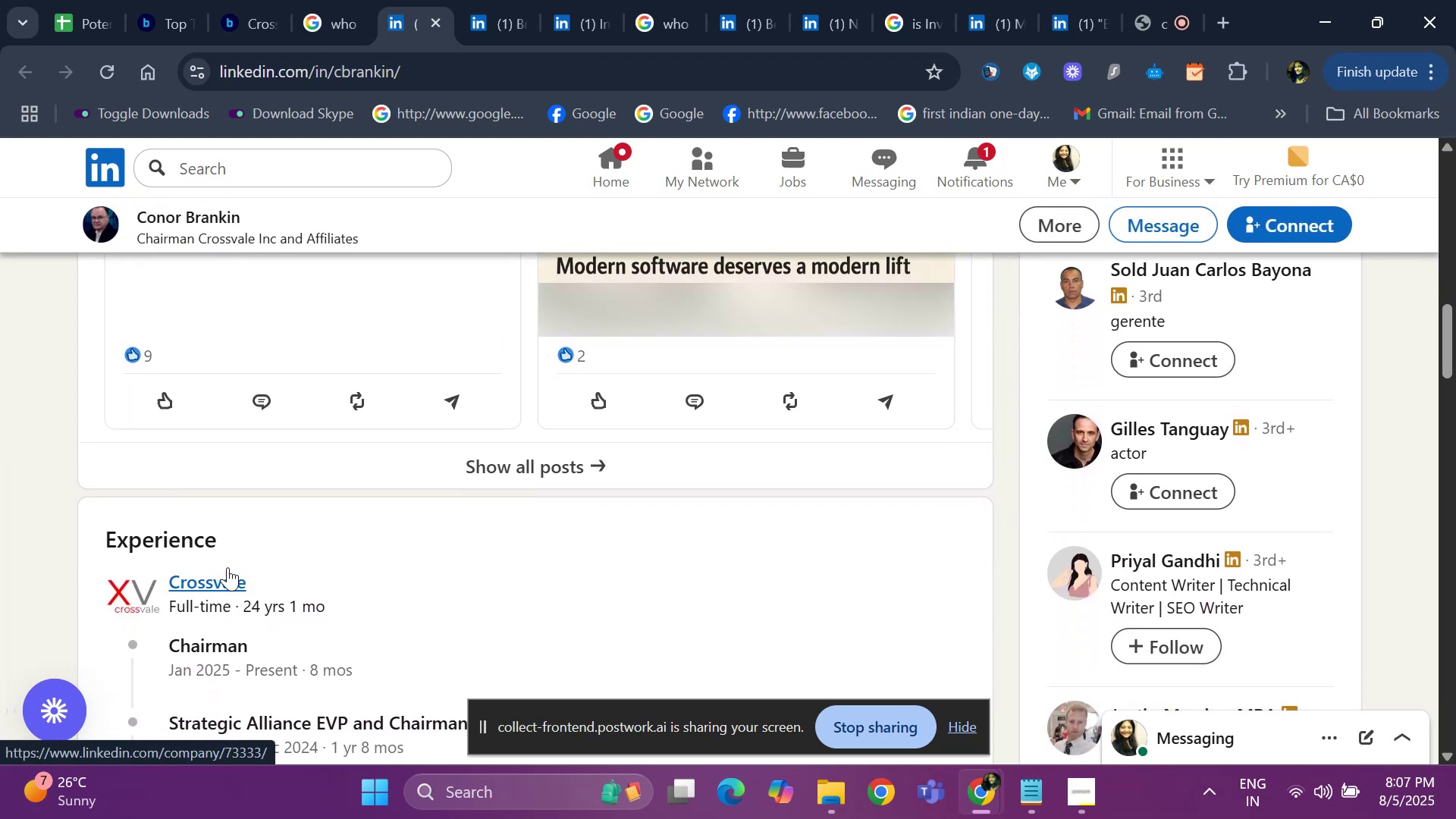 
key(ArrowDown)
 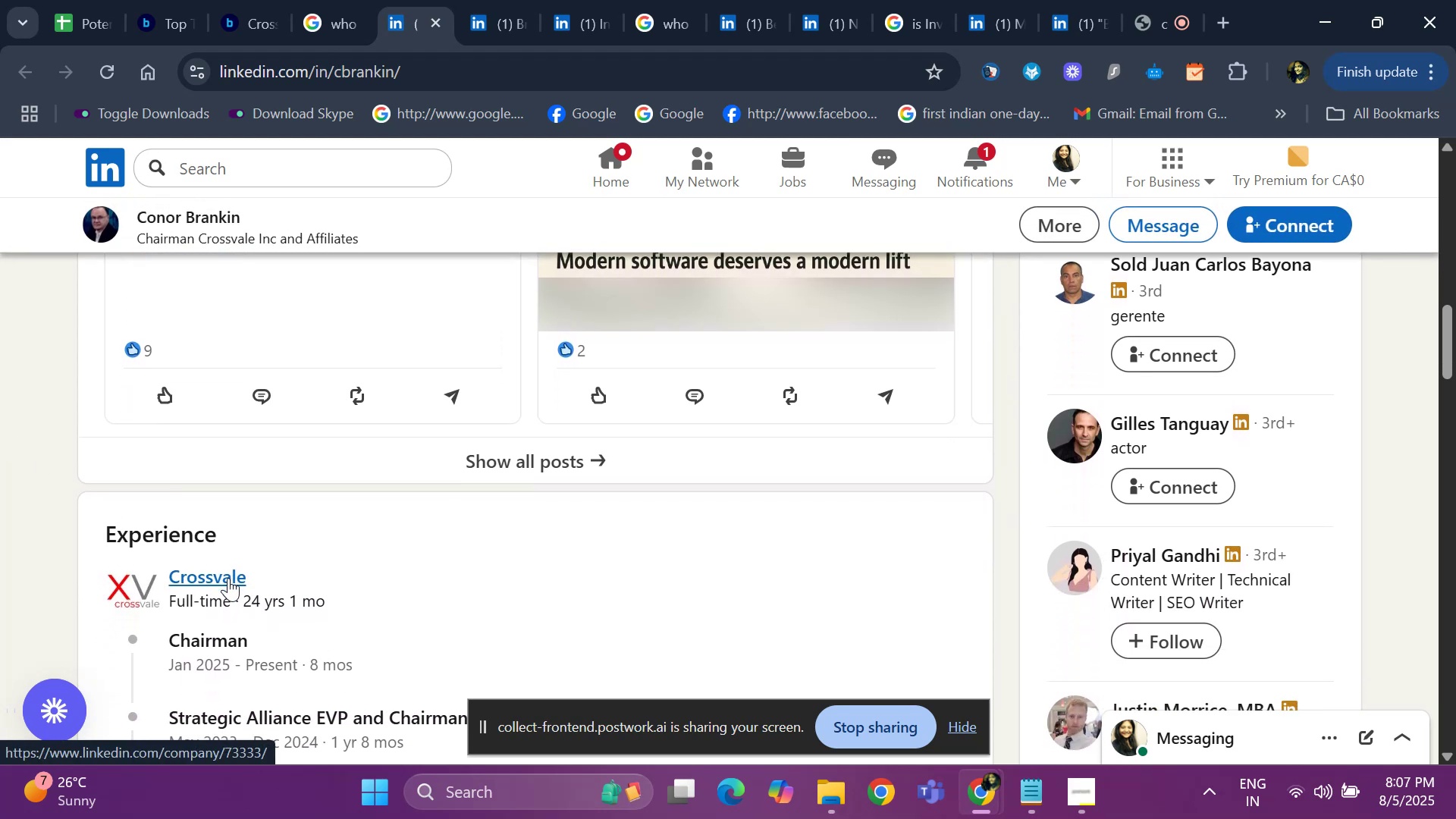 
key(ArrowDown)
 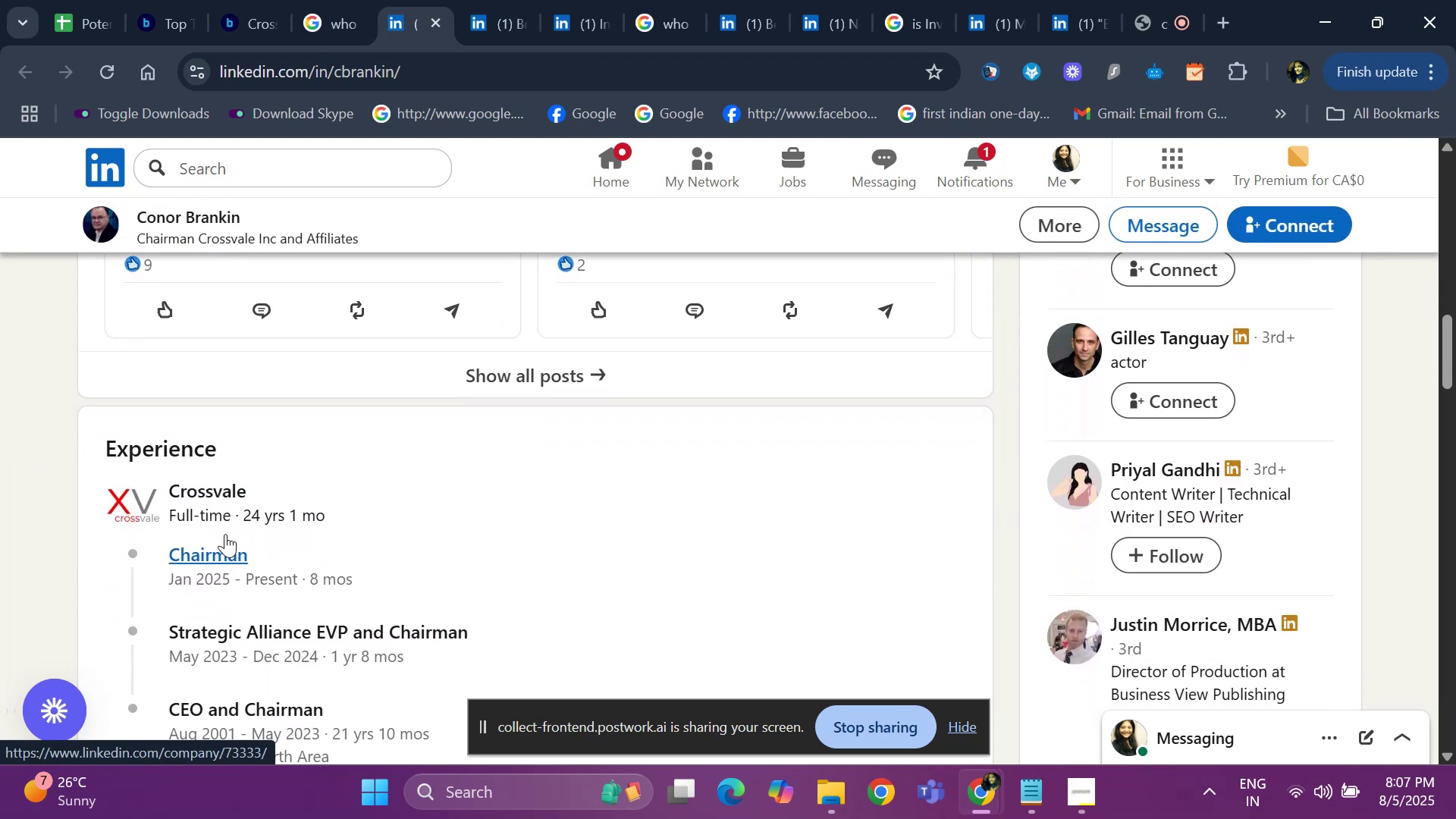 
key(ArrowDown)
 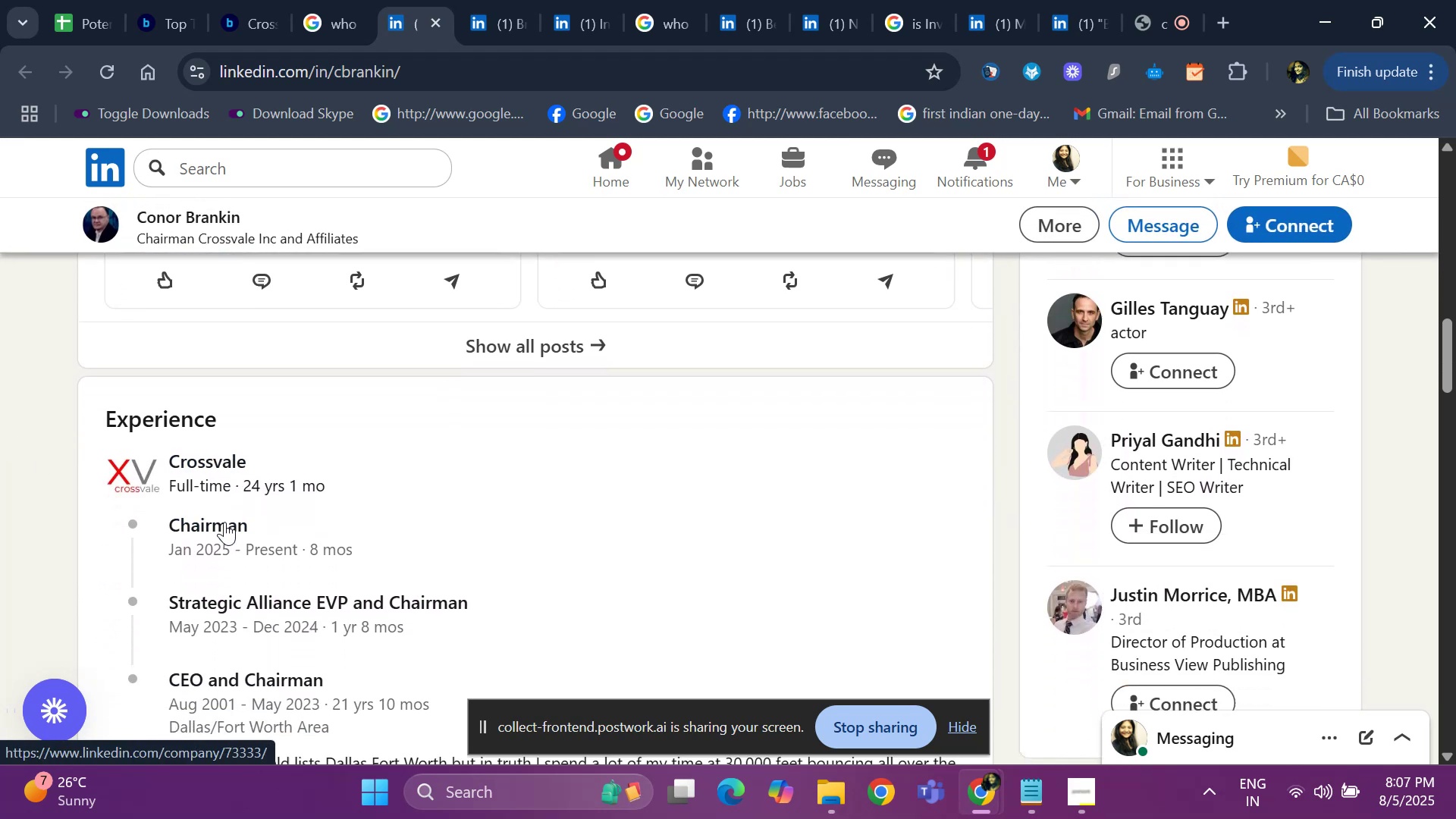 
key(ArrowDown)
 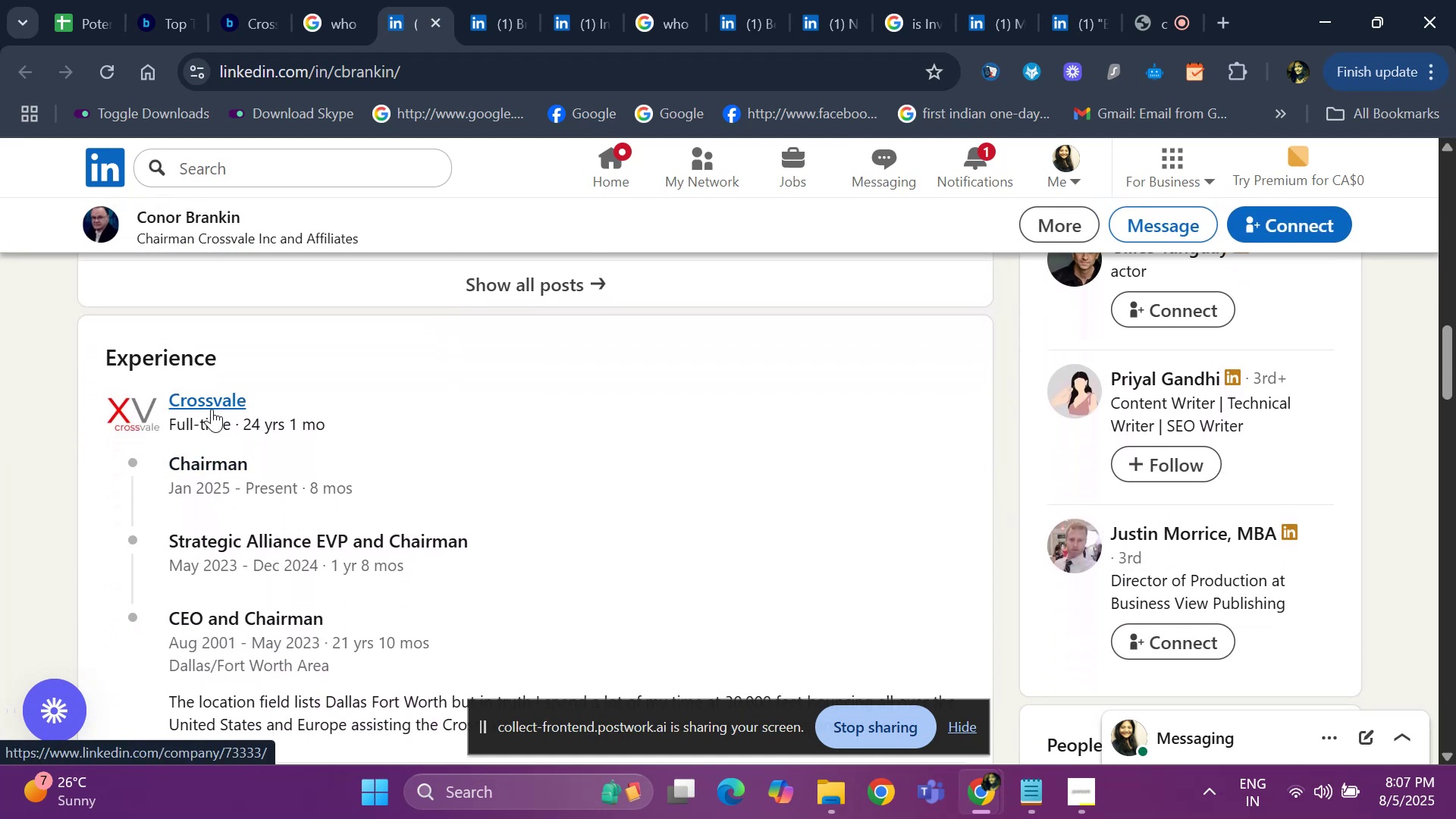 
right_click([212, 409])
 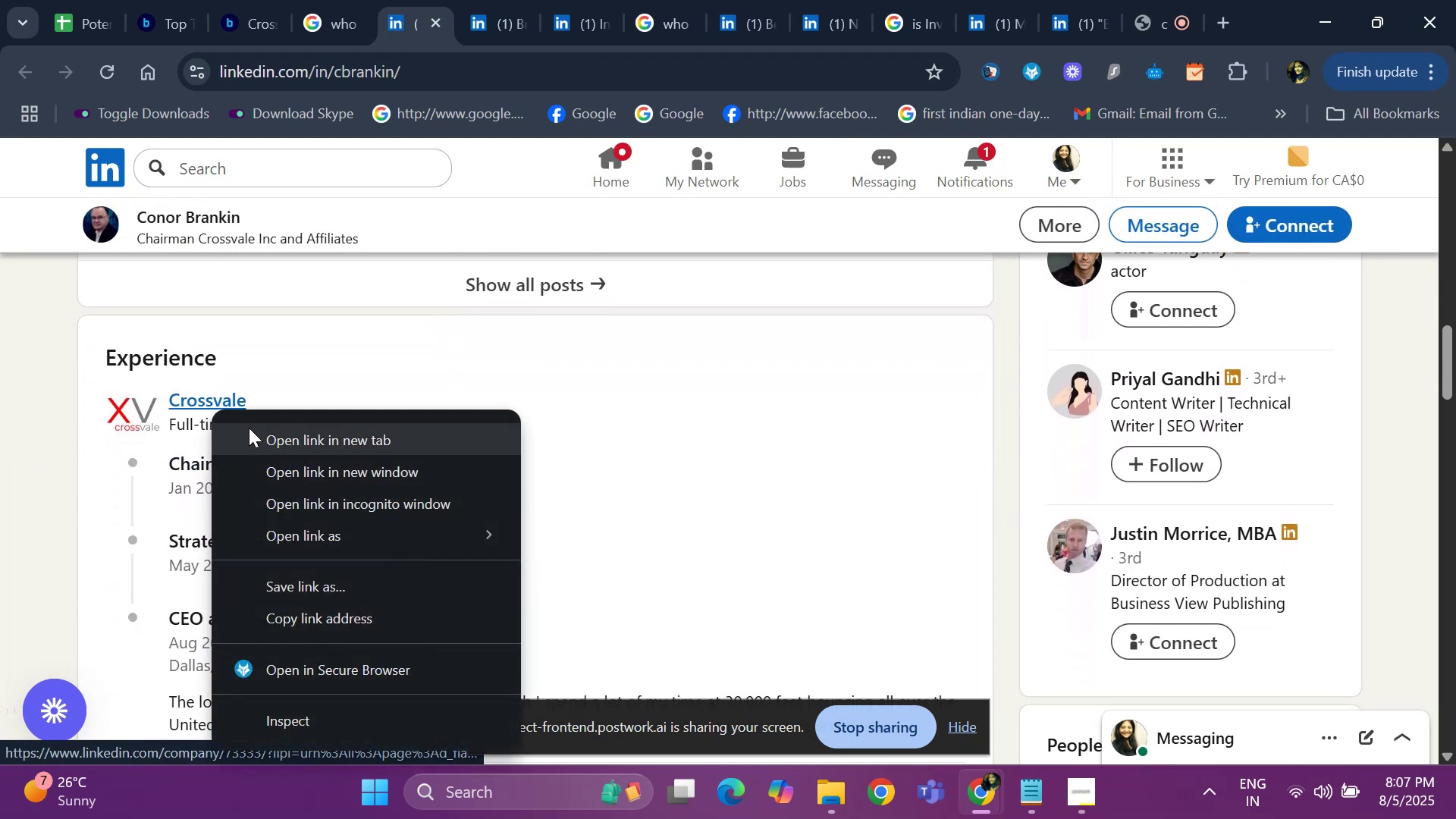 
left_click([249, 428])
 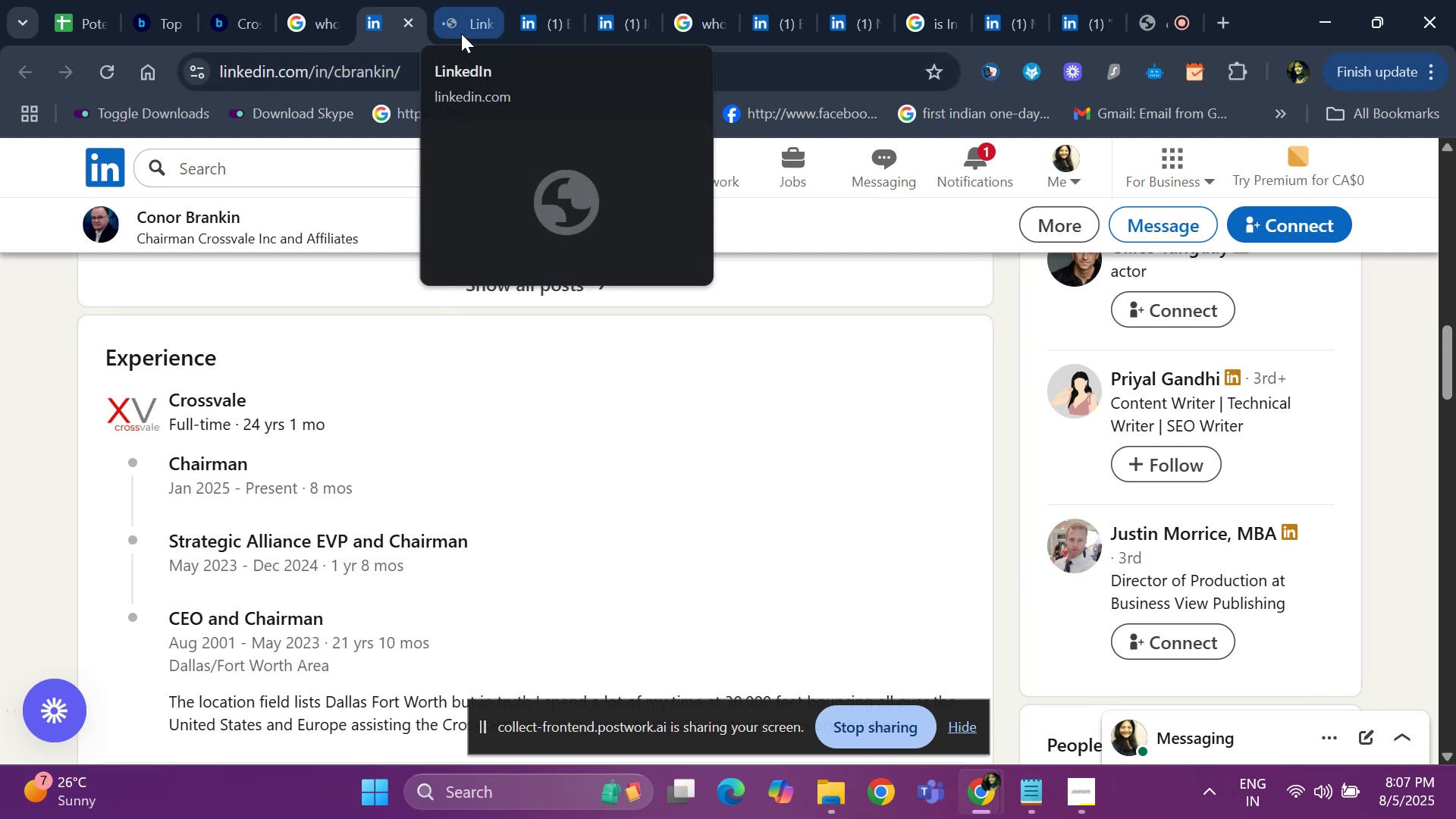 
wait(5.38)
 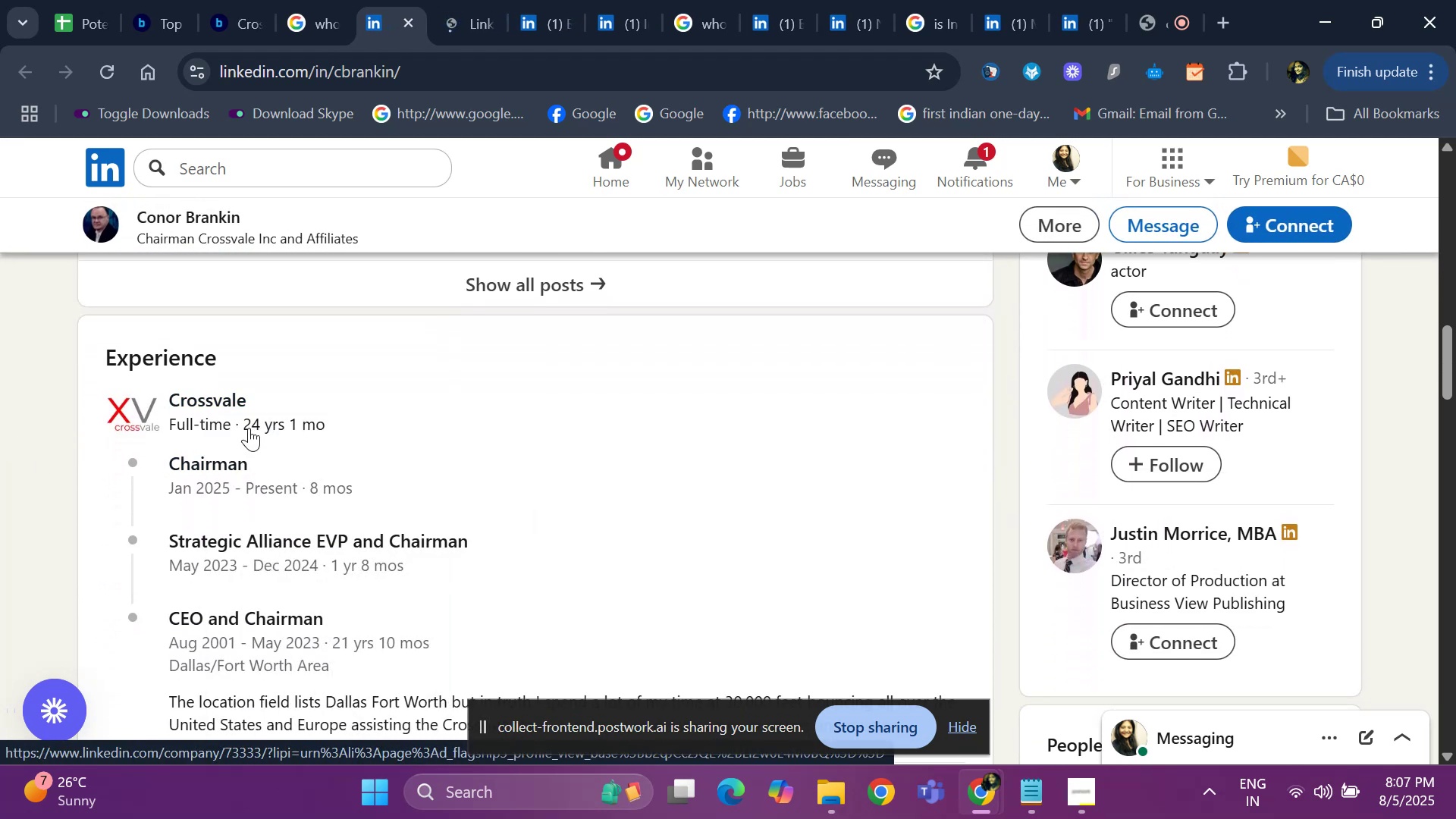 
left_click([462, 33])
 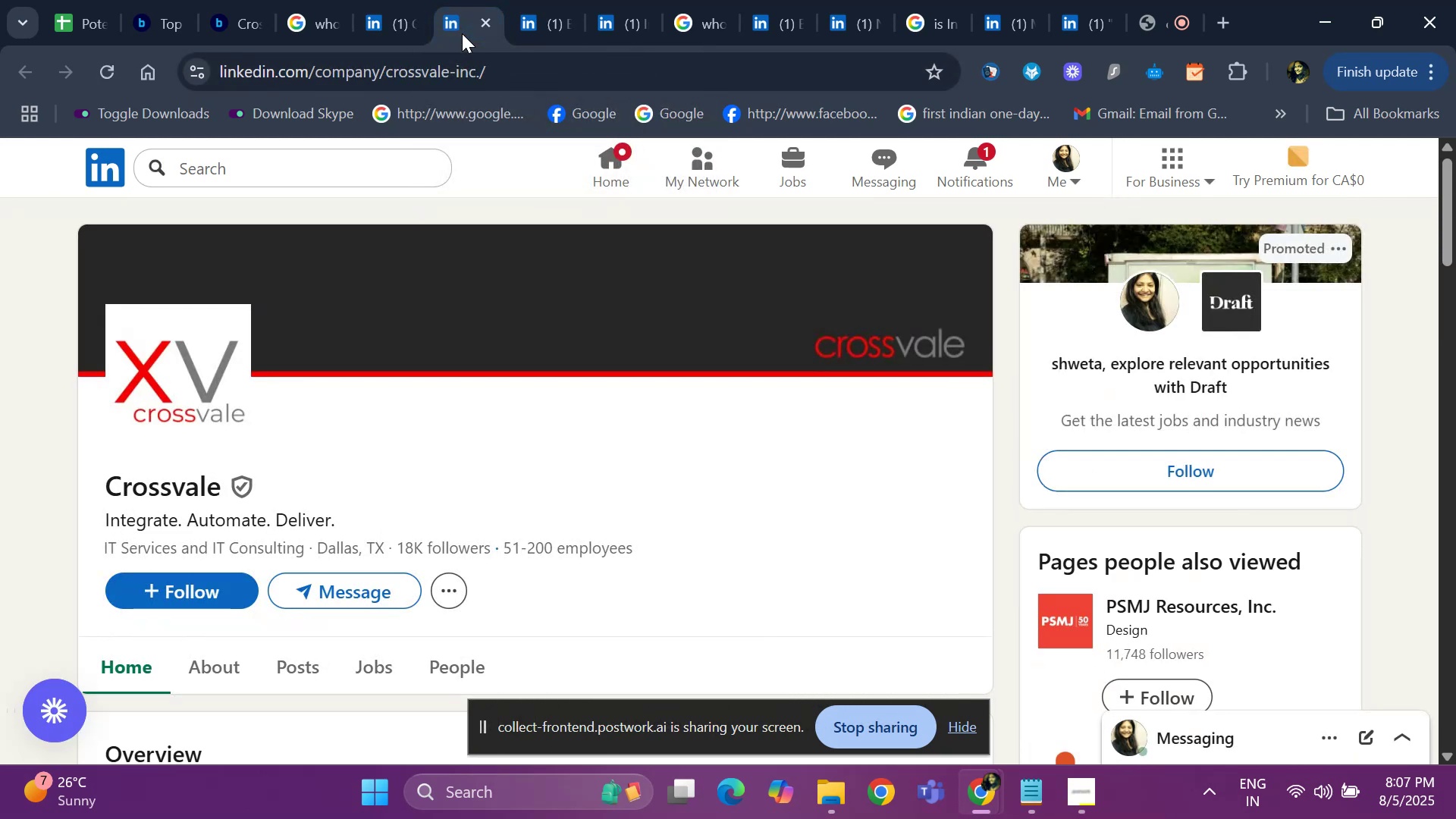 
left_click([399, 14])
 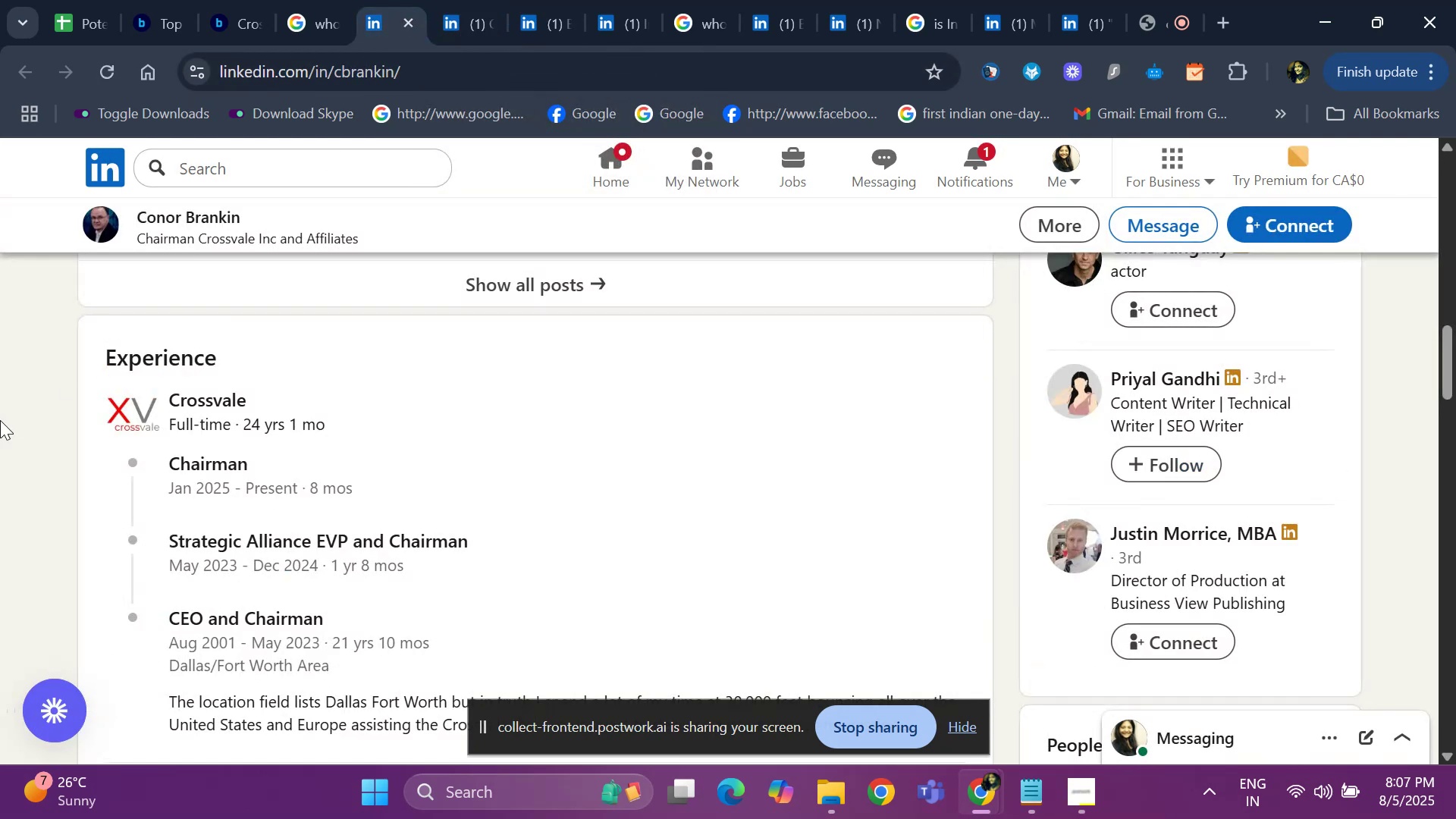 
hold_key(key=ArrowUp, duration=0.81)
 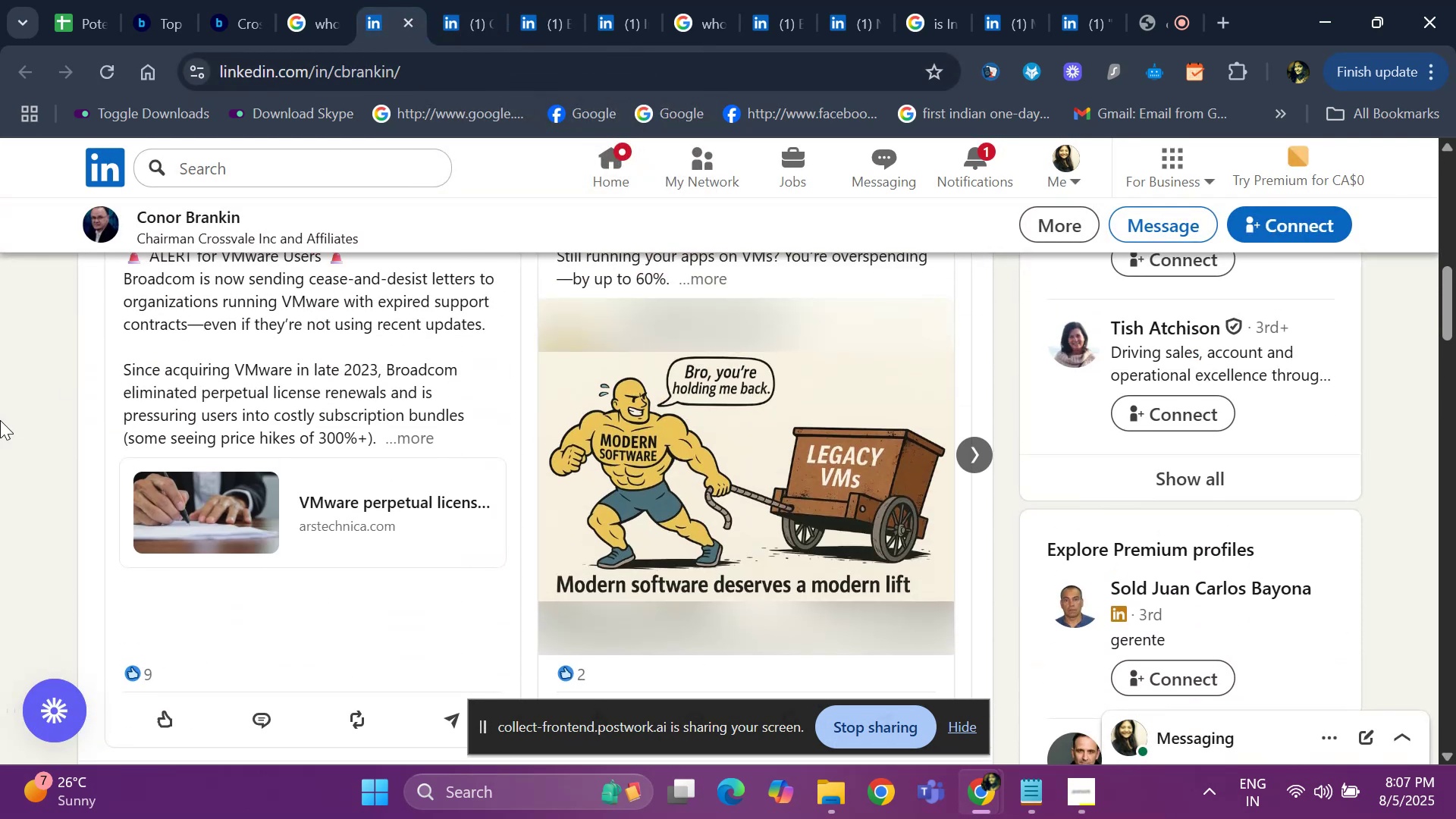 
key(ArrowUp)
 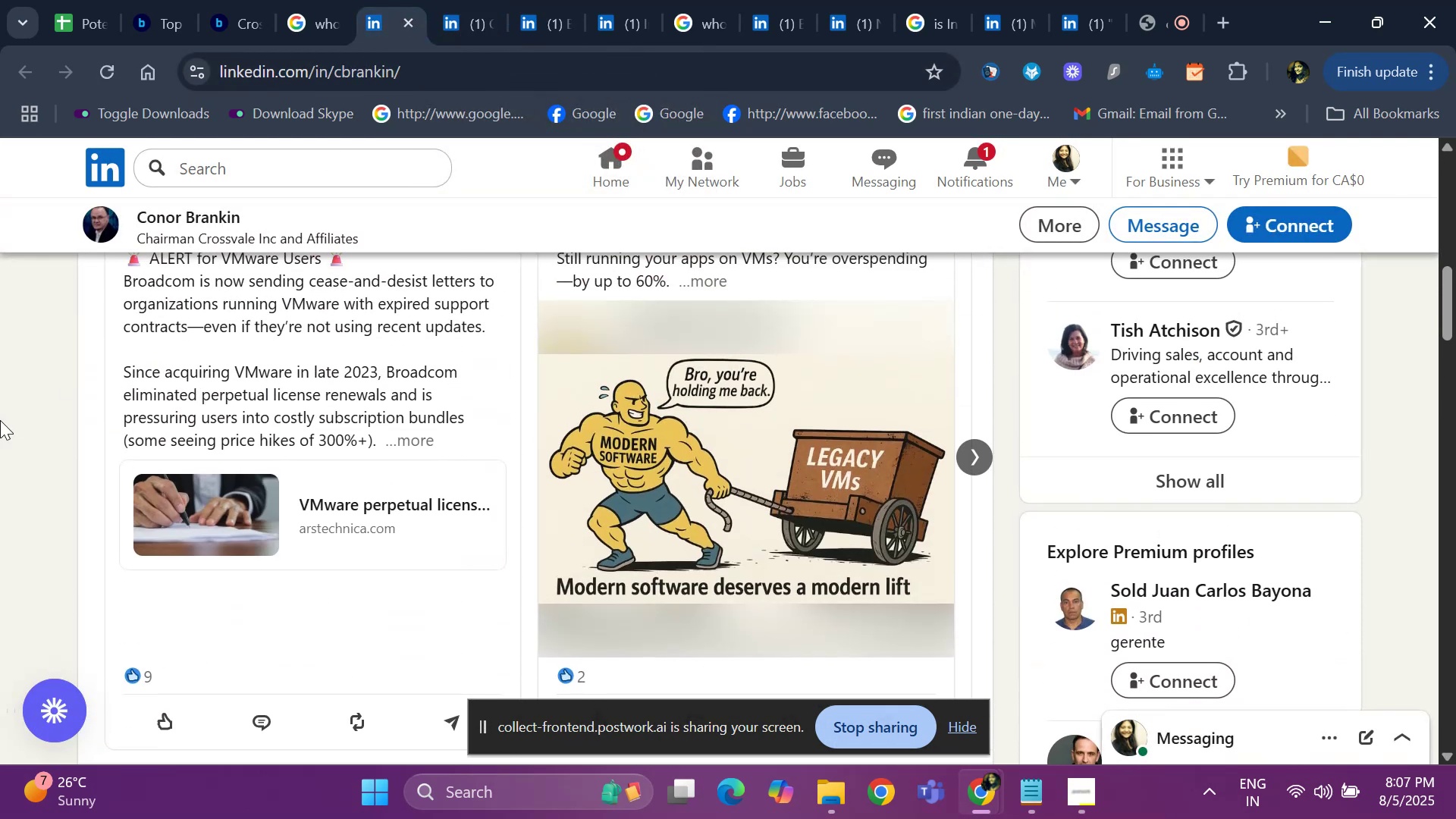 
key(ArrowUp)
 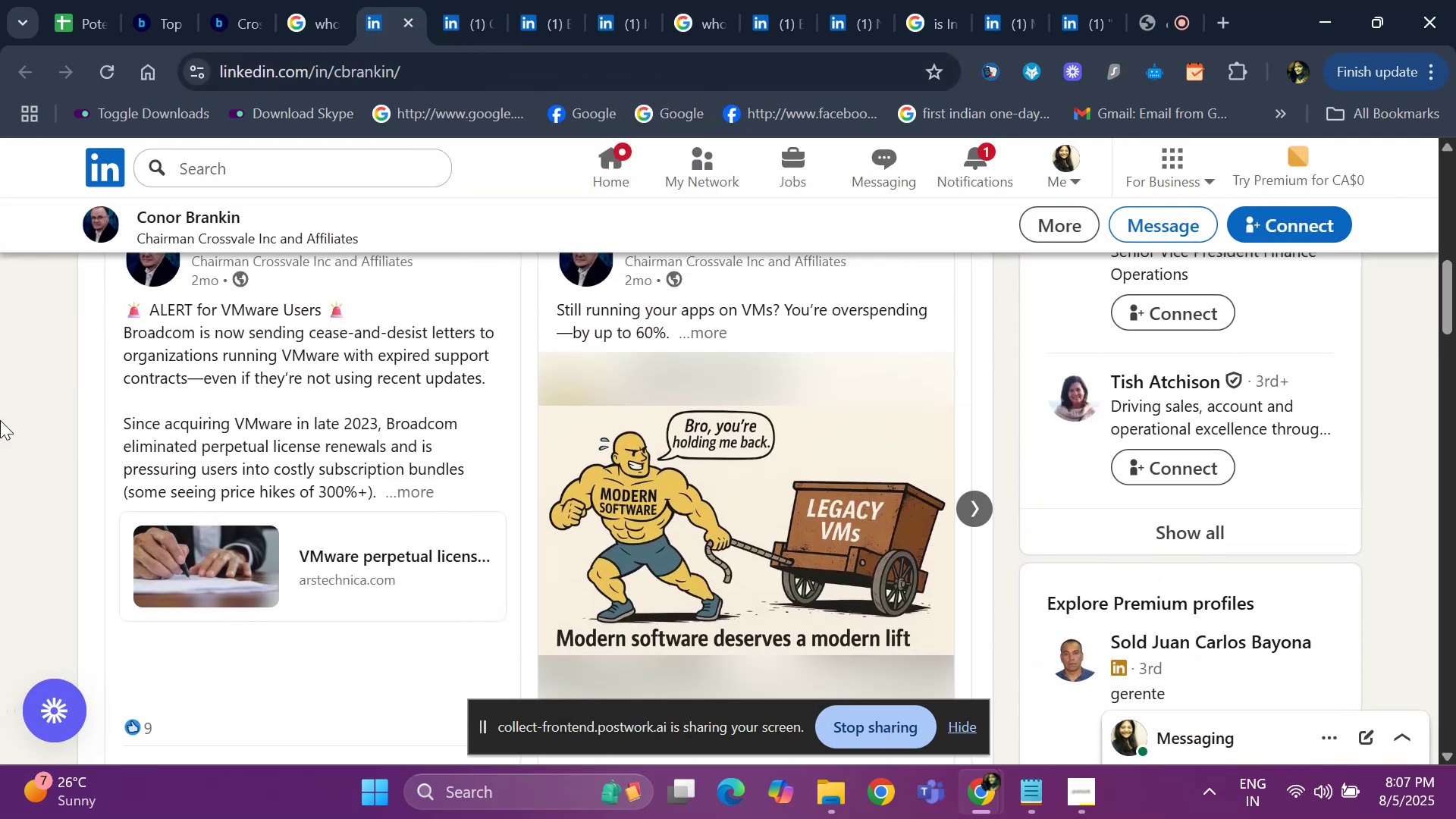 
key(ArrowUp)
 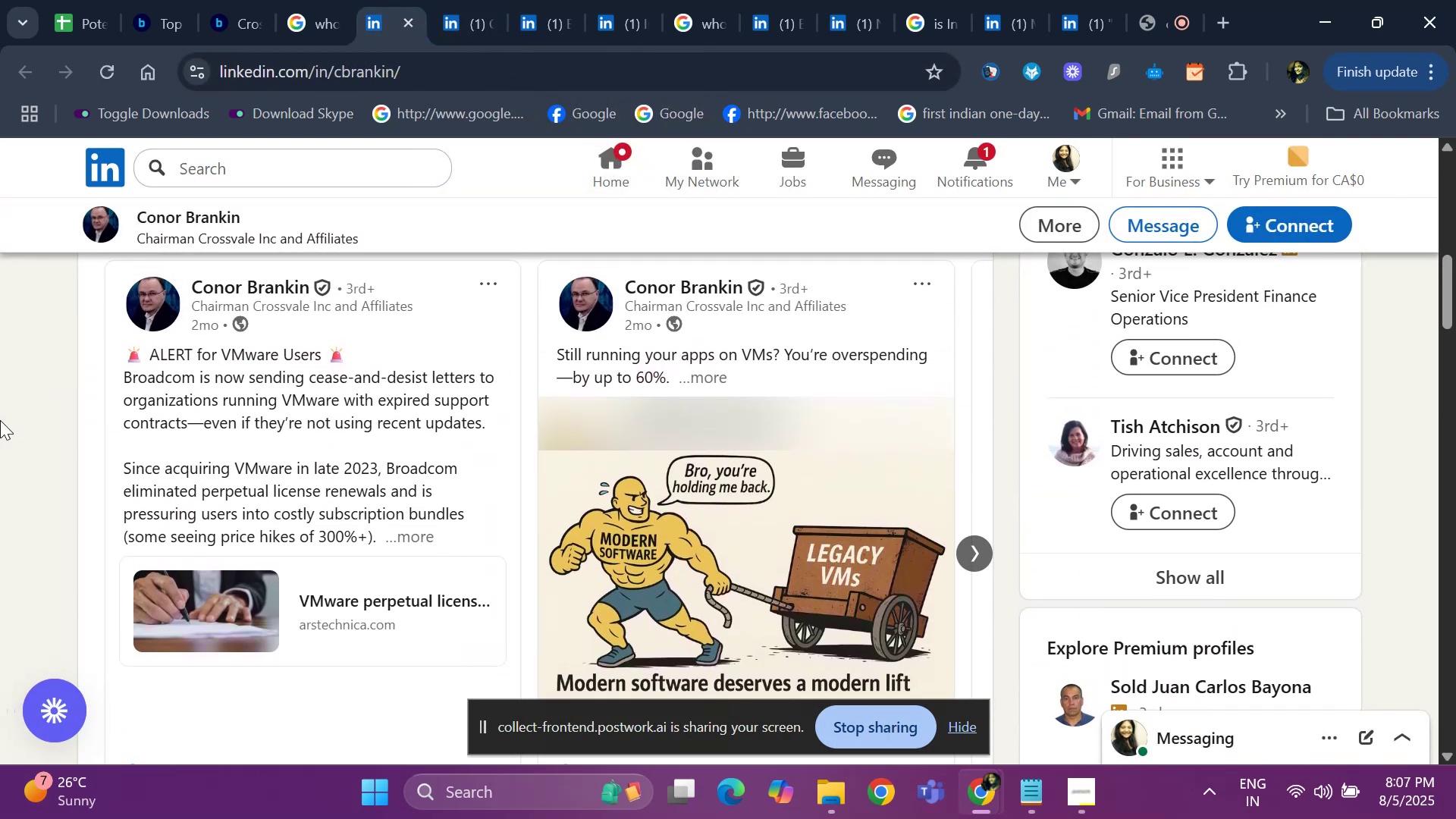 
key(ArrowUp)
 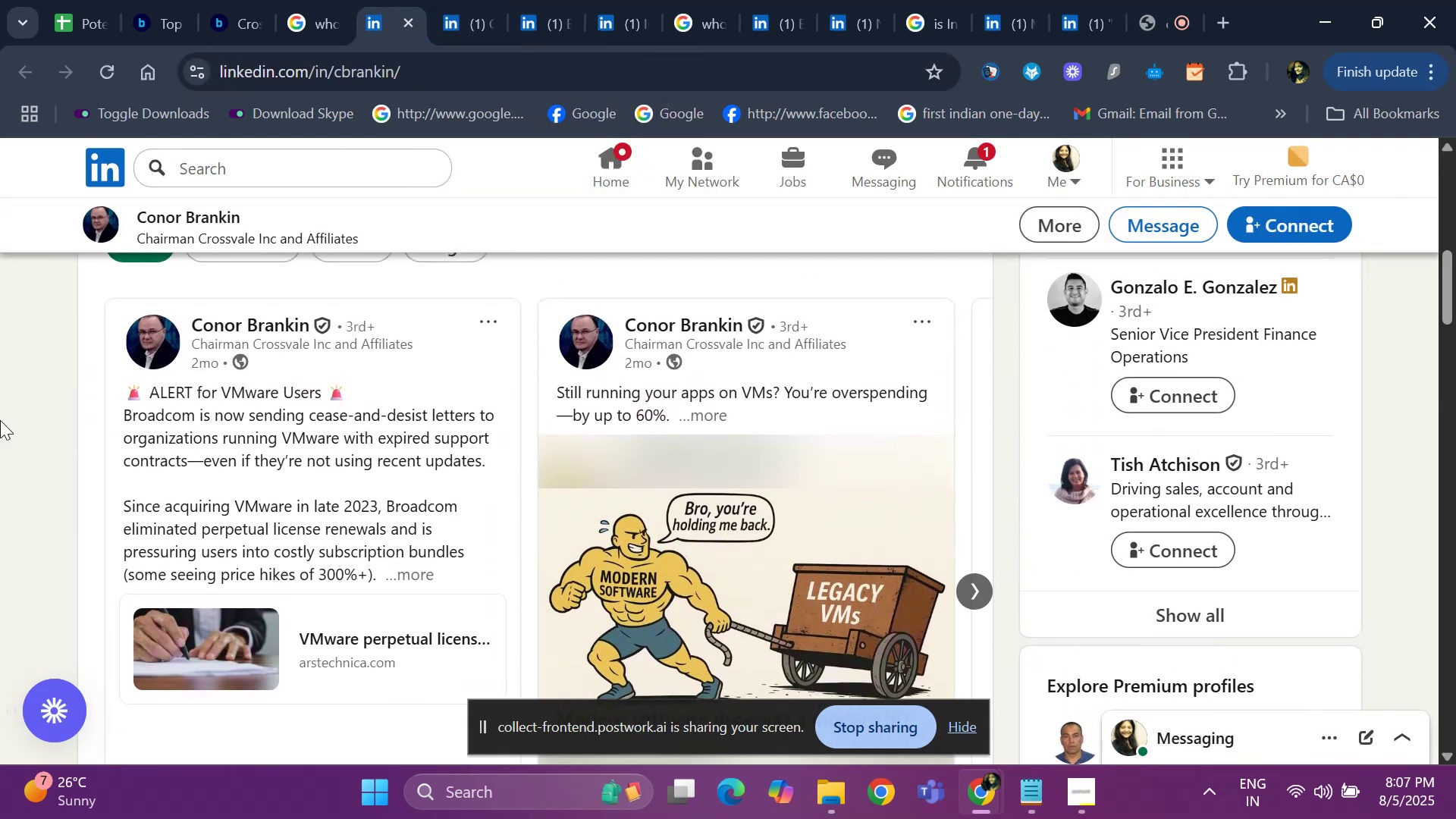 
key(ArrowUp)
 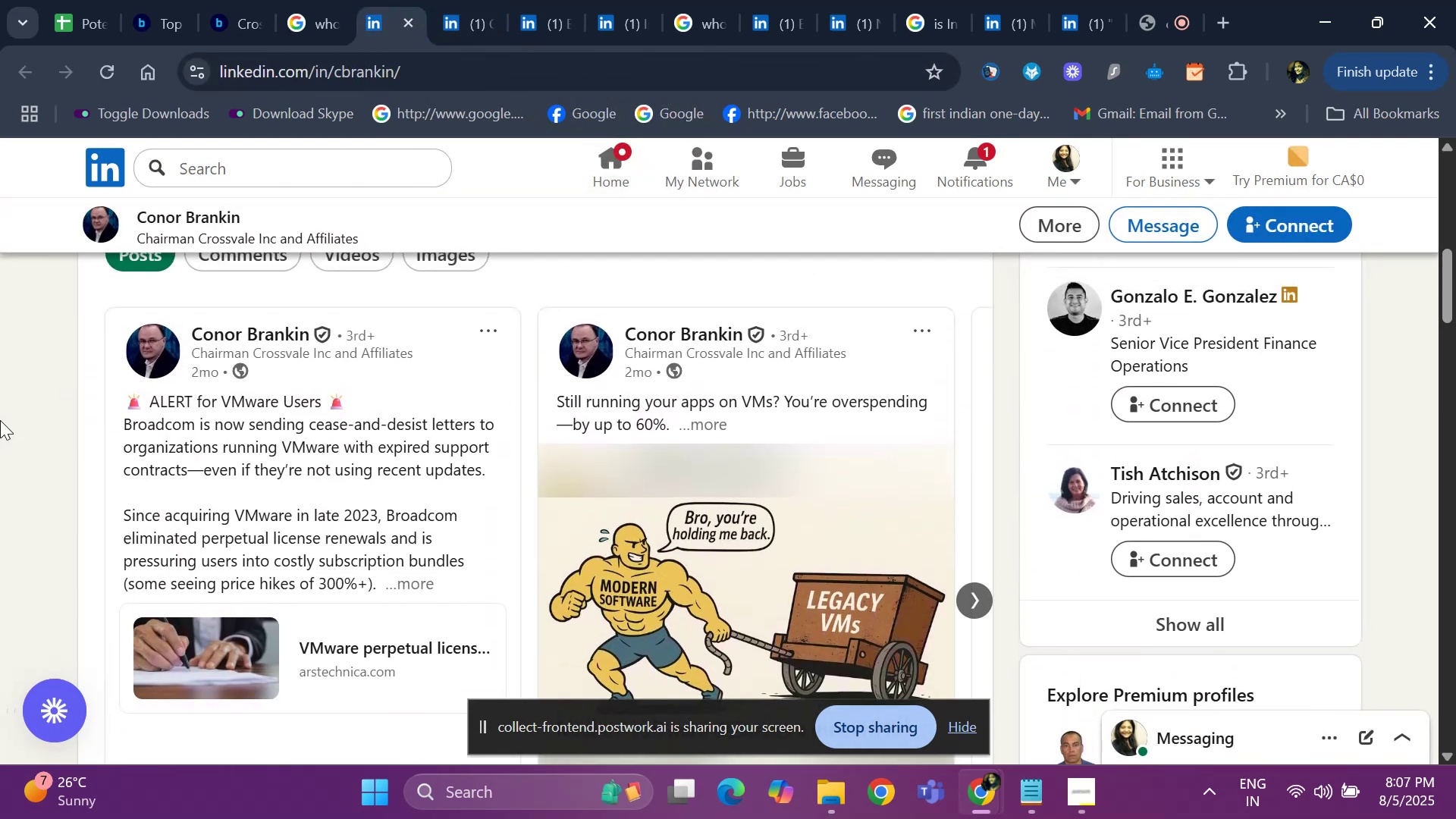 
key(ArrowUp)
 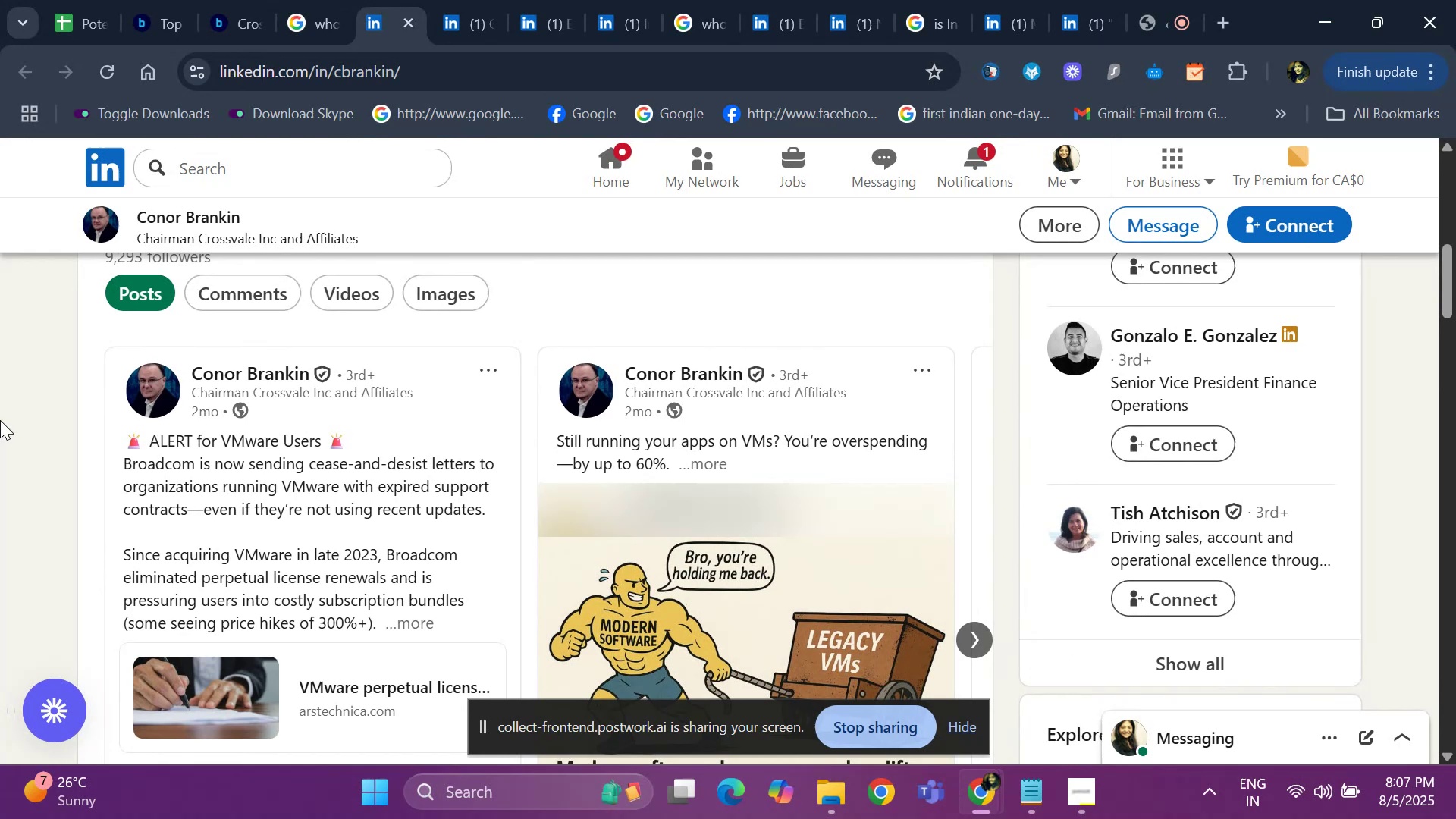 
key(ArrowUp)
 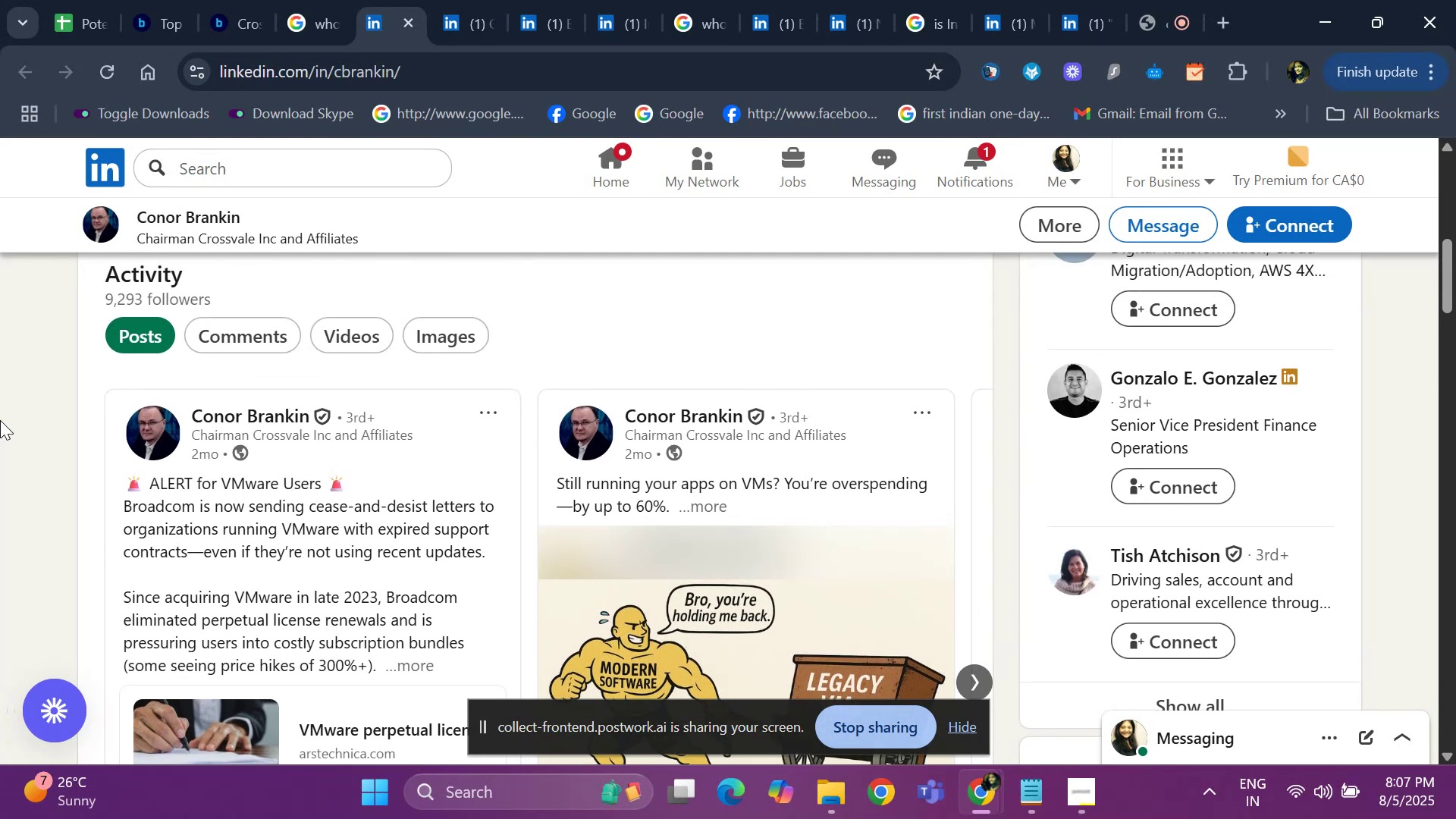 
key(ArrowUp)
 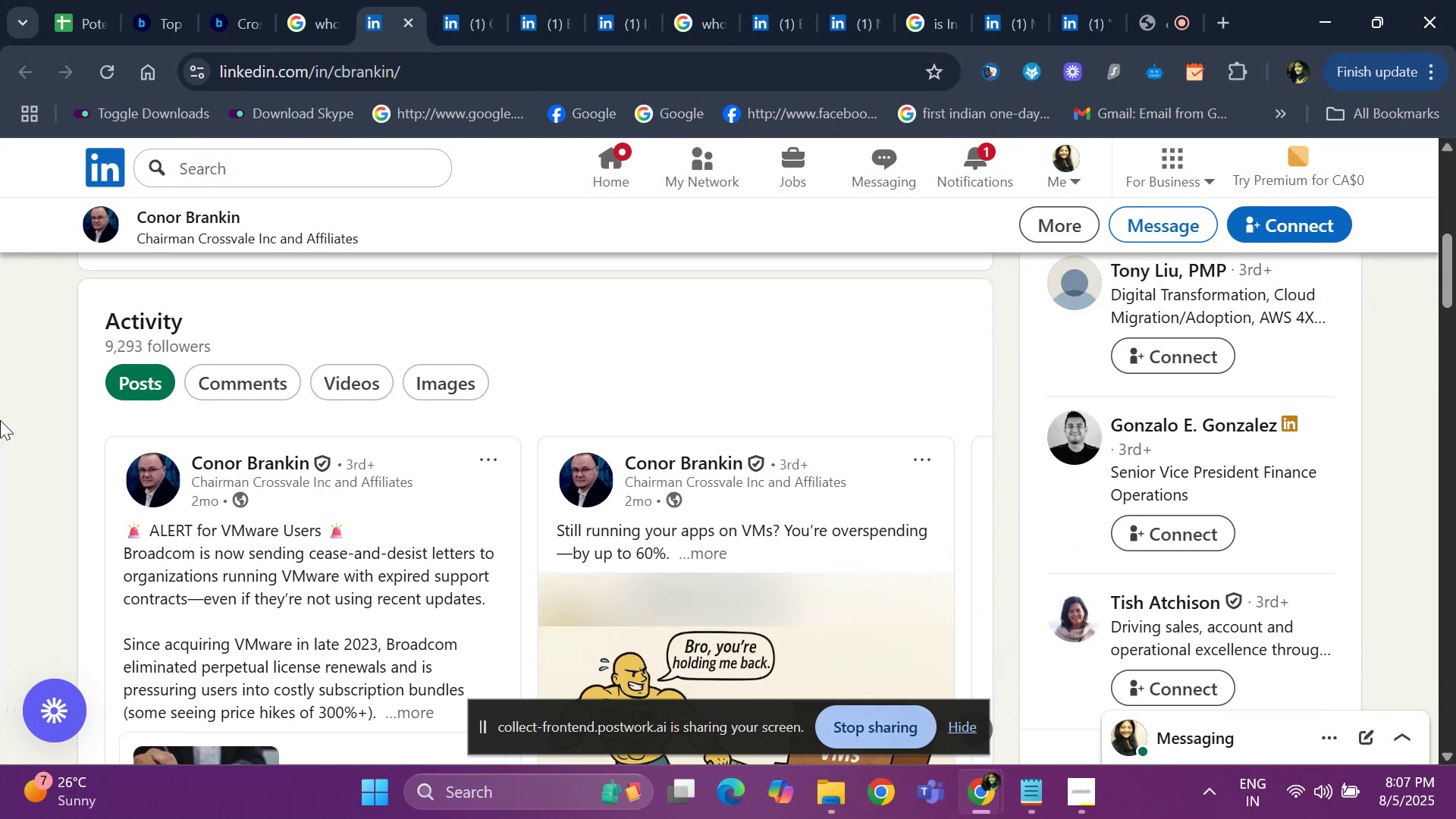 
key(ArrowUp)
 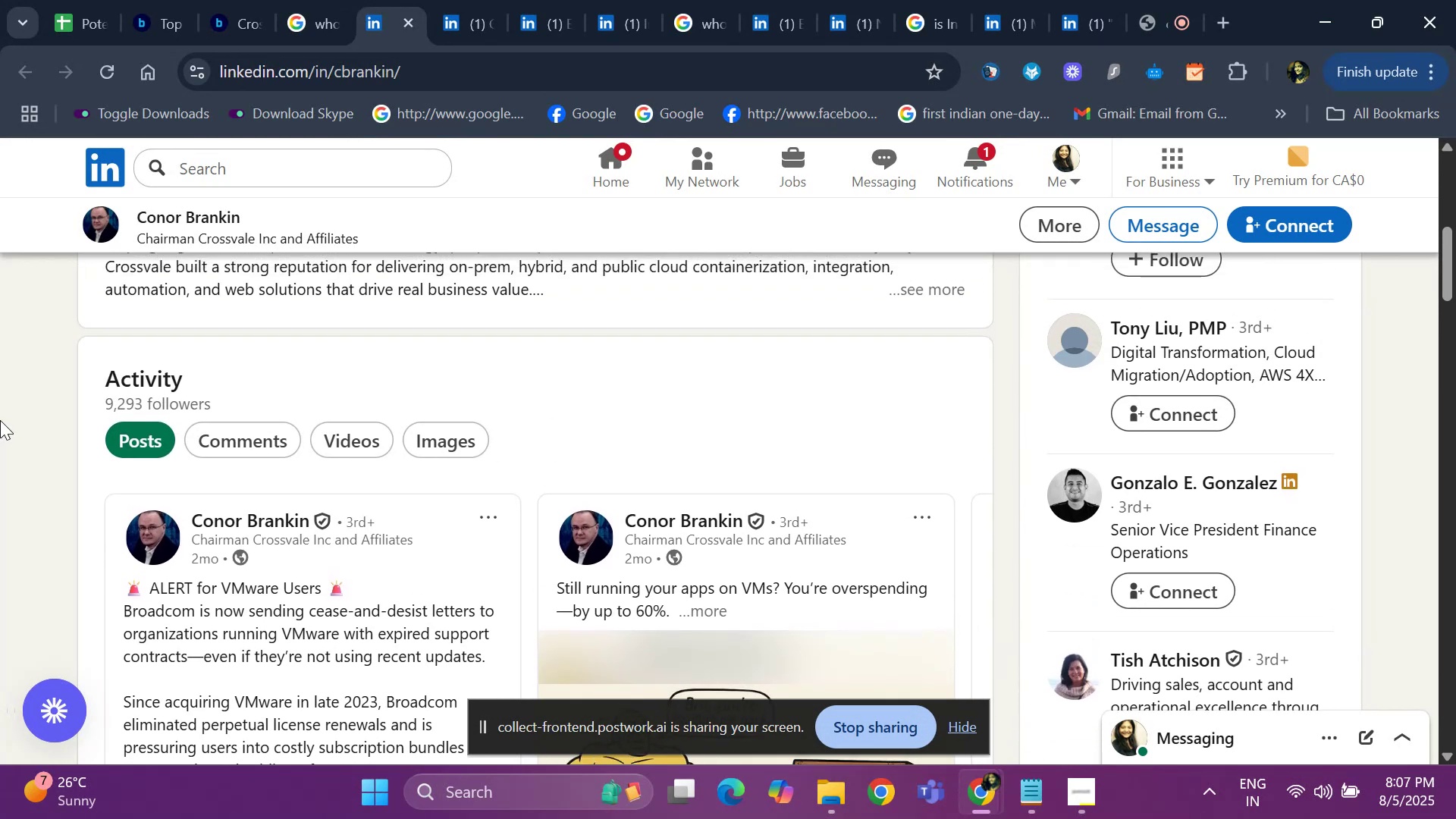 
key(ArrowUp)
 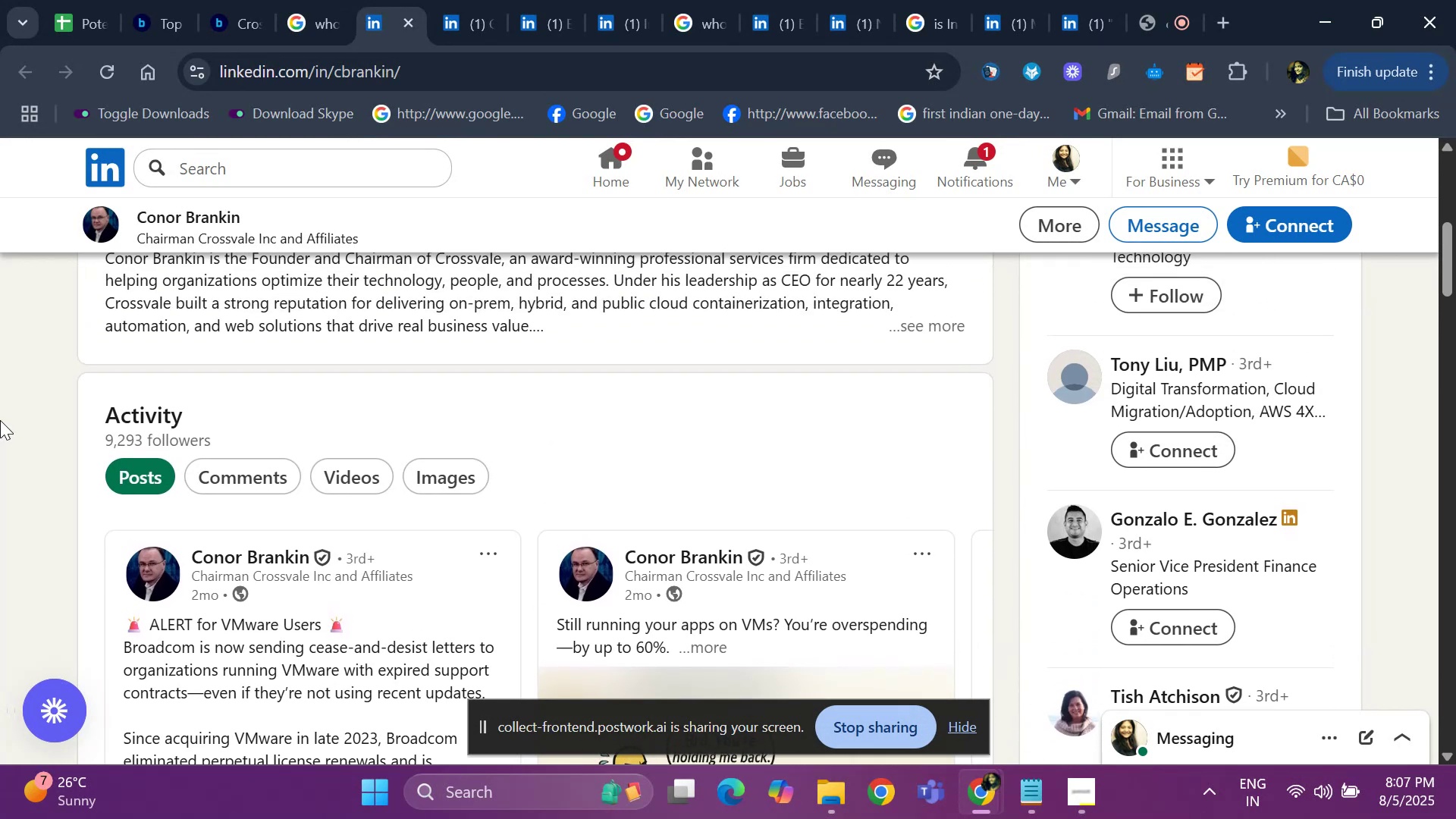 
key(ArrowUp)
 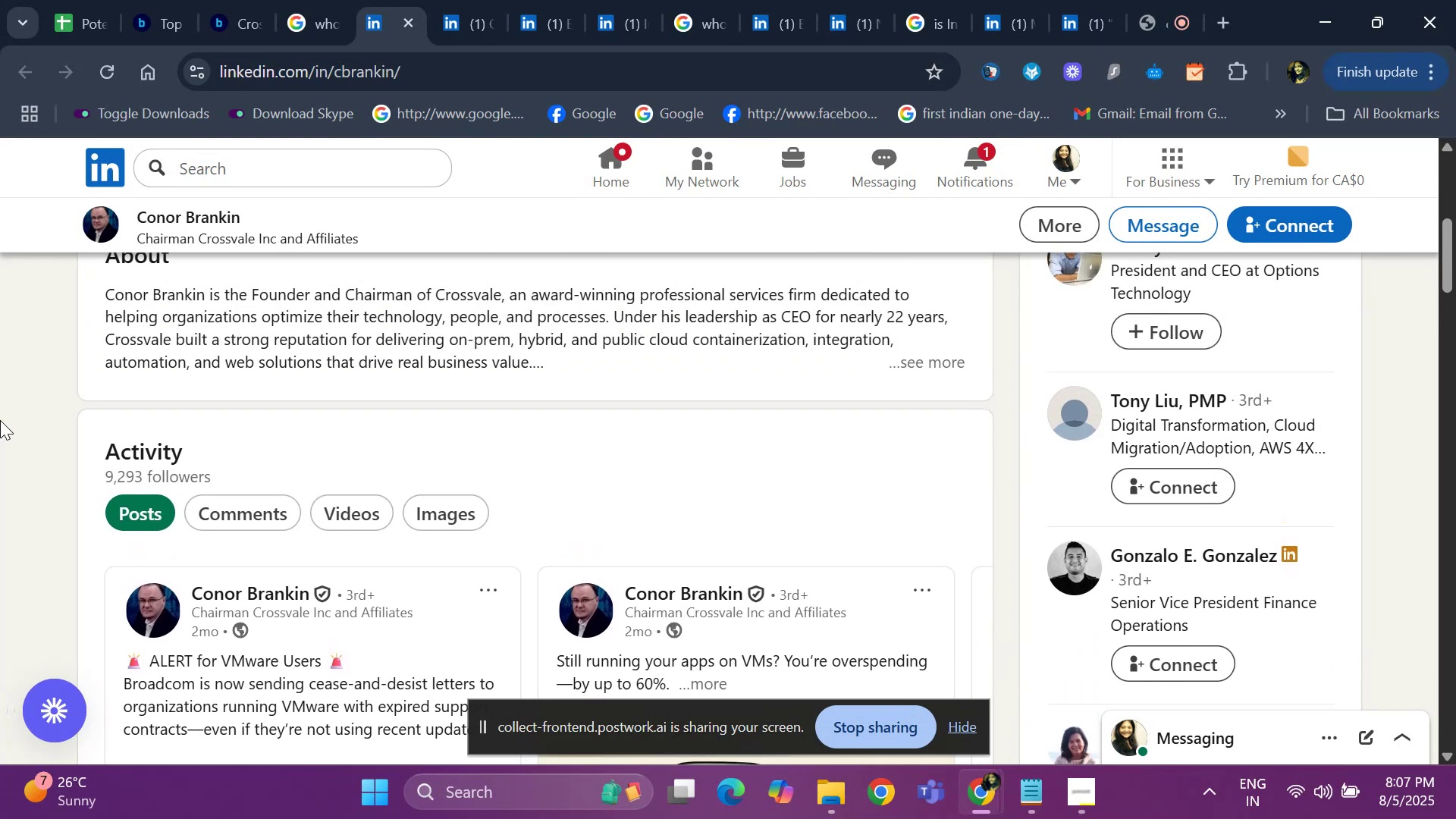 
key(ArrowUp)
 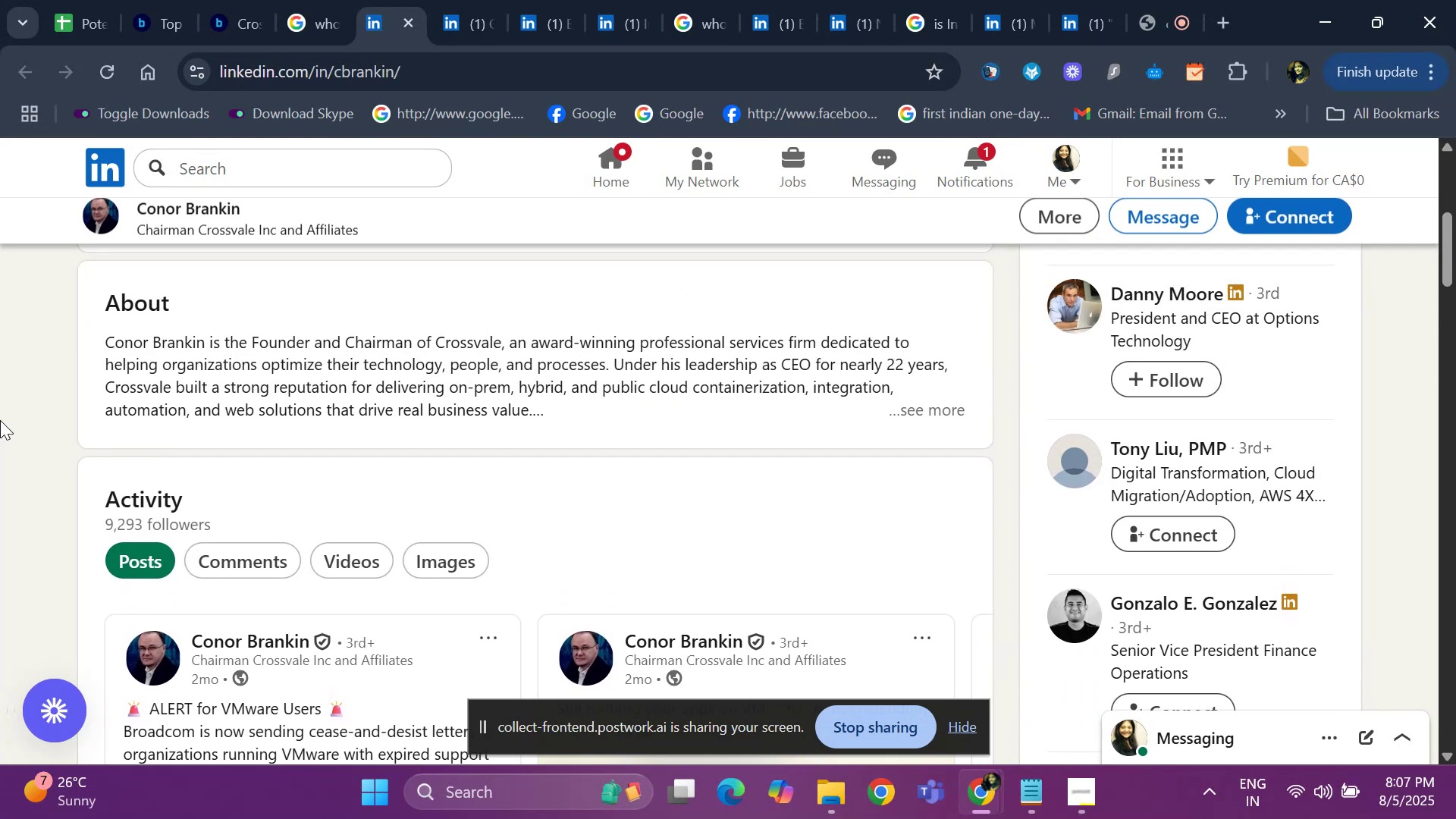 
key(ArrowUp)
 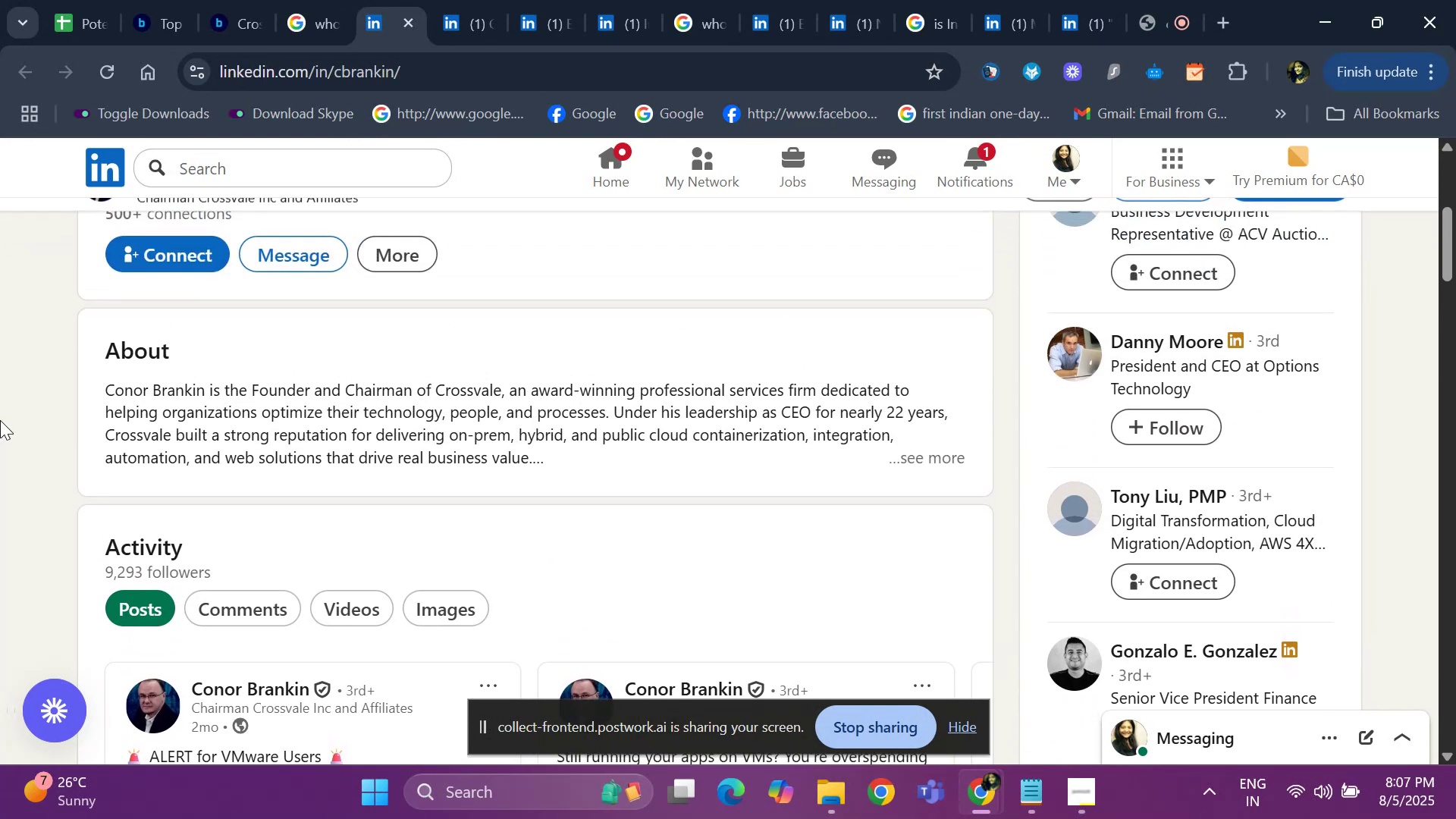 
key(ArrowUp)
 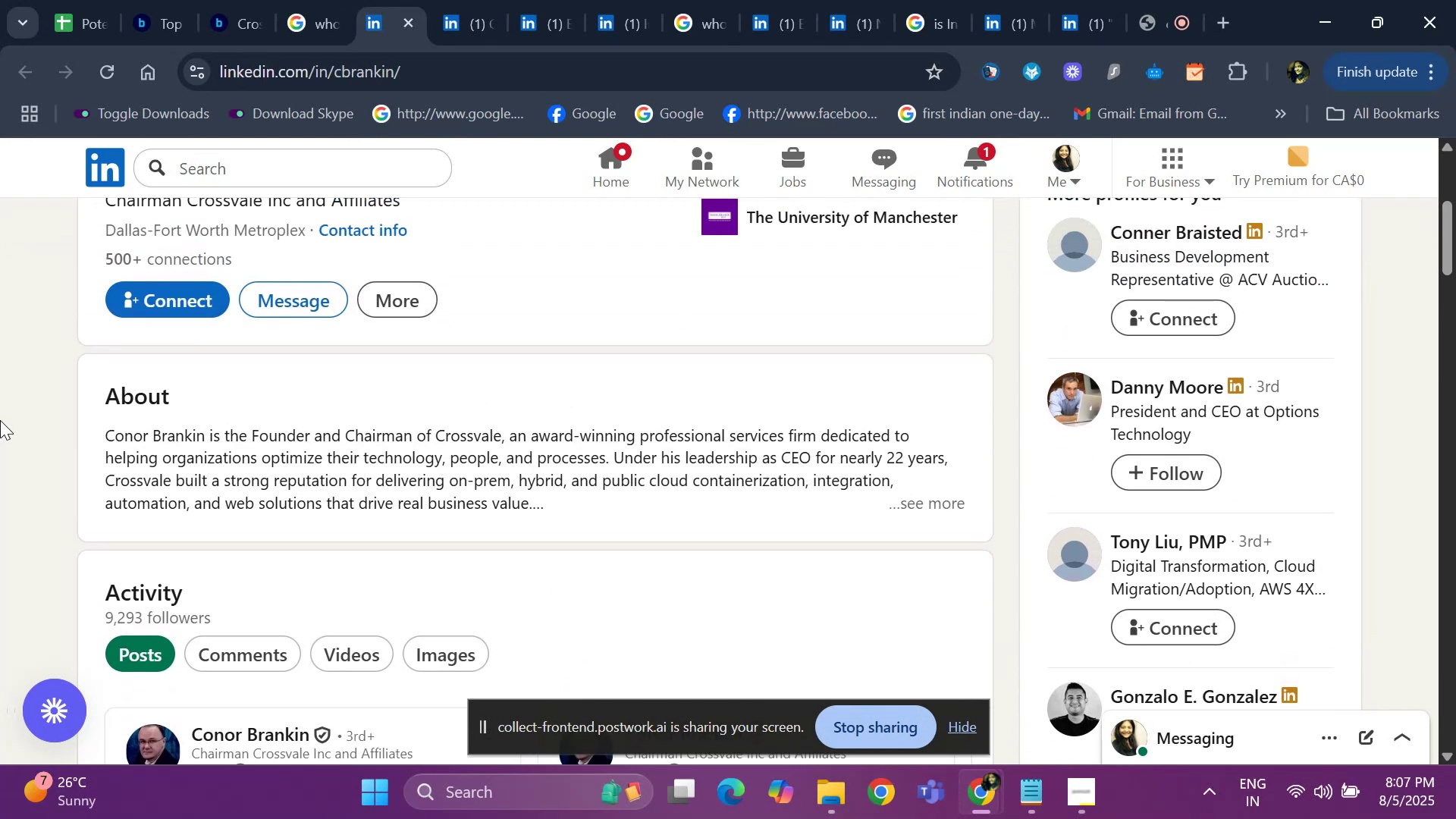 
key(ArrowUp)
 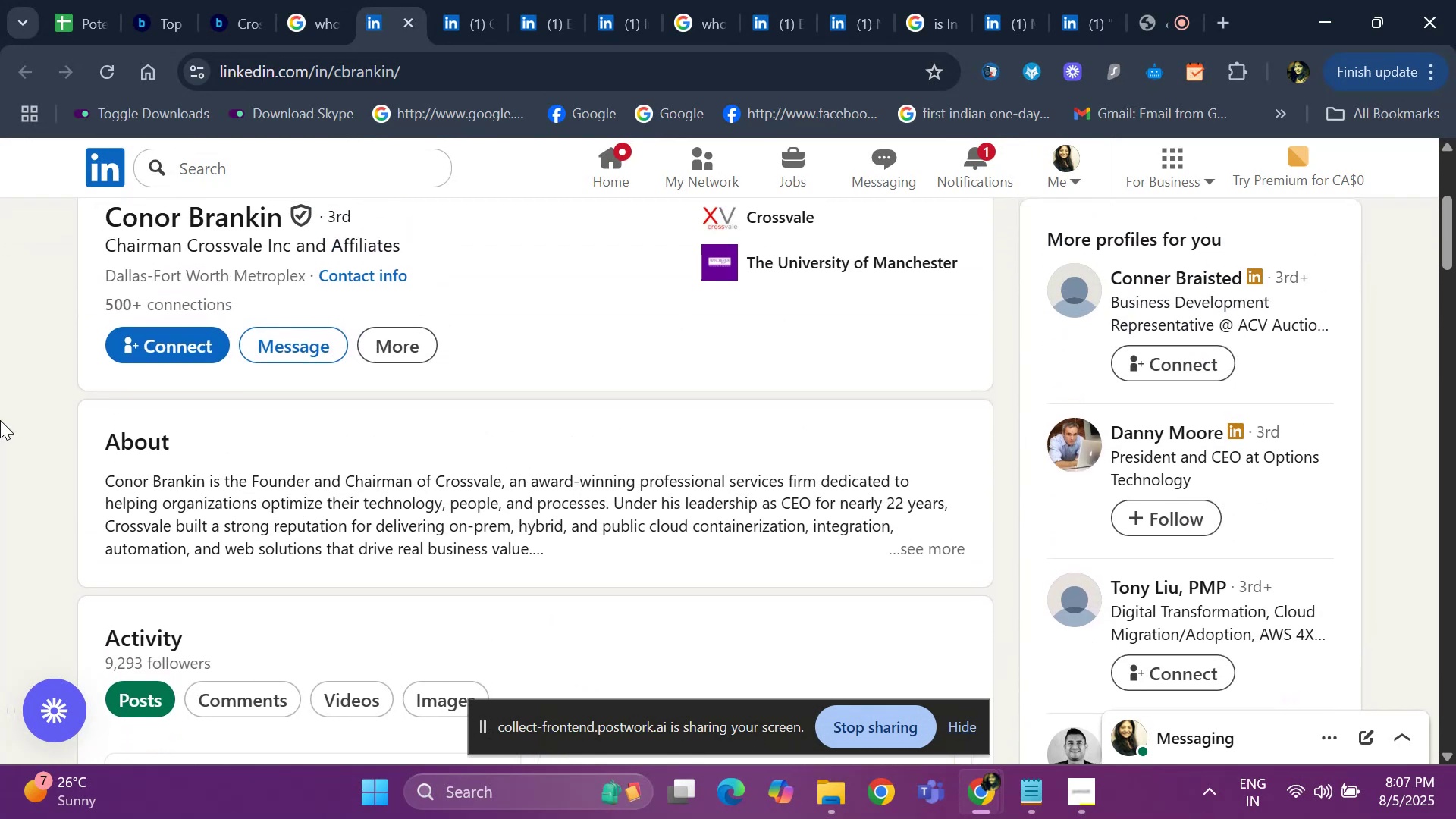 
key(ArrowUp)
 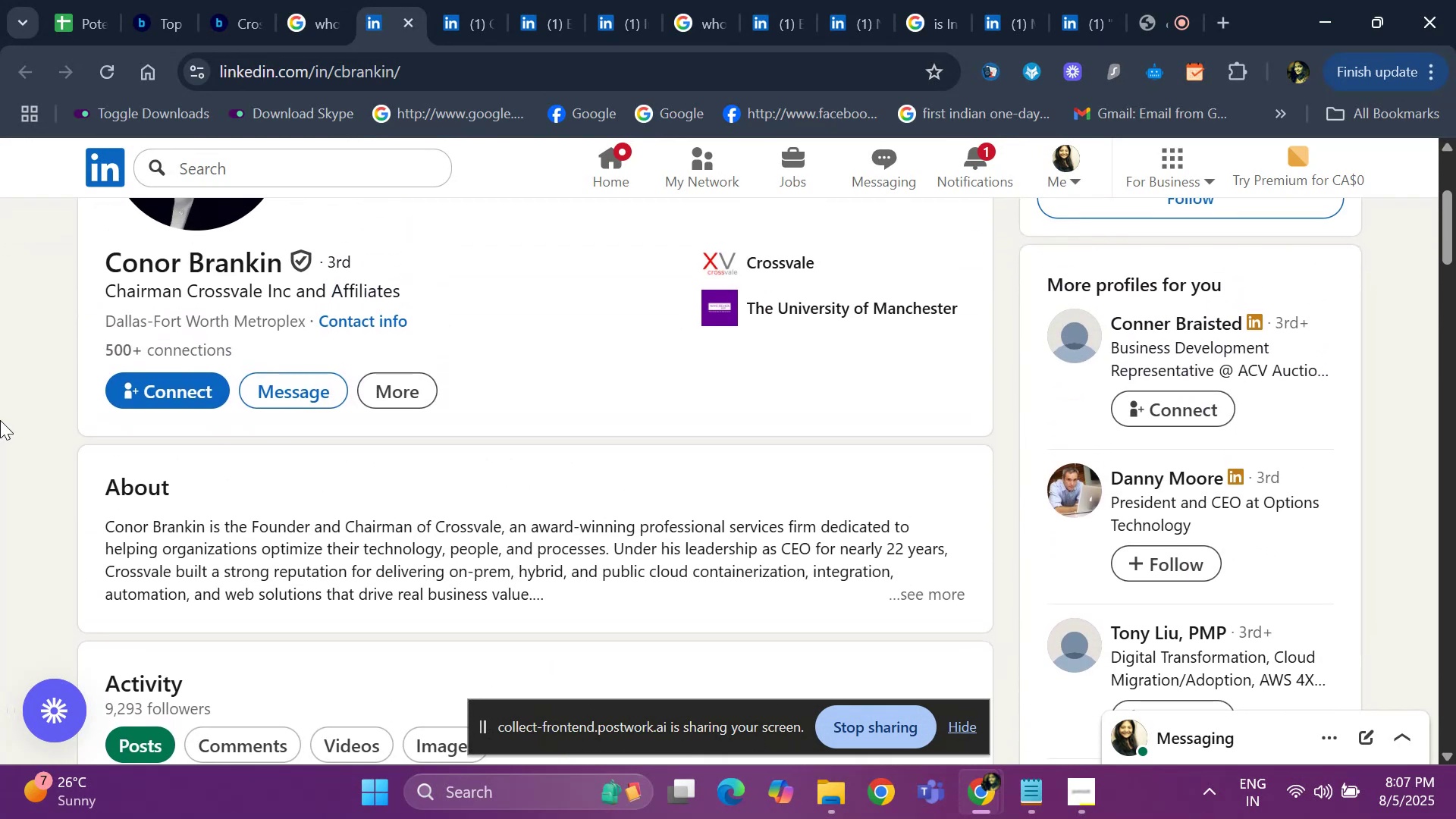 
key(ArrowUp)
 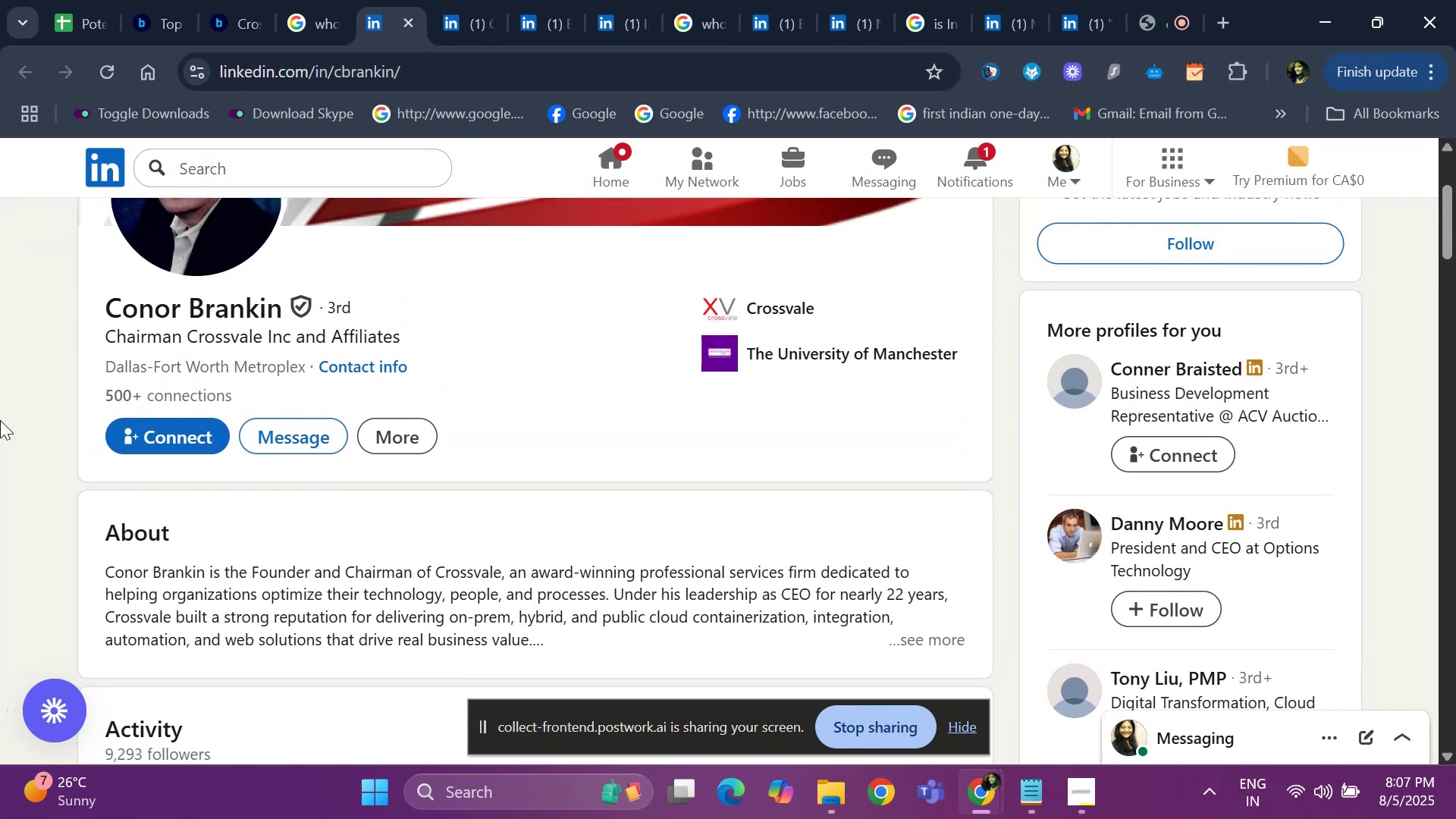 
hold_key(key=ArrowUp, duration=0.66)
 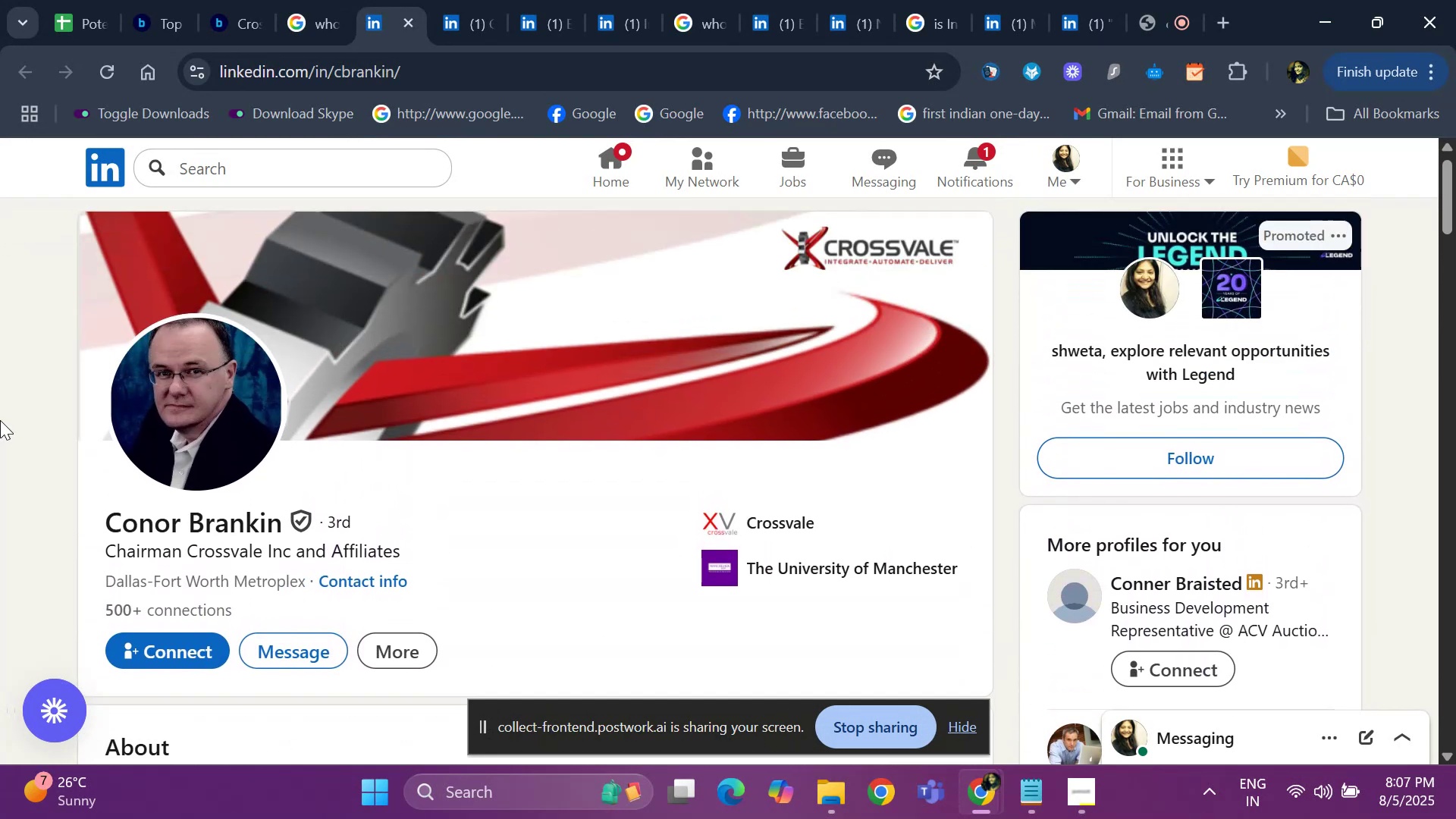 
key(ArrowUp)
 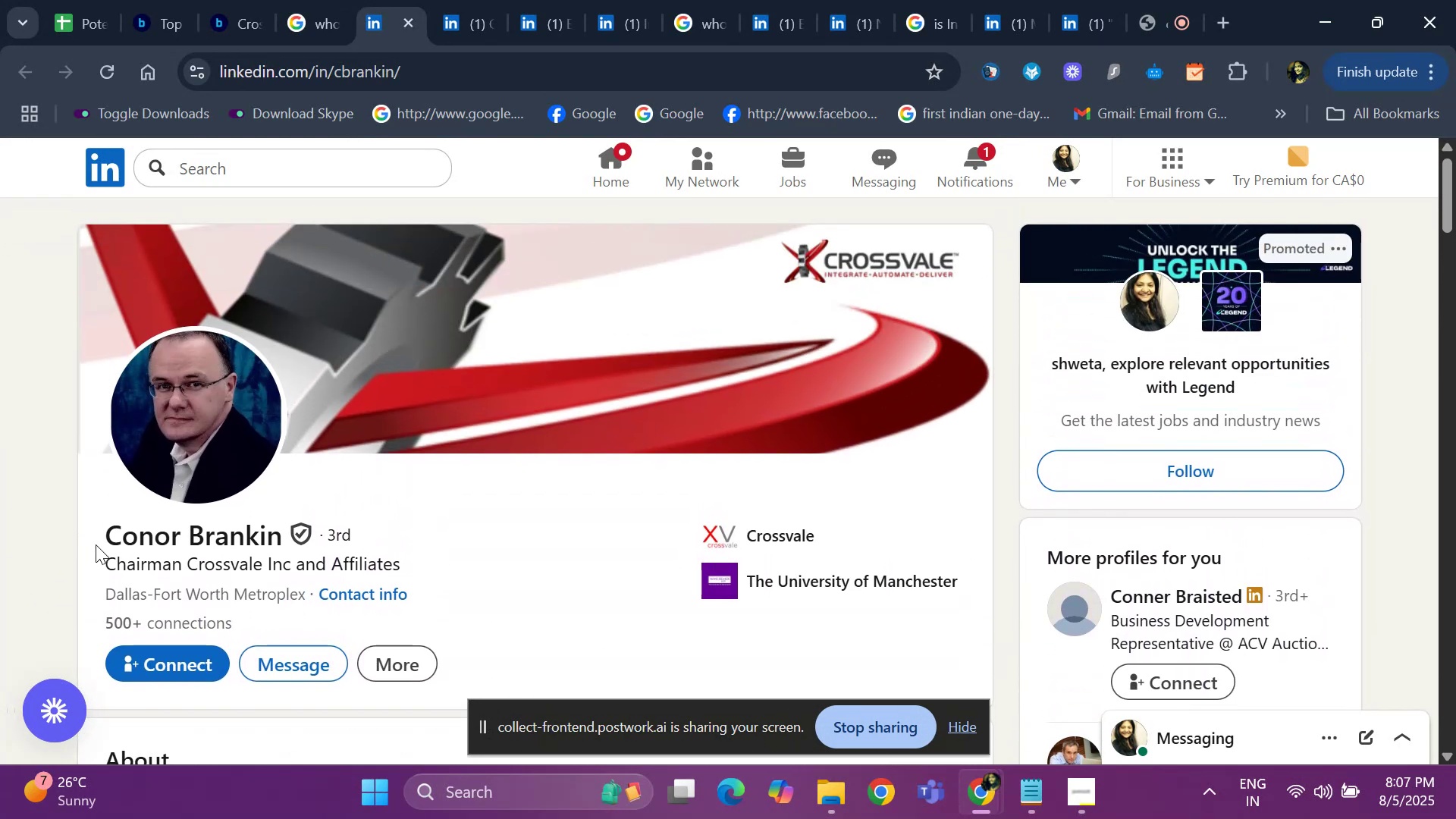 
left_click_drag(start_coordinate=[89, 519], to_coordinate=[296, 520])
 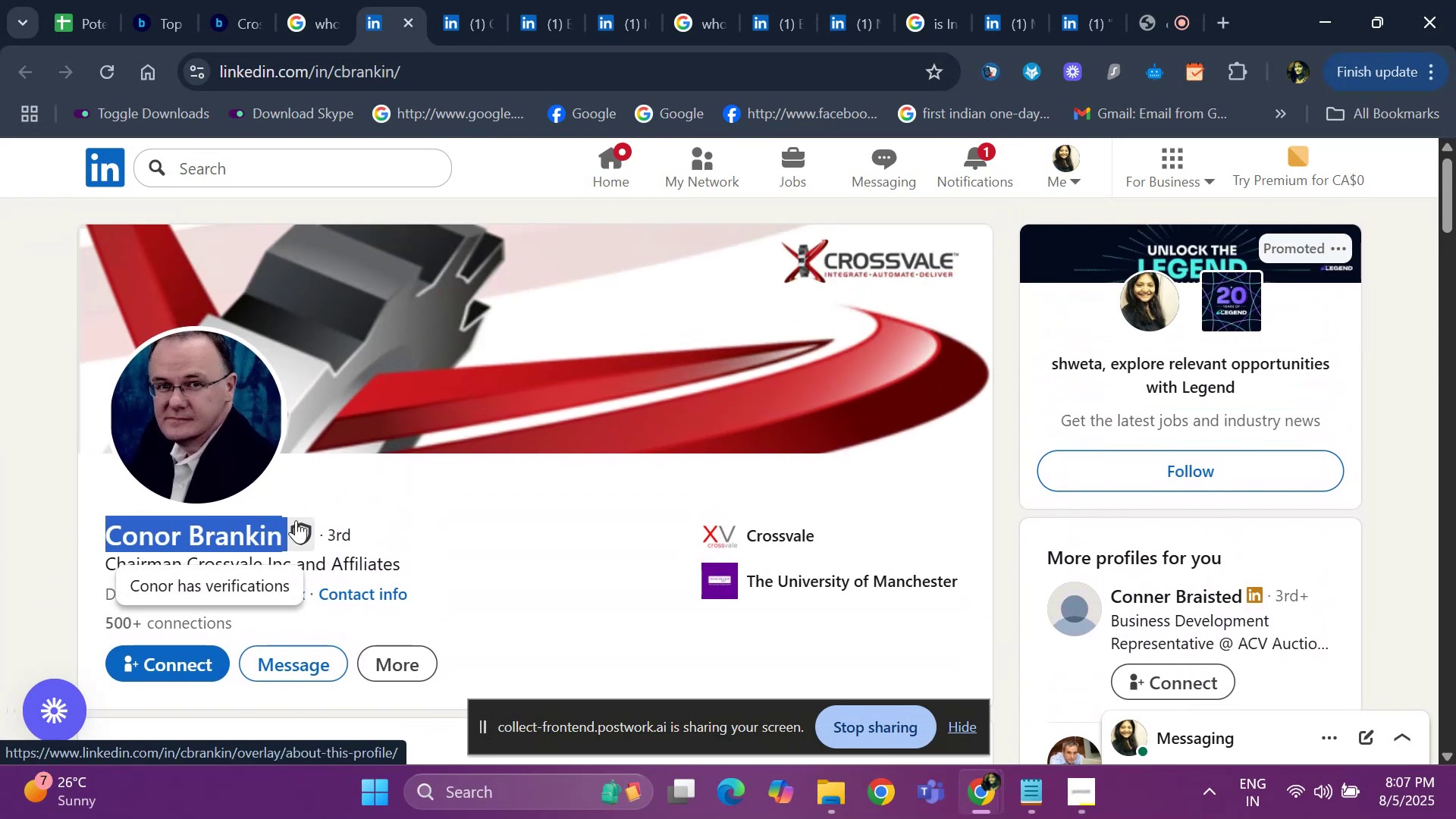 
key(Control+ControlLeft)
 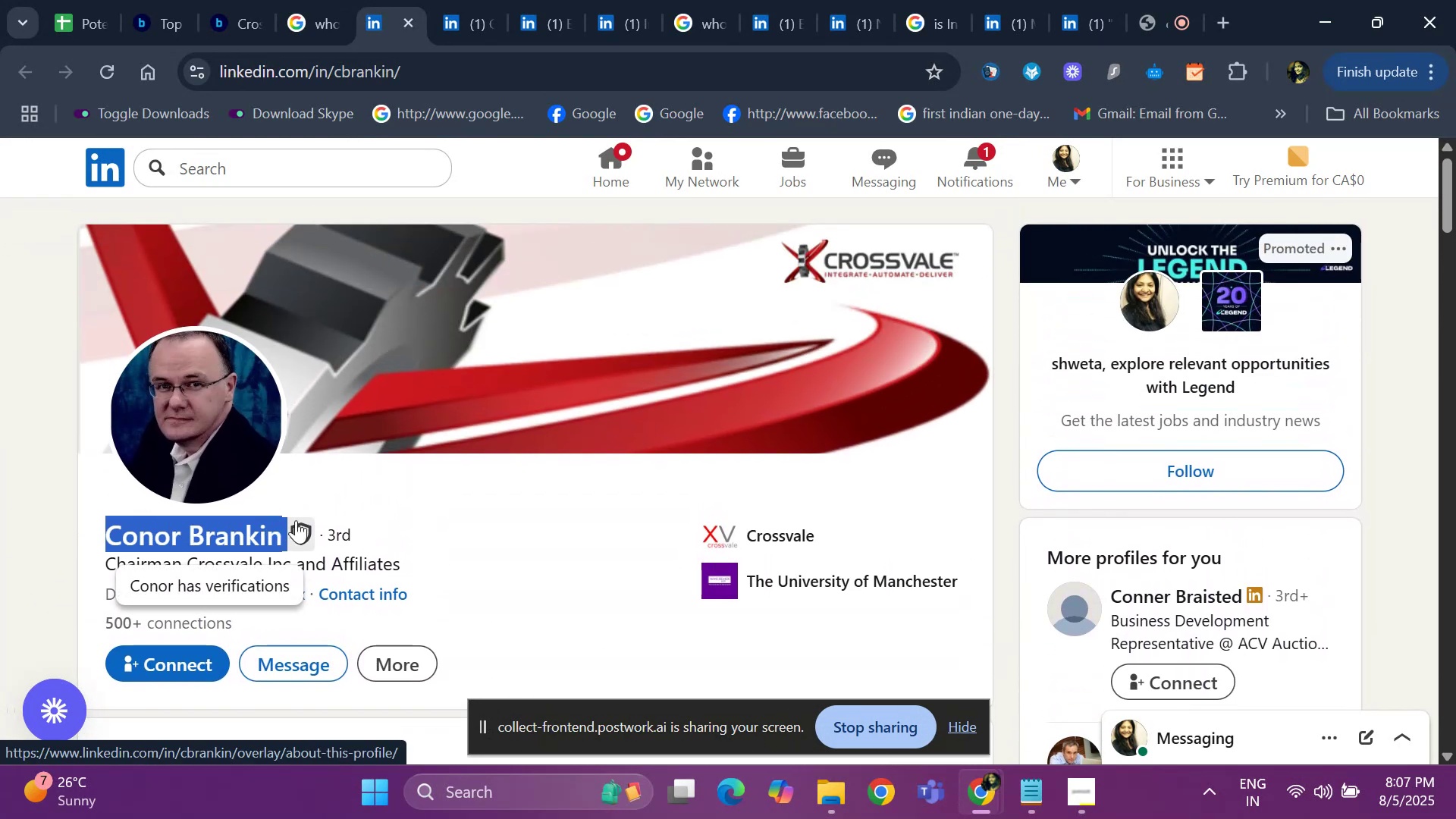 
key(Control+C)
 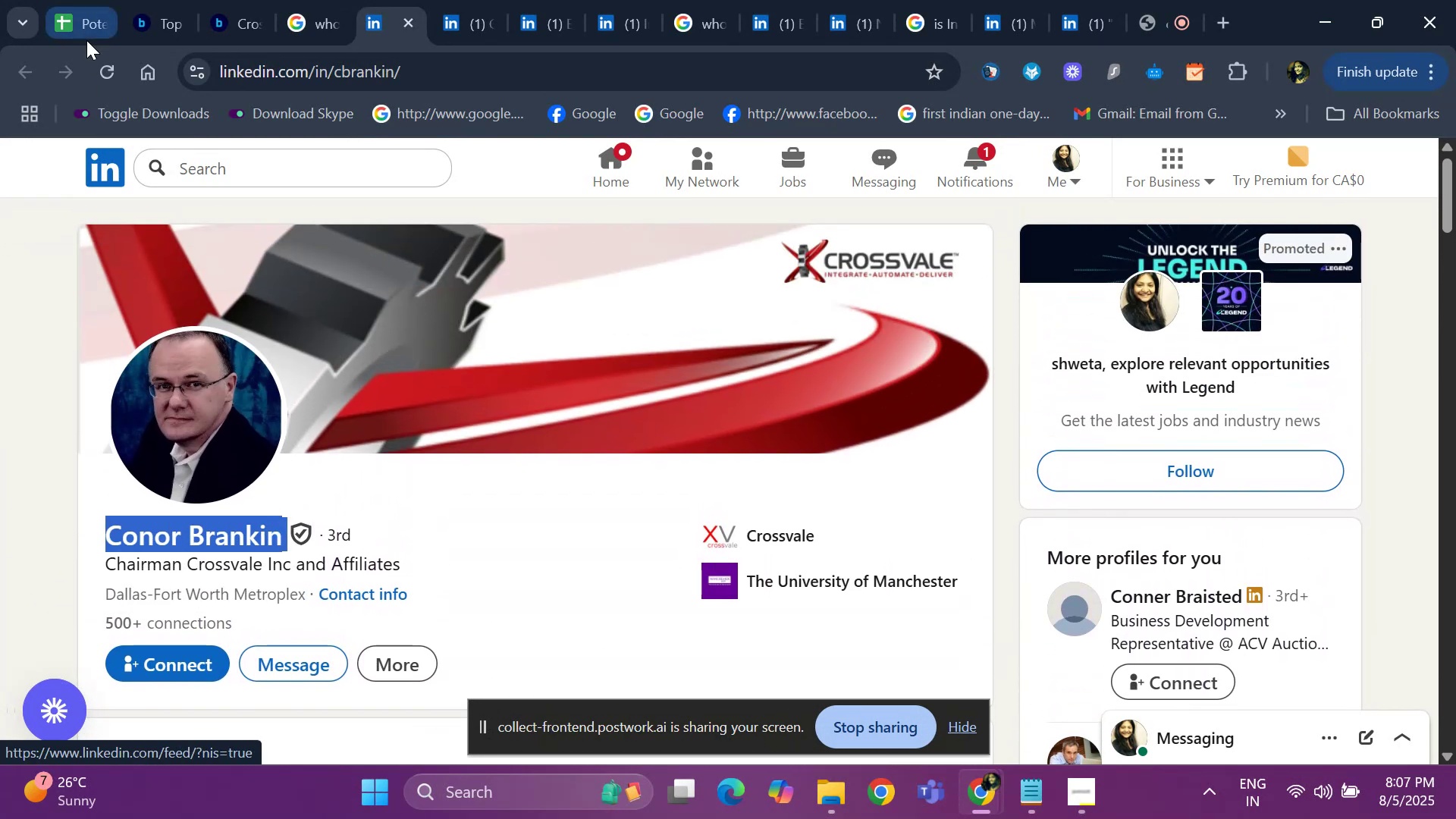 
left_click([86, 40])
 